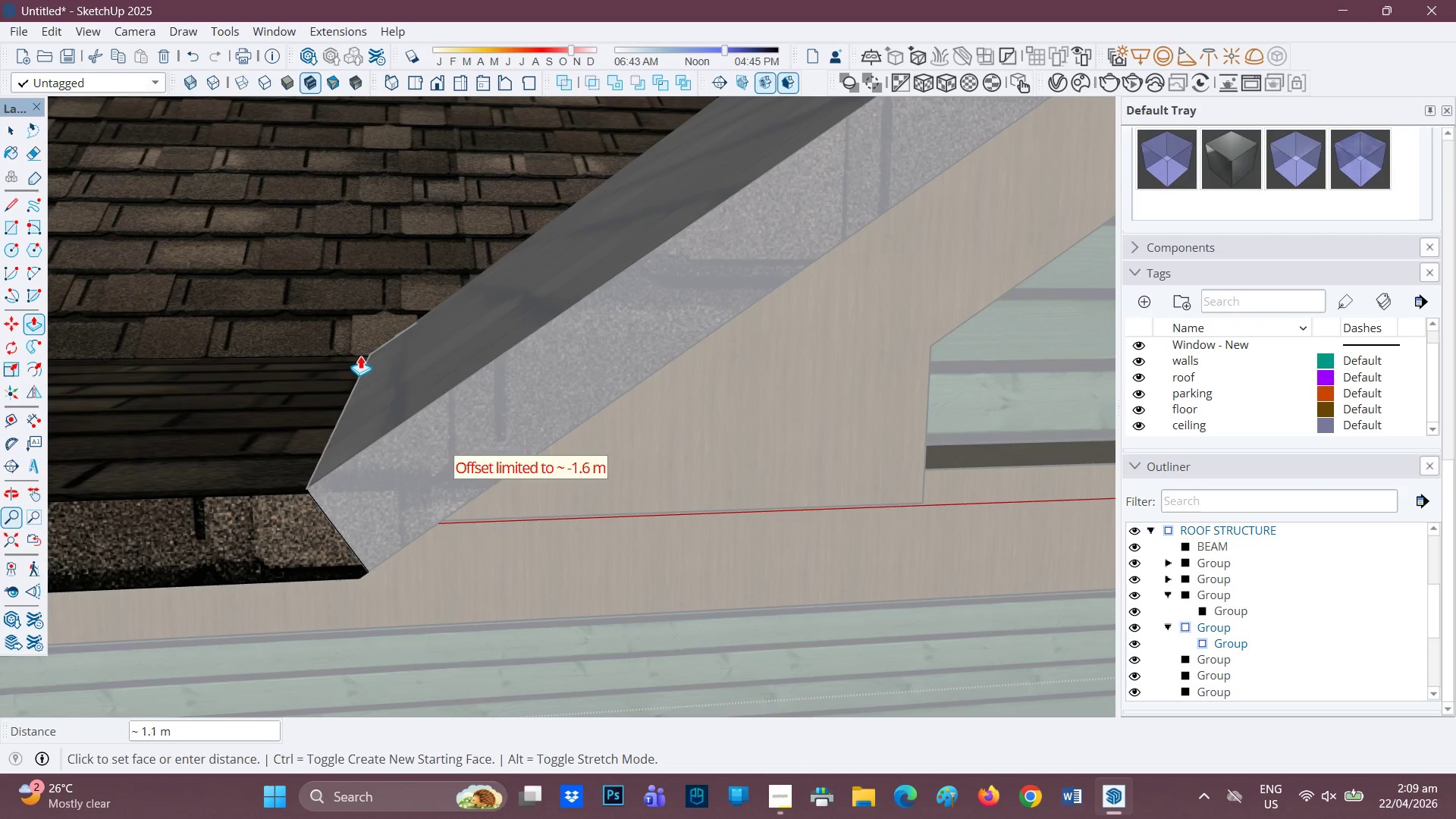 
left_click([361, 355])
 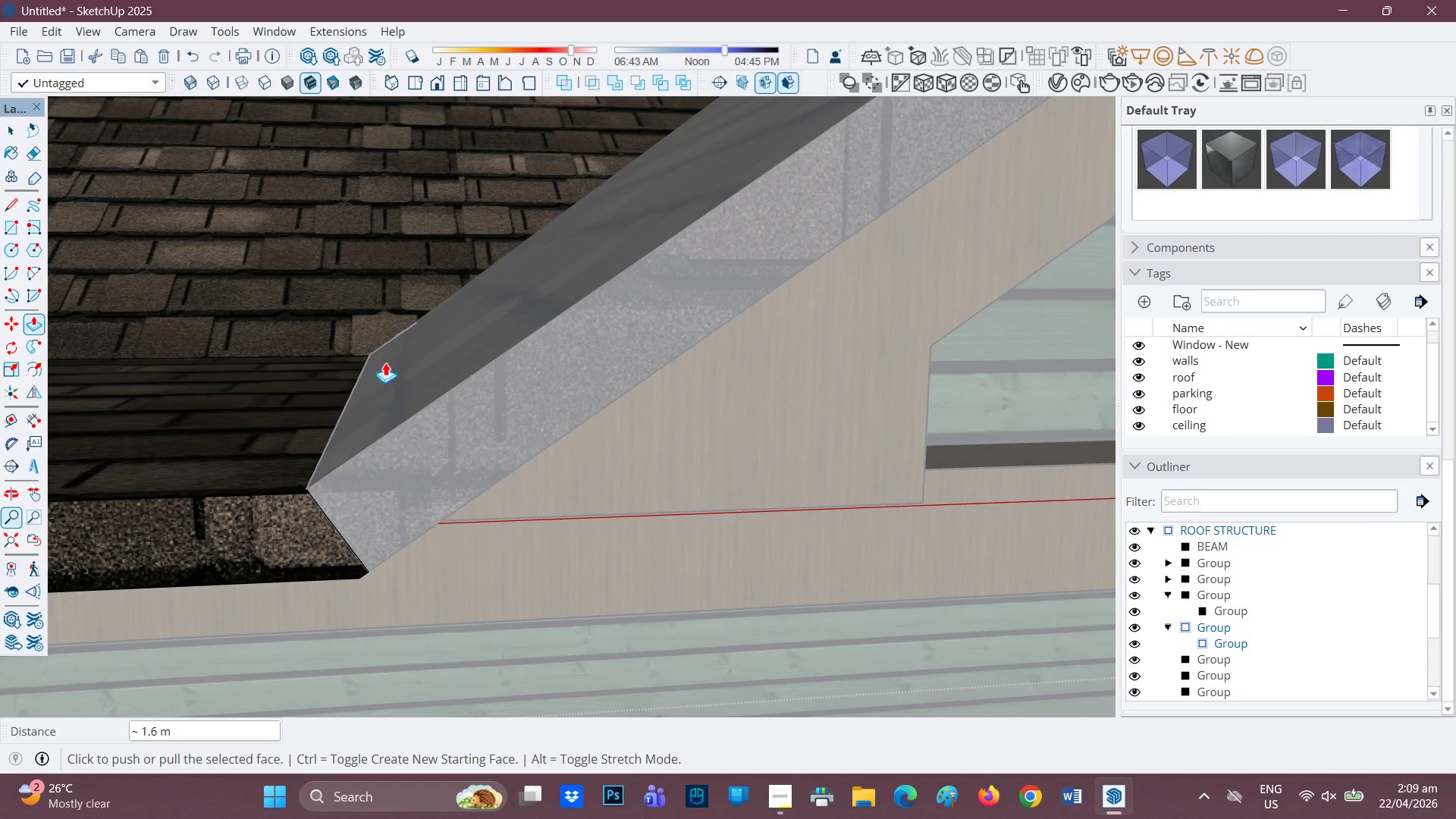 
key(Space)
 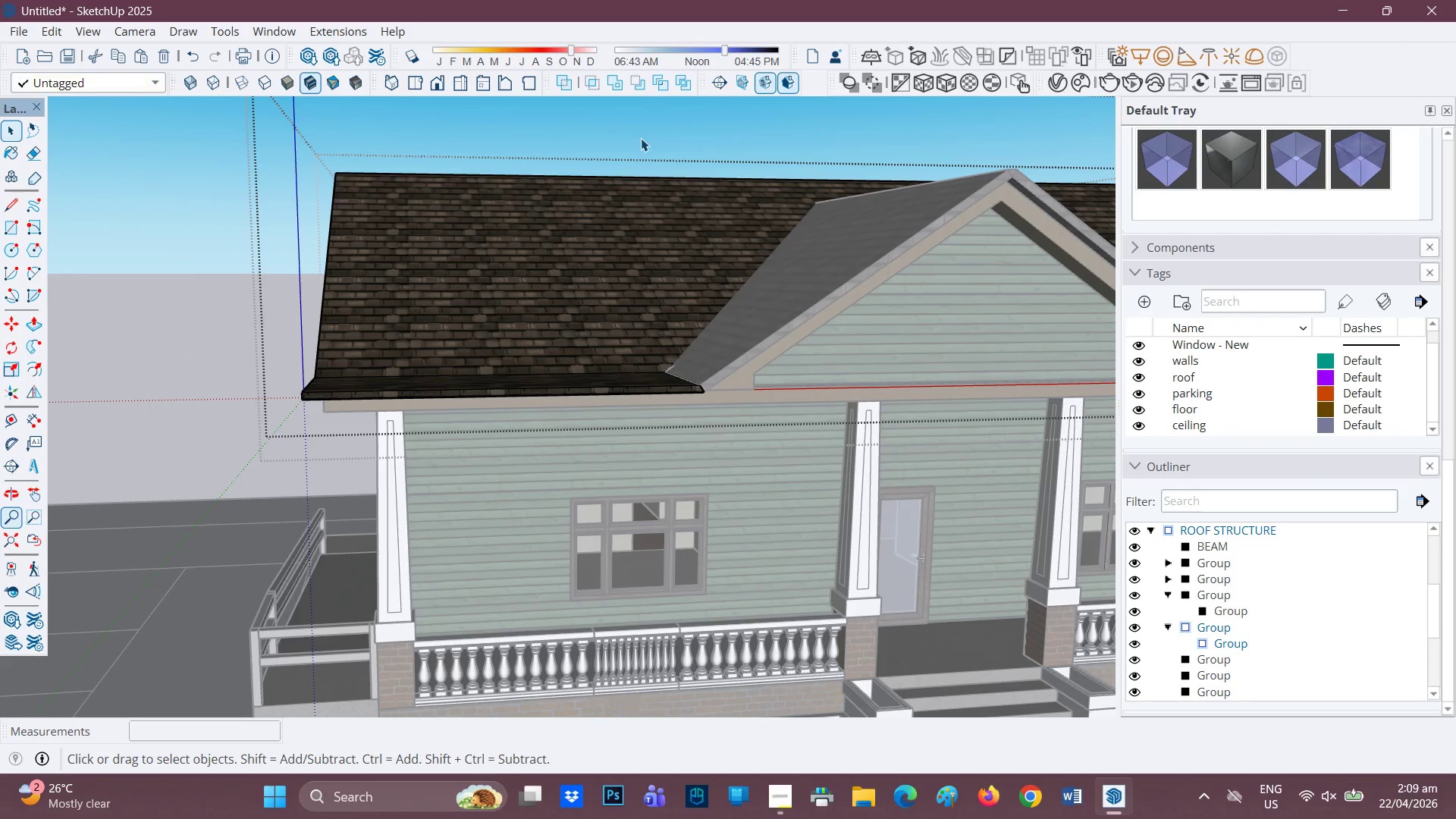 
scroll: coordinate [773, 357], scroll_direction: down, amount: 61.0
 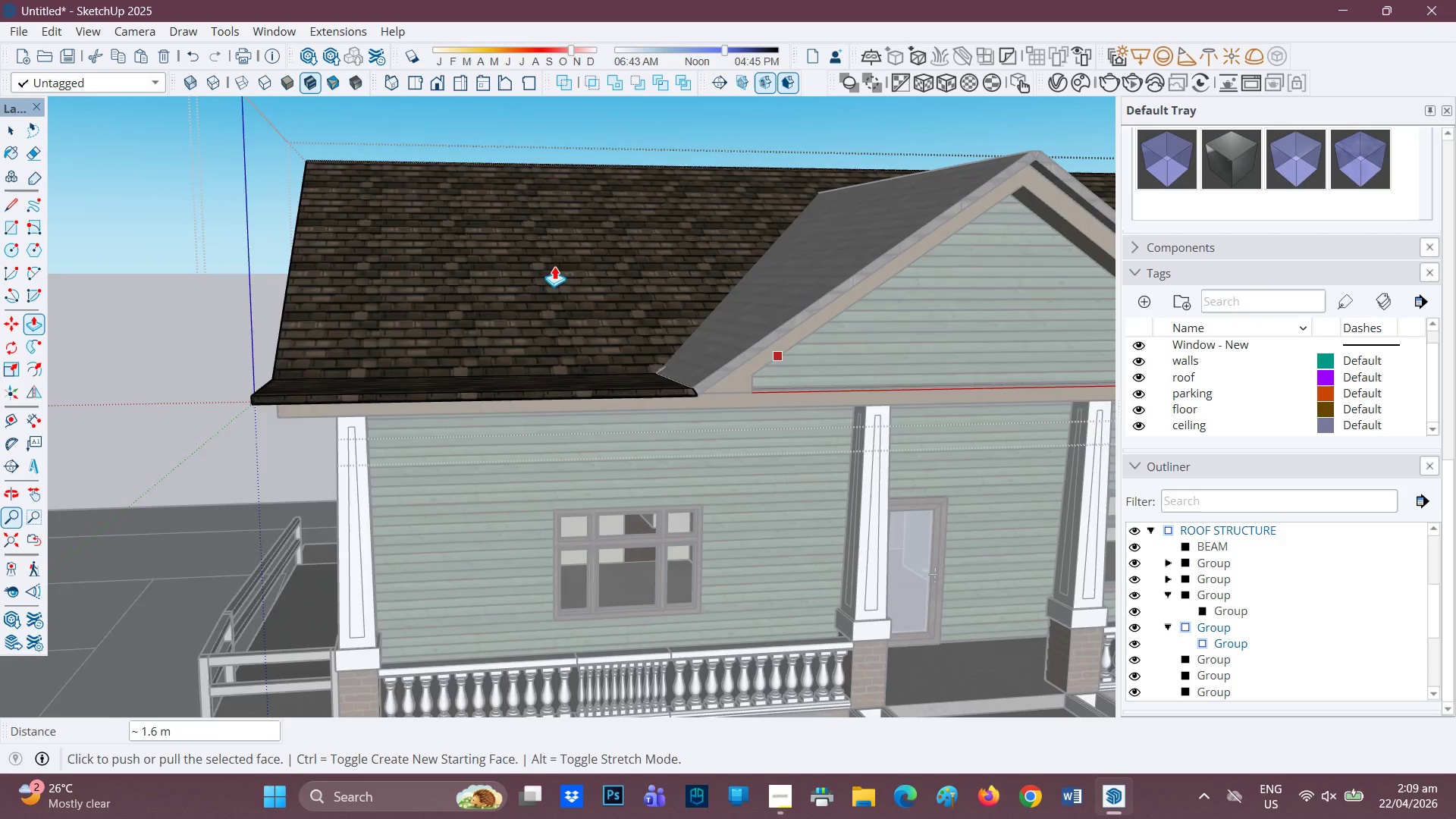 
double_click([641, 138])
 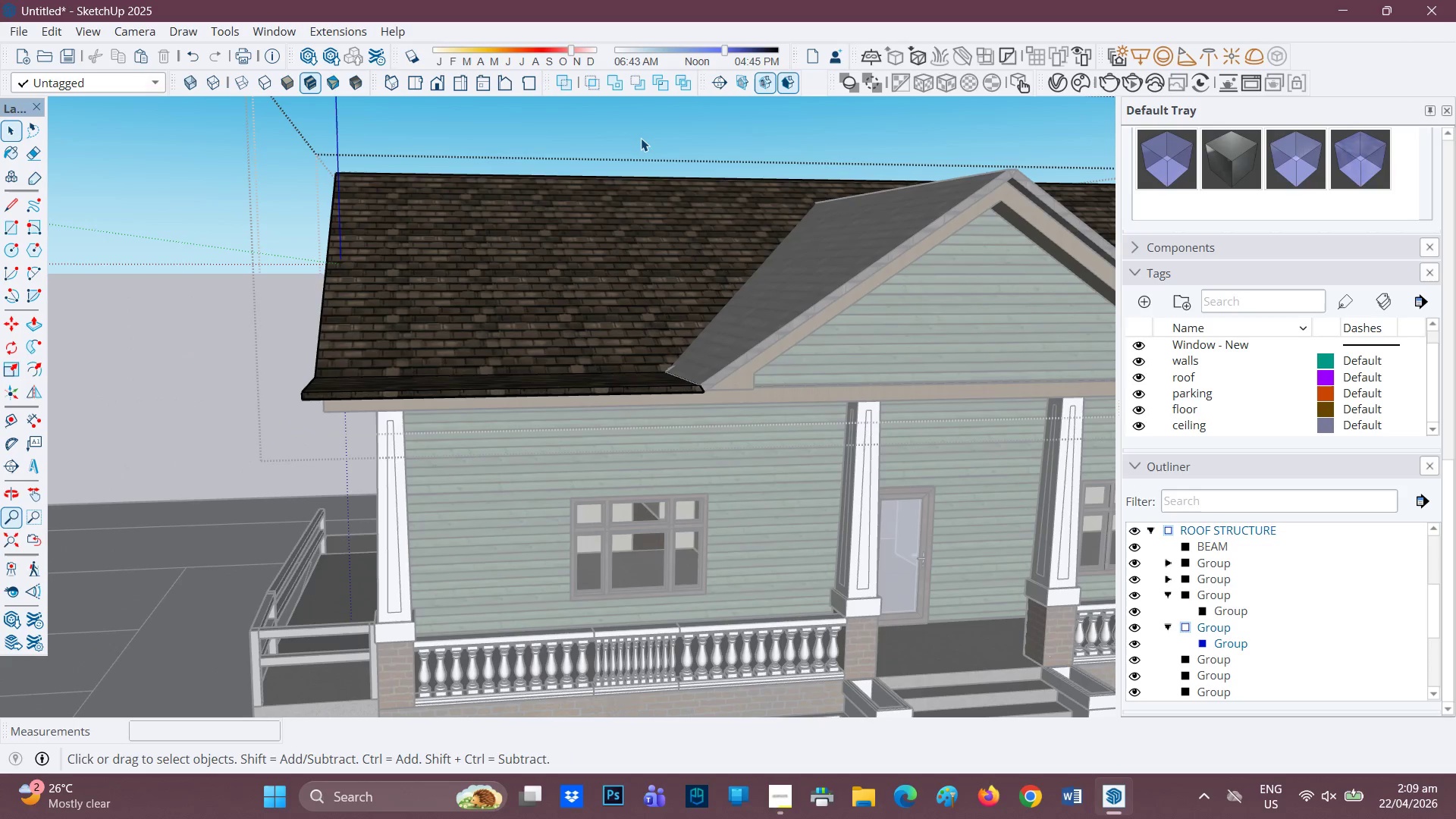 
triple_click([641, 138])
 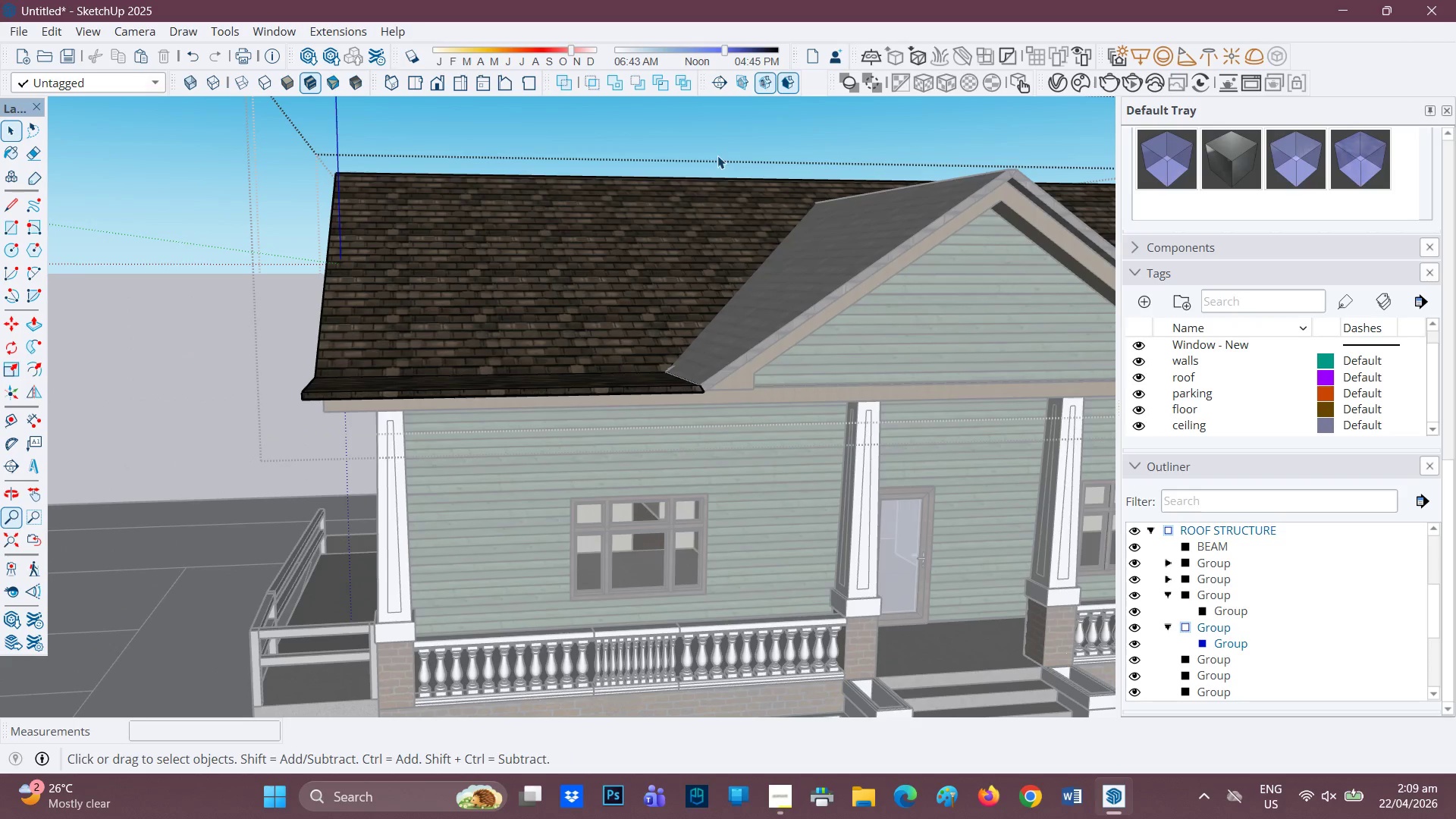 
double_click([718, 152])
 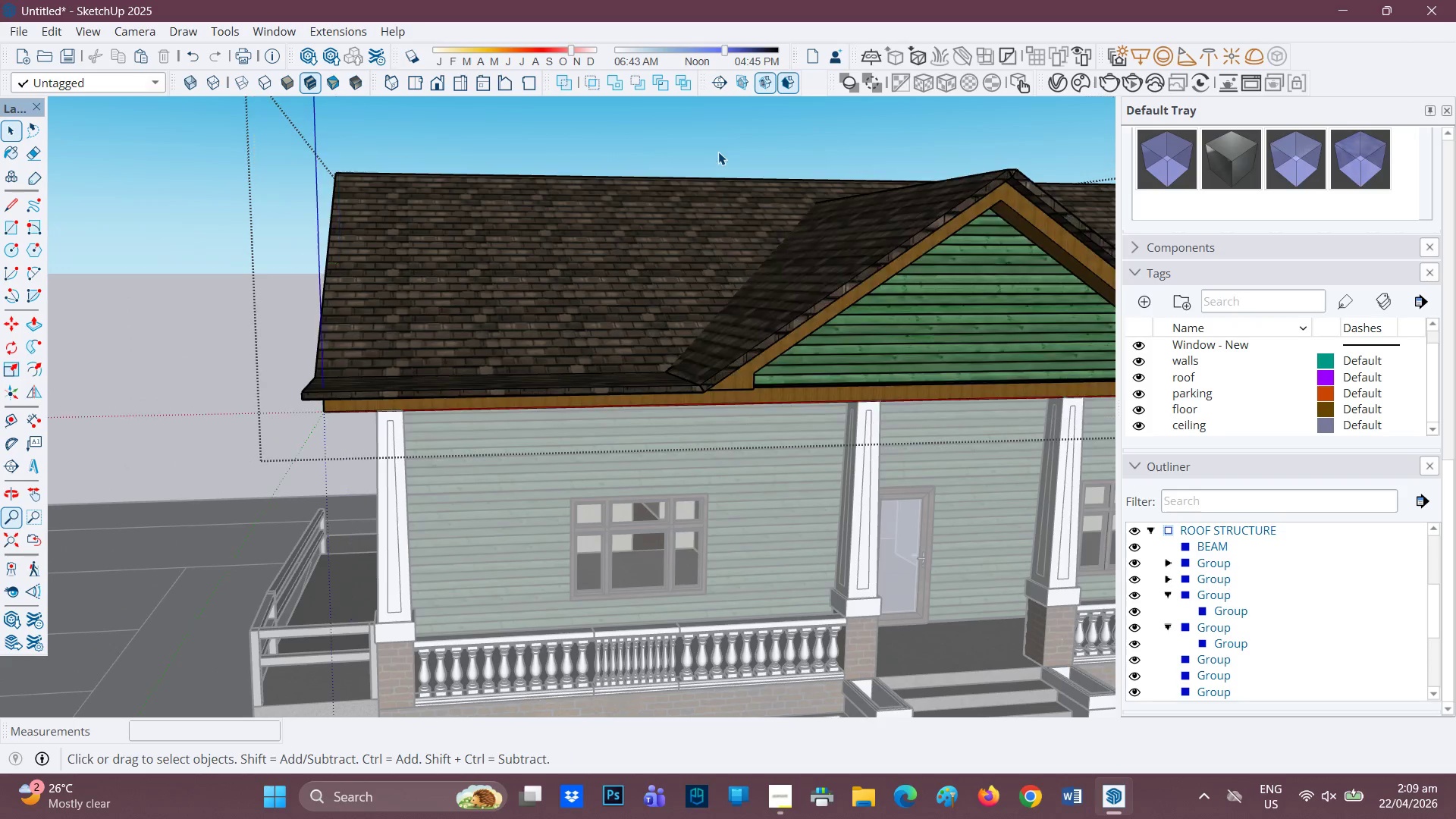 
triple_click([718, 152])
 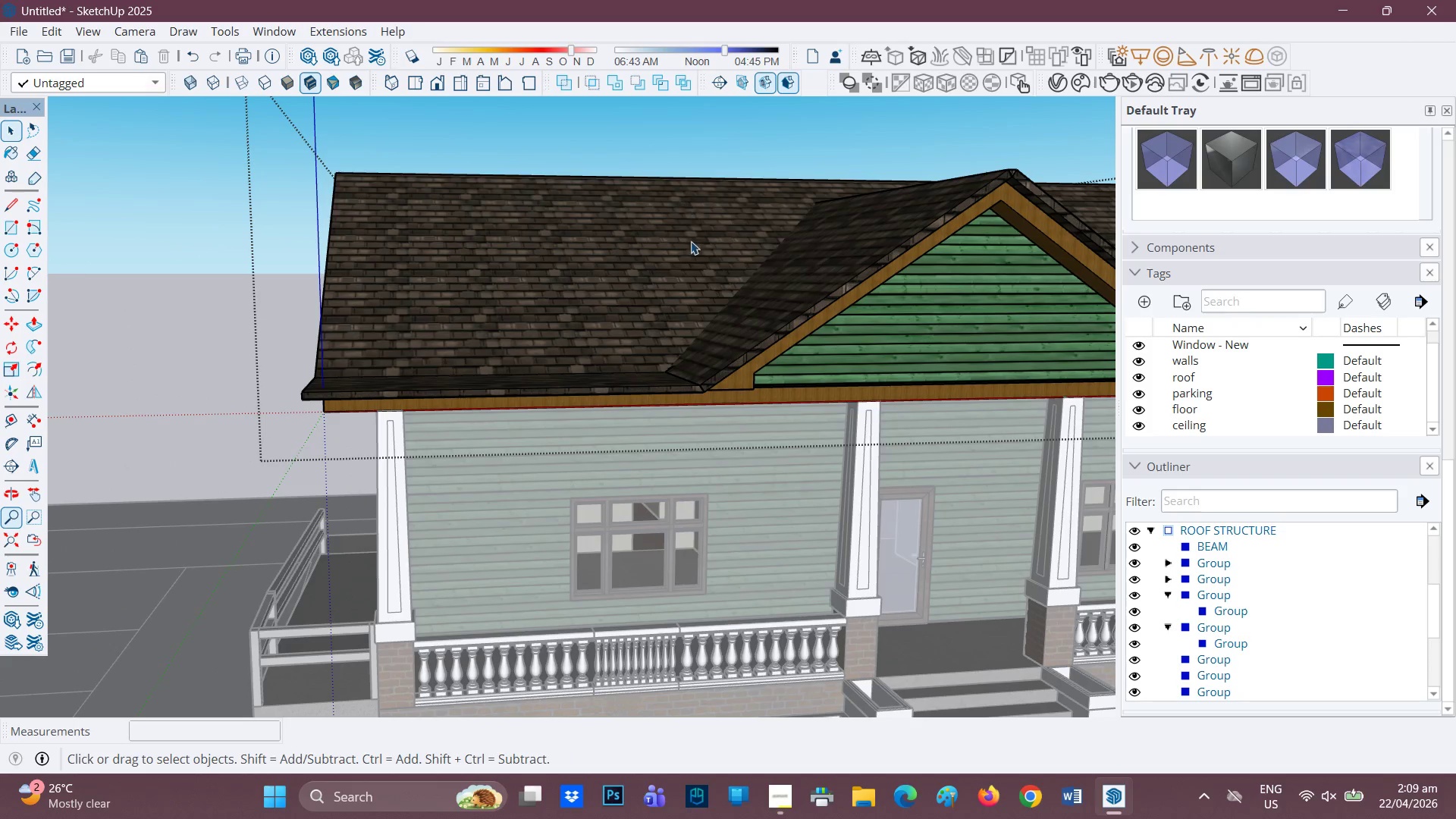 
scroll: coordinate [704, 301], scroll_direction: down, amount: 3.0
 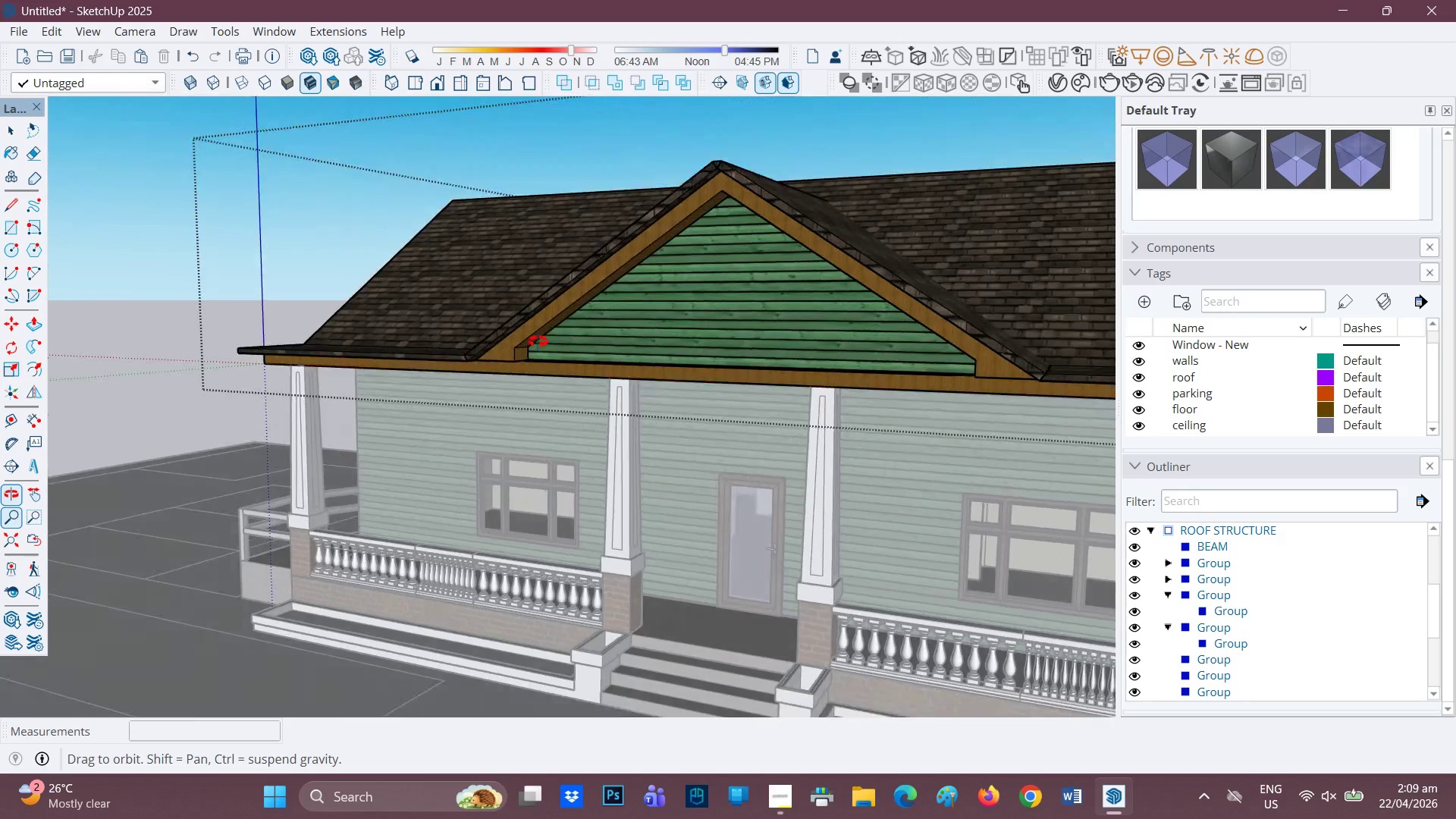 
wait(6.79)
 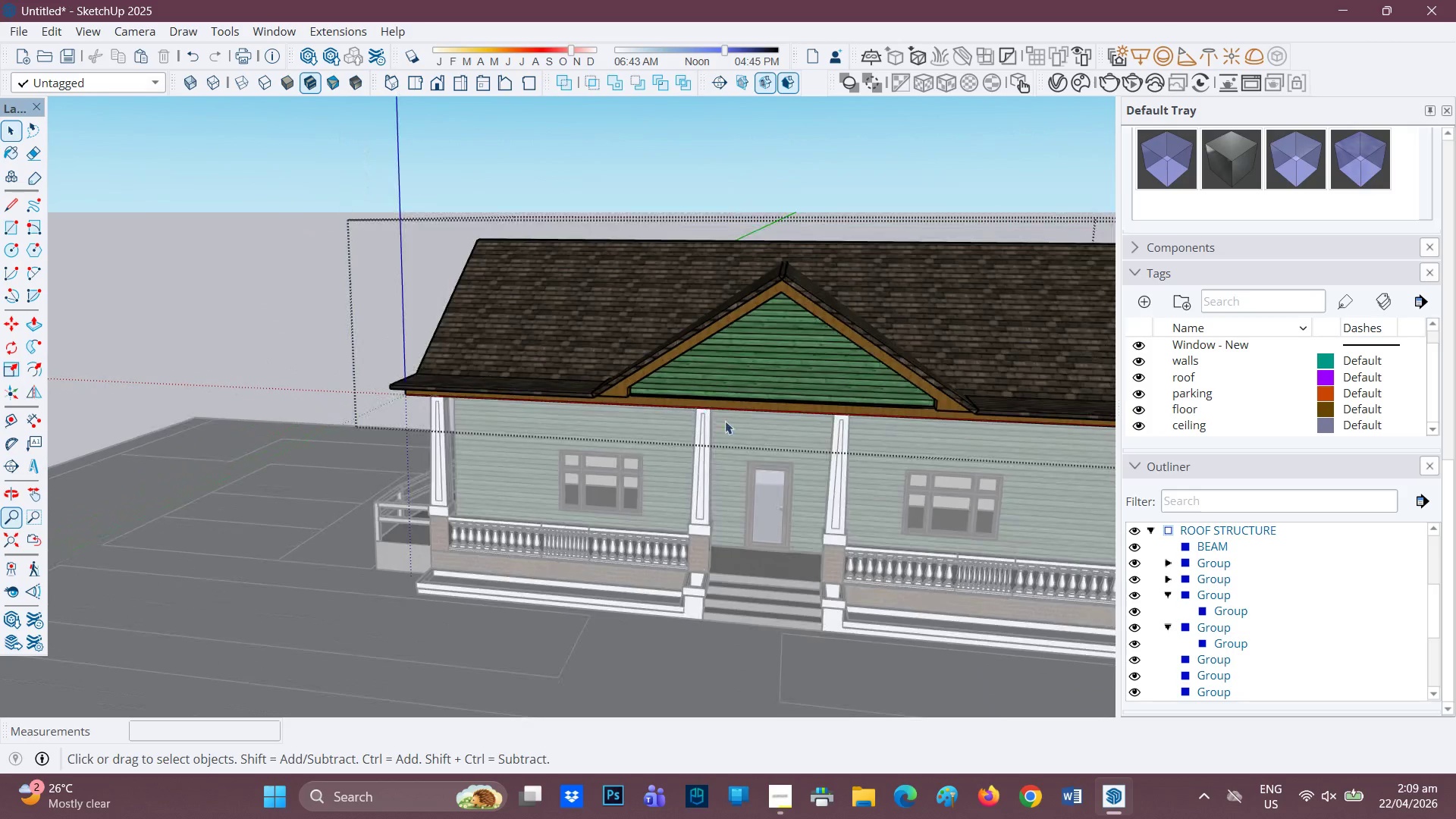 
key(H)
 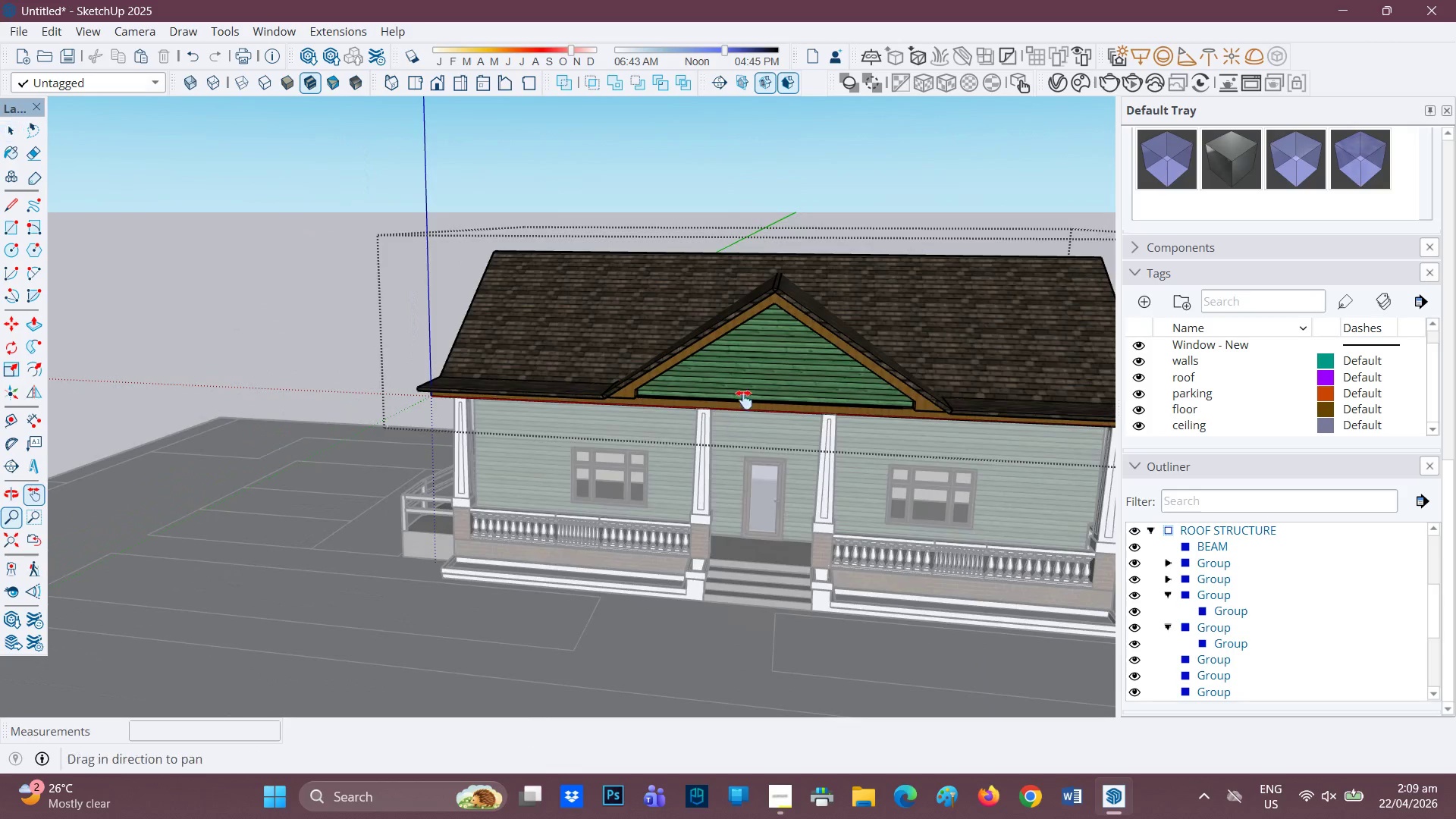 
left_click_drag(start_coordinate=[740, 385], to_coordinate=[534, 362])
 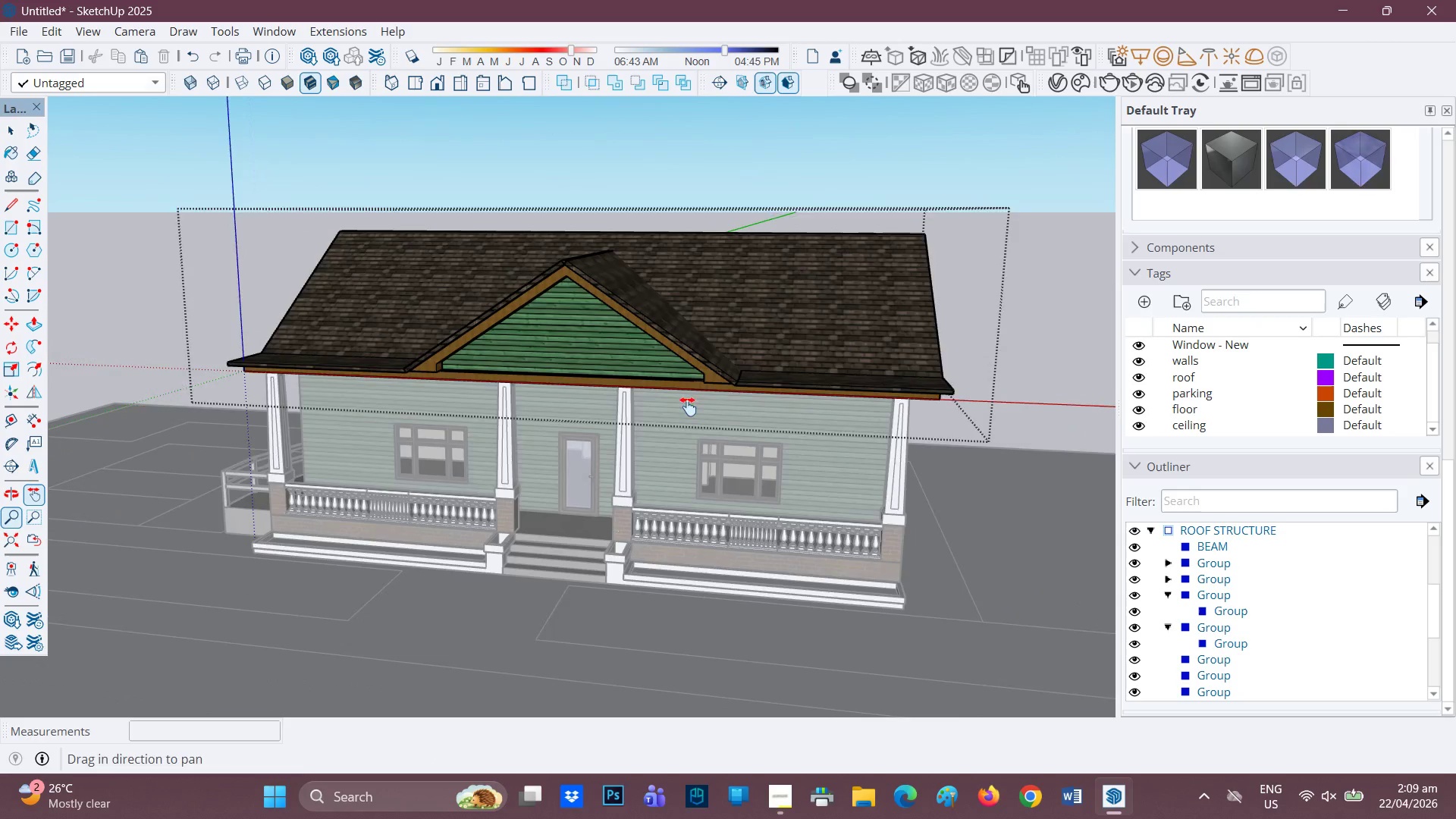 
scroll: coordinate [689, 408], scroll_direction: down, amount: 8.0
 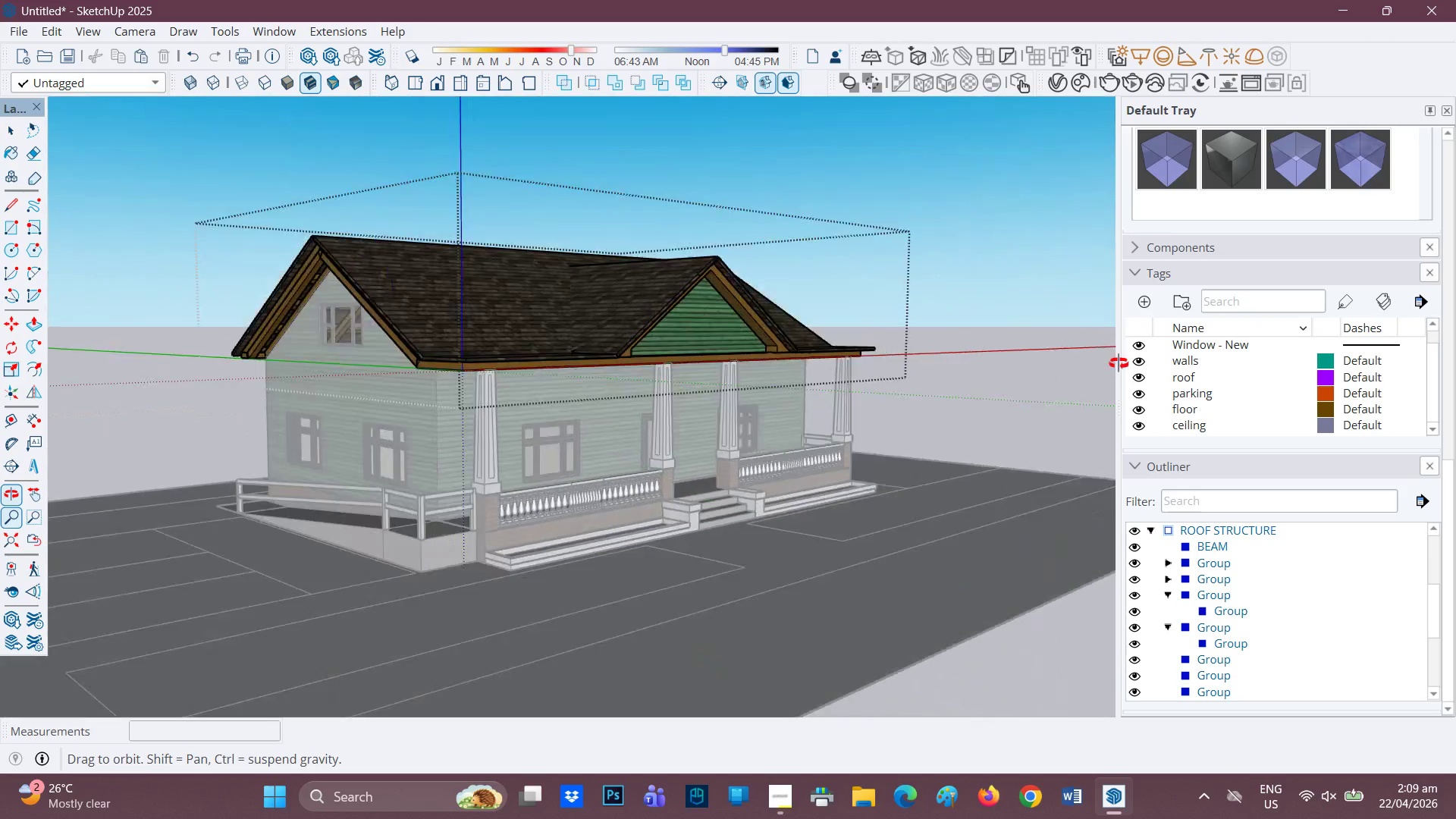 
wait(6.48)
 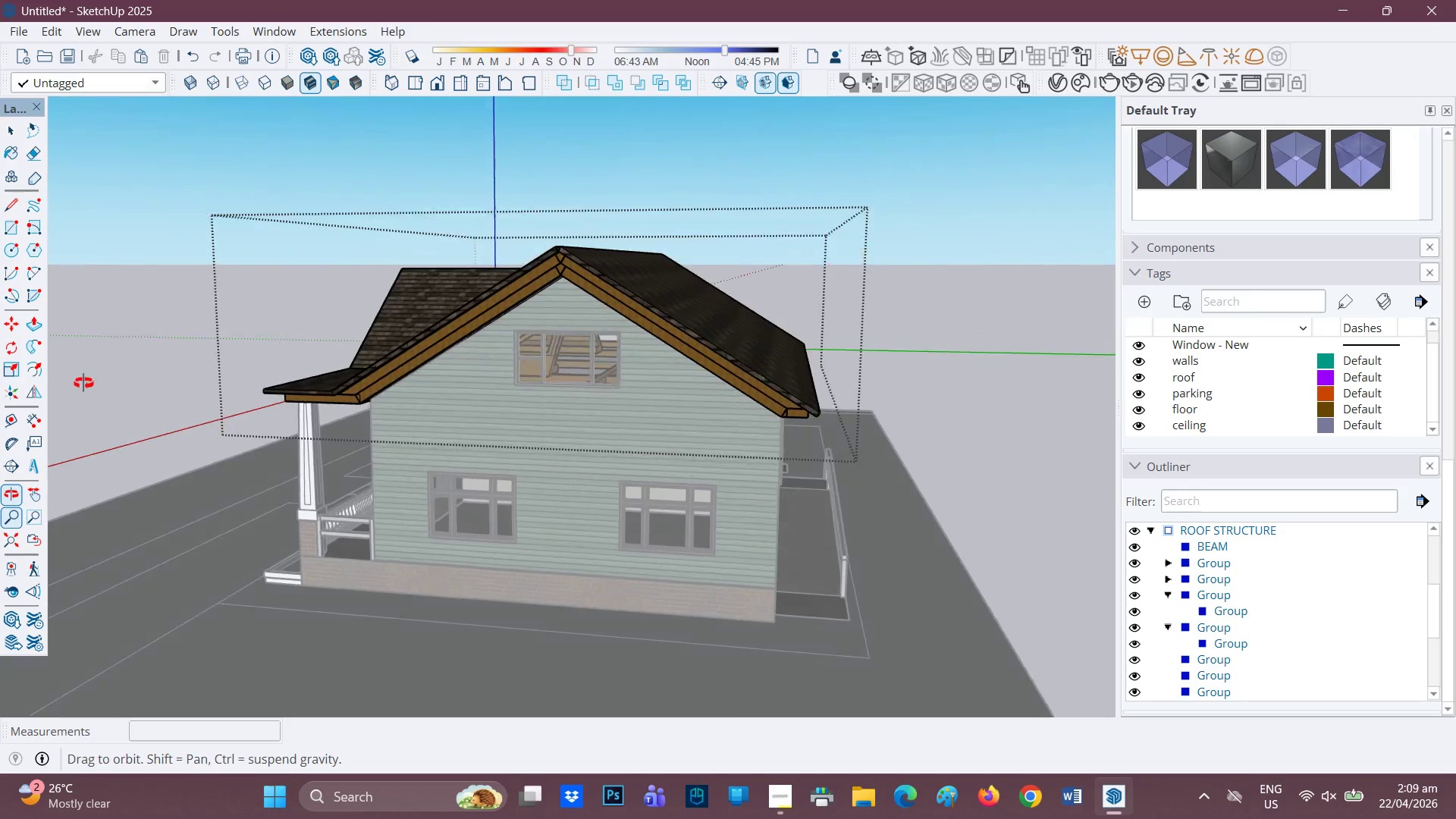 
scroll: coordinate [611, 336], scroll_direction: up, amount: 9.0
 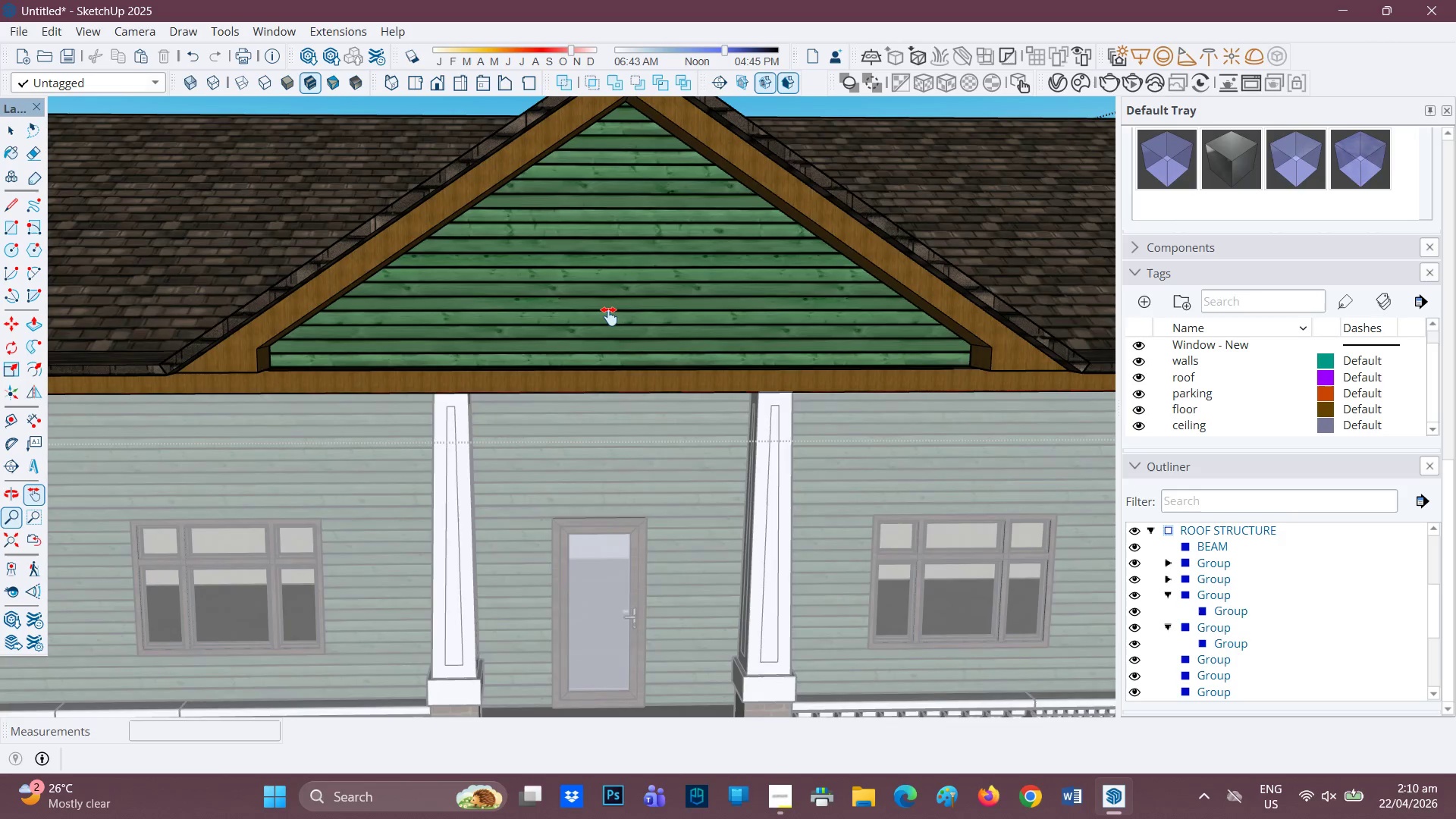 
scroll: coordinate [563, 314], scroll_direction: none, amount: 0.0
 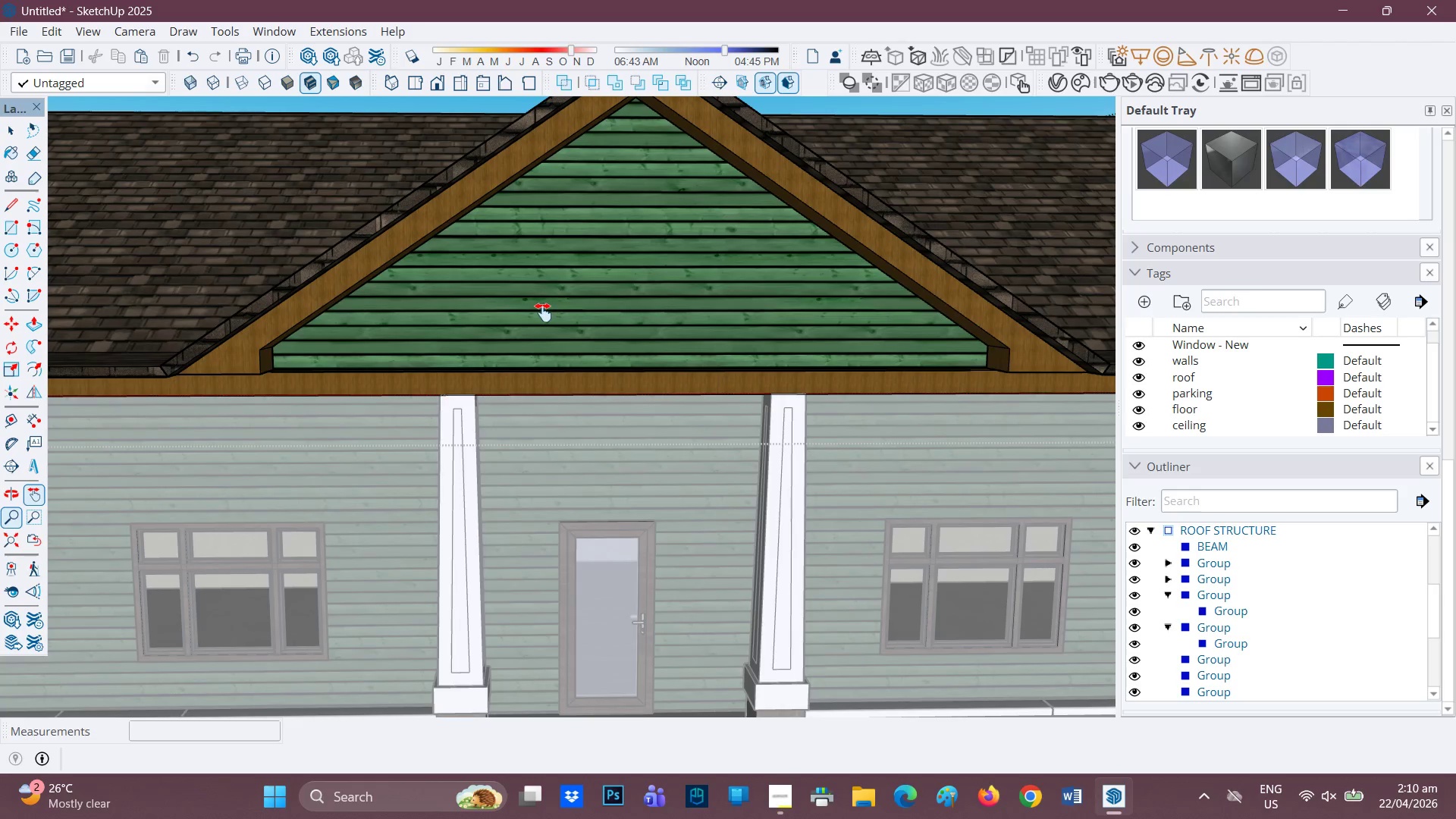 
scroll: coordinate [302, 362], scroll_direction: up, amount: 3.0
 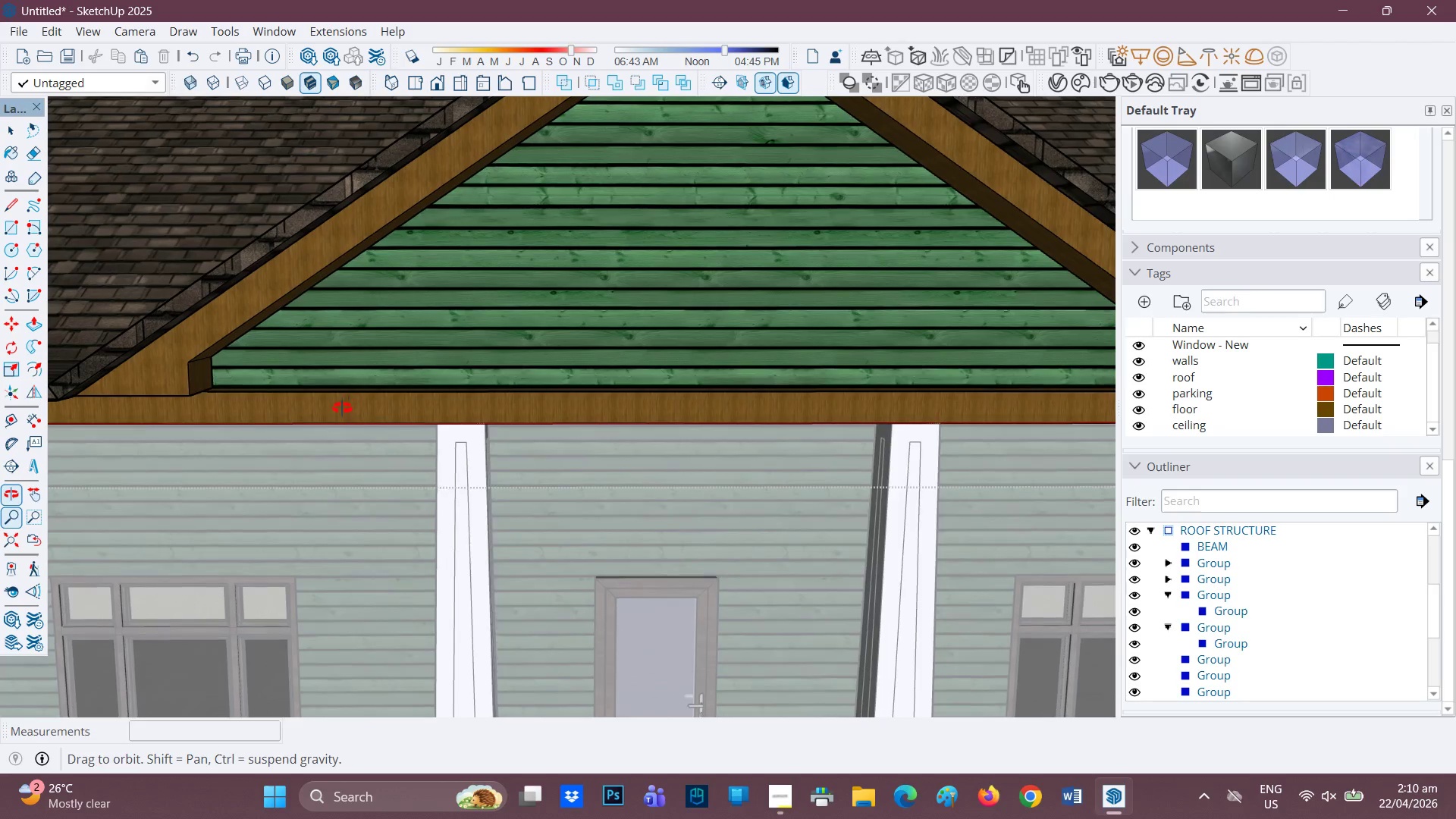 
scroll: coordinate [325, 406], scroll_direction: down, amount: 1.0
 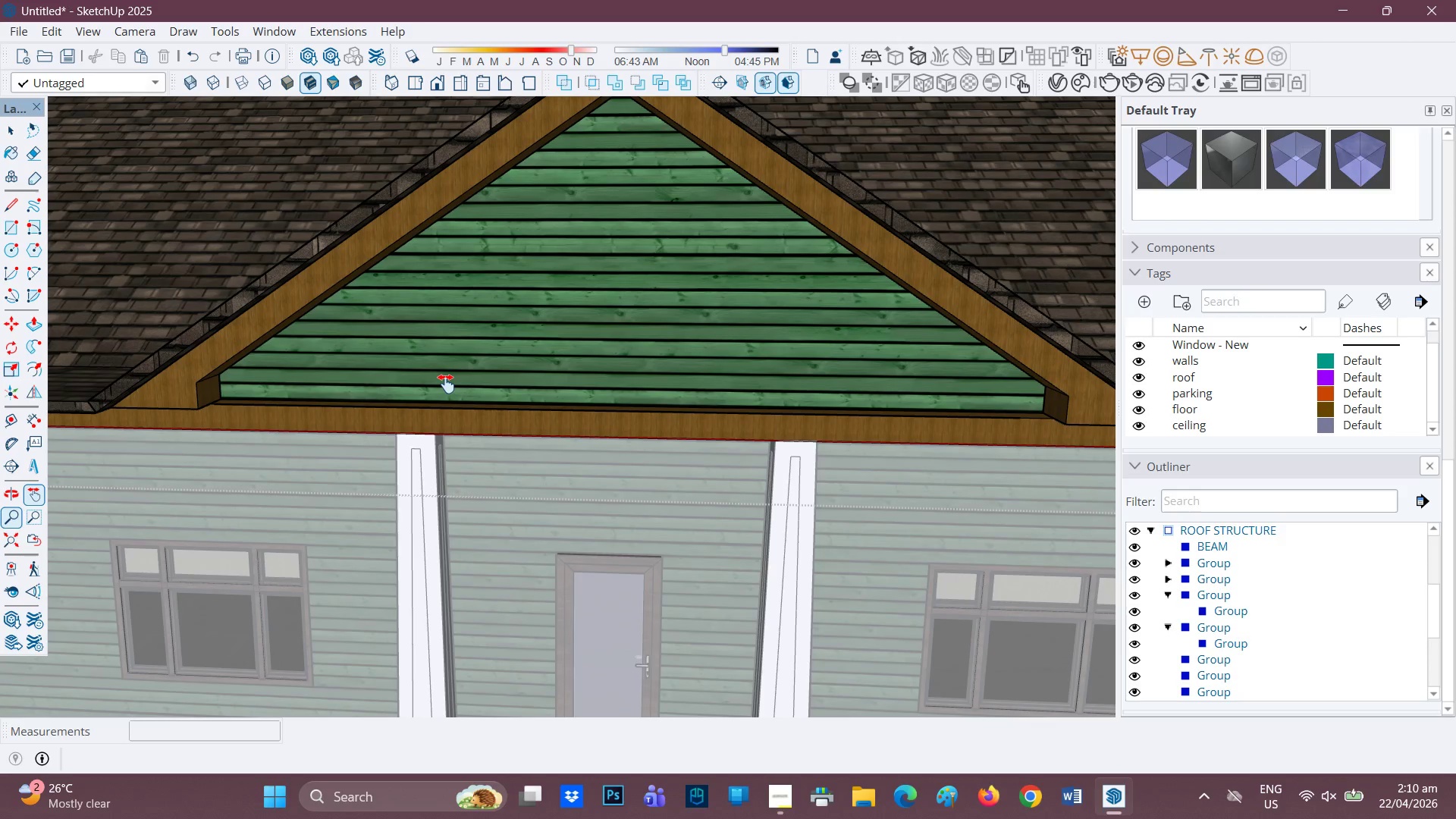 
scroll: coordinate [437, 404], scroll_direction: none, amount: 0.0
 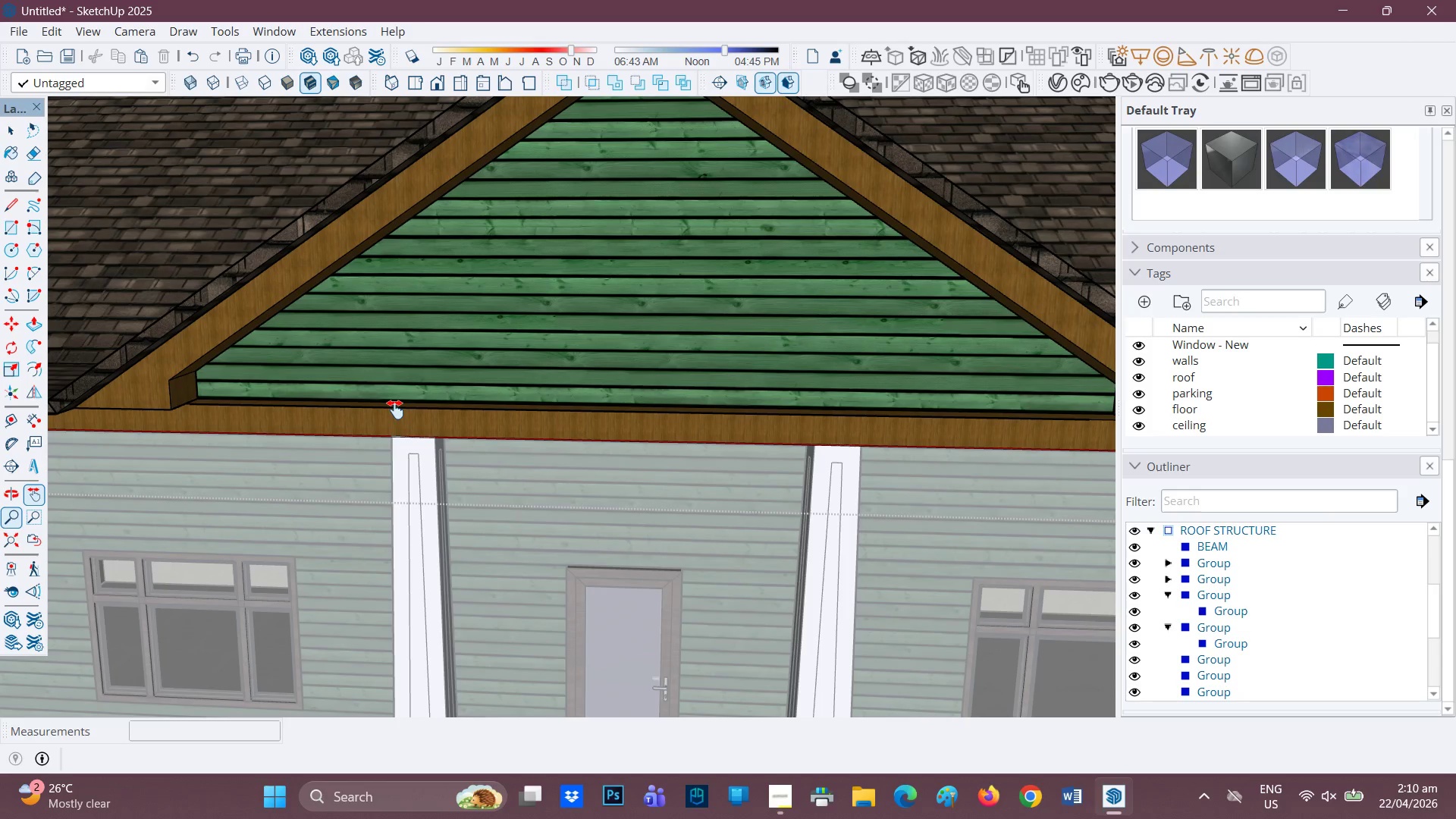 
wait(17.56)
 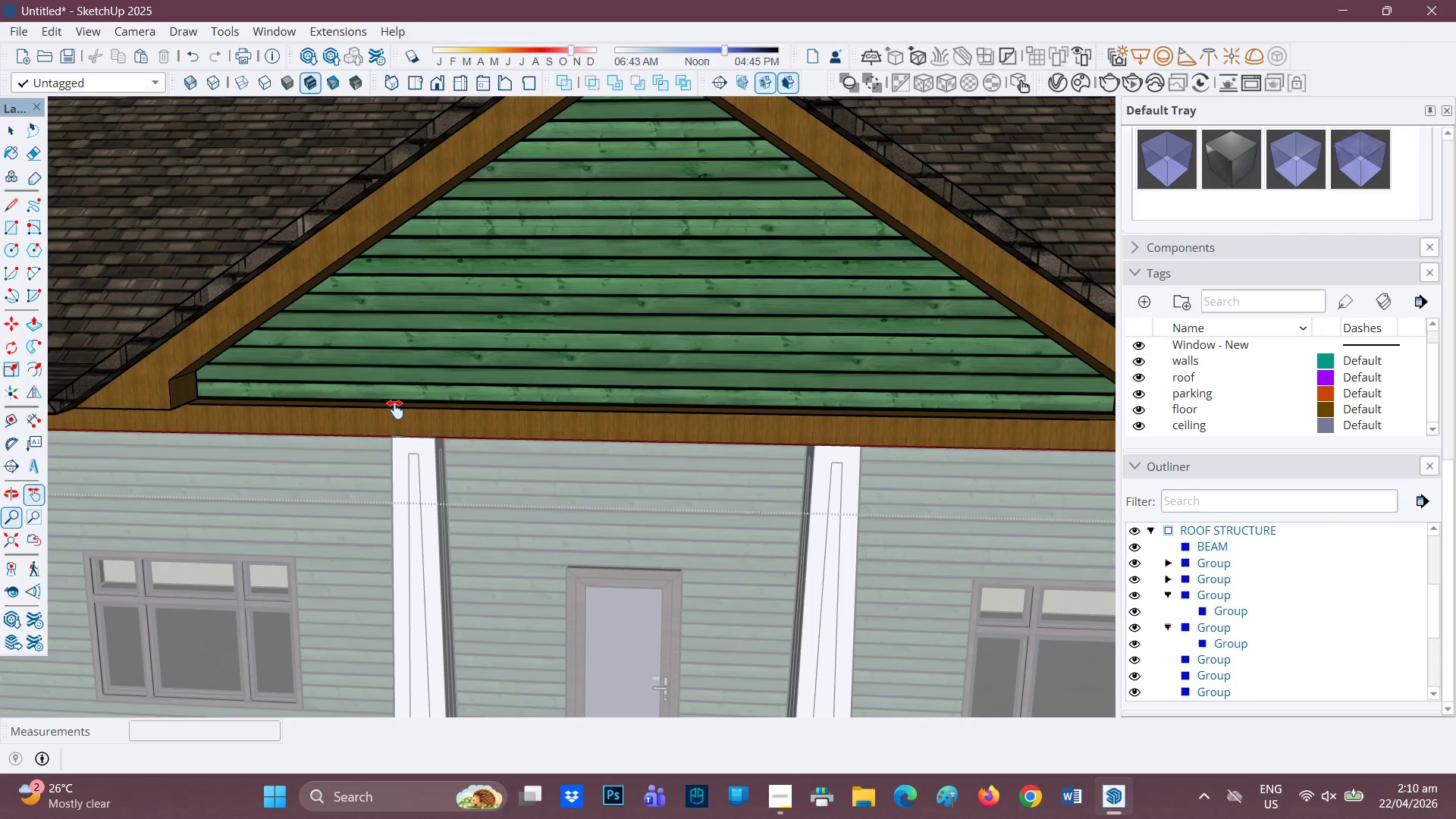 
scroll: coordinate [620, 283], scroll_direction: down, amount: 8.0
 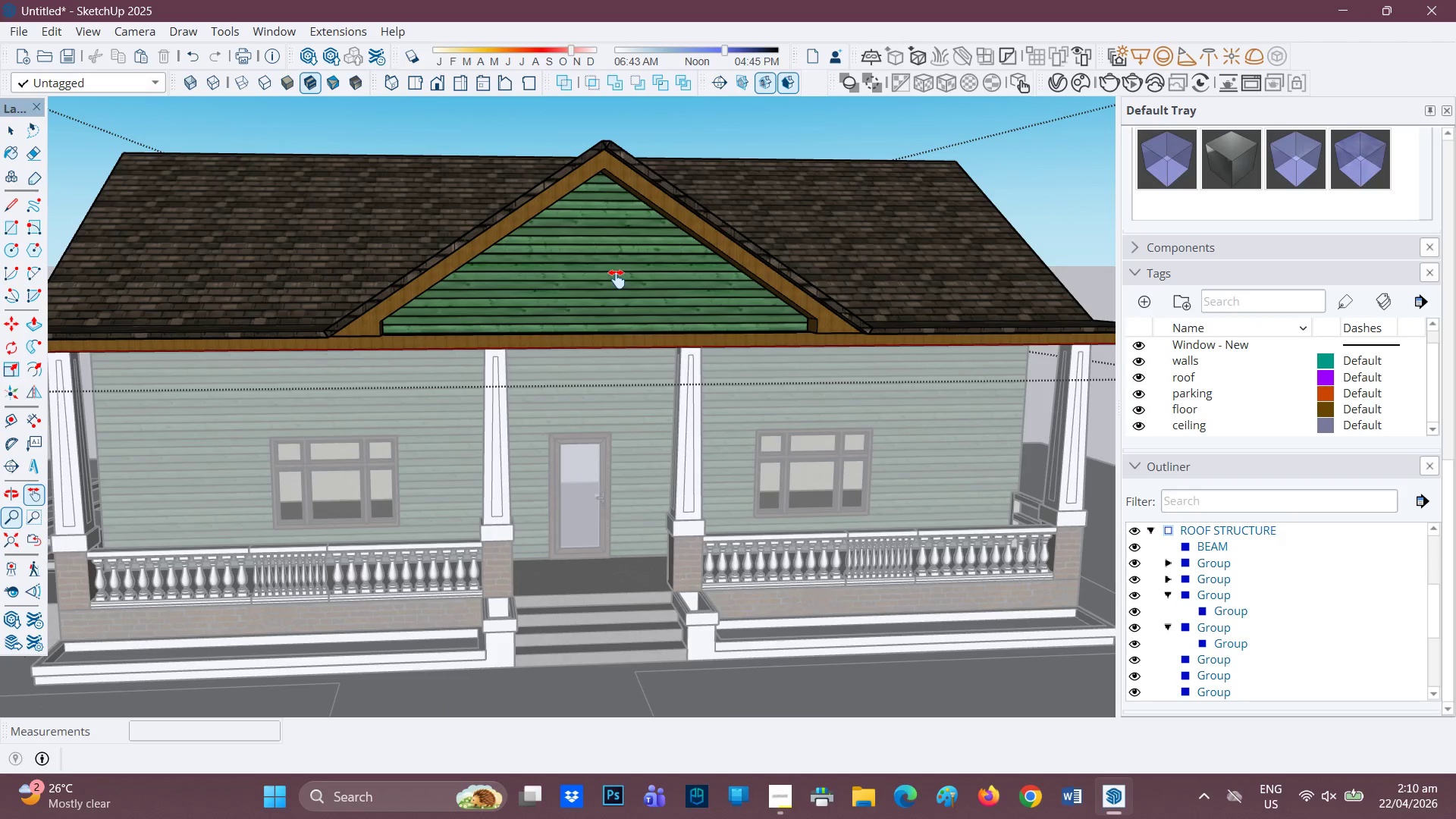 
scroll: coordinate [617, 279], scroll_direction: none, amount: 0.0
 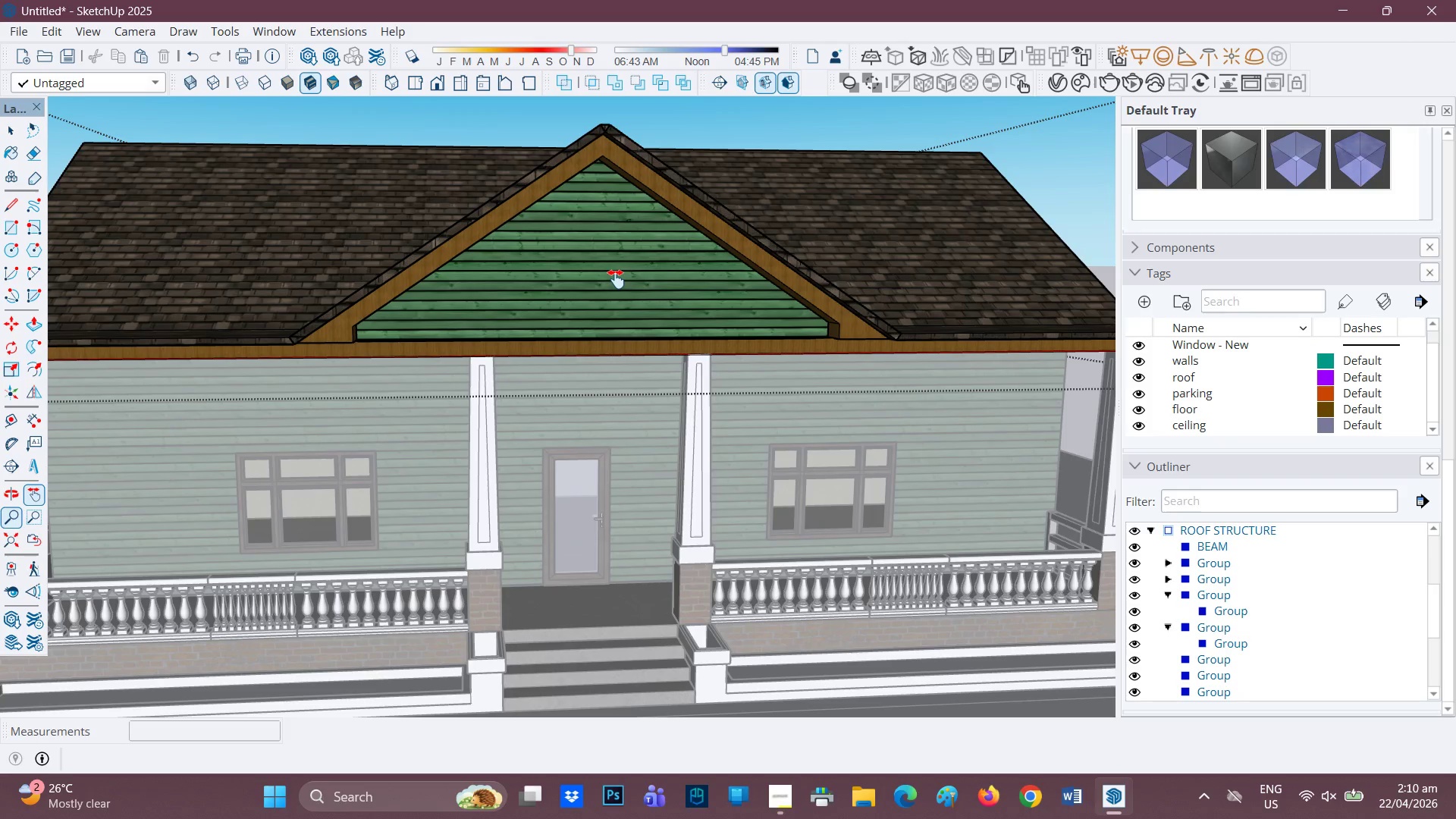 
wait(6.85)
 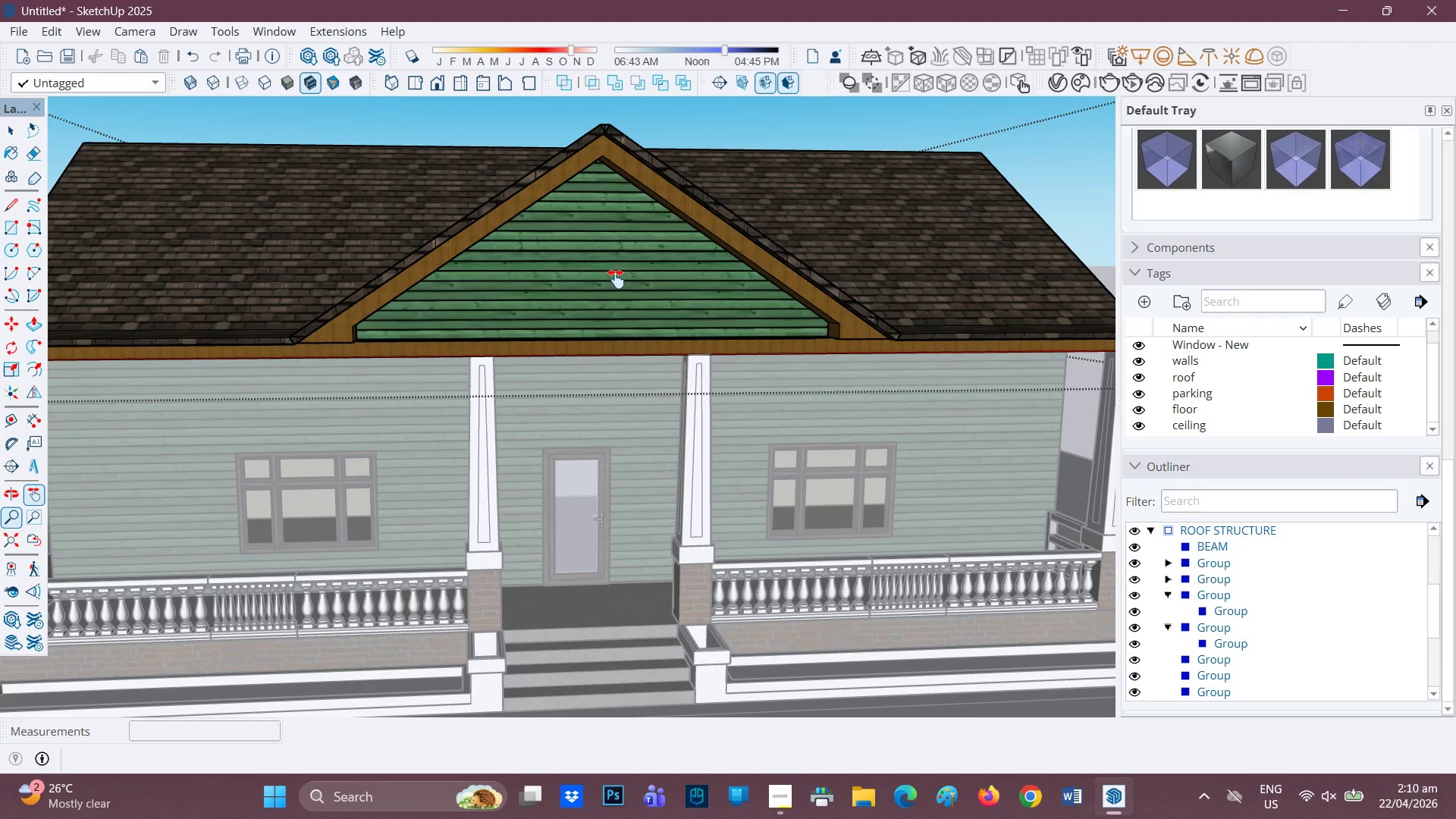 
scroll: coordinate [607, 262], scroll_direction: down, amount: 1.0
 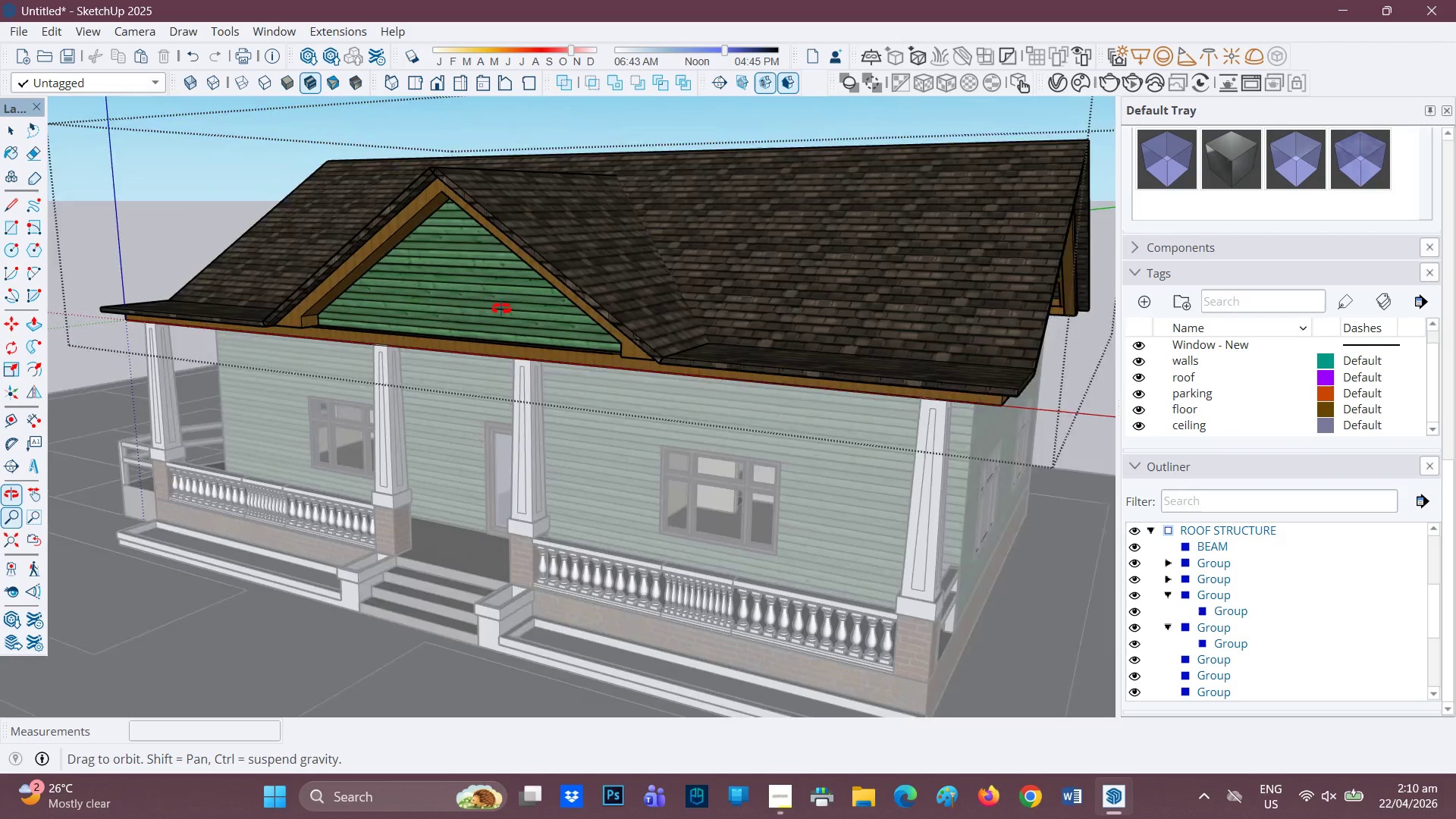 
scroll: coordinate [544, 303], scroll_direction: none, amount: 0.0
 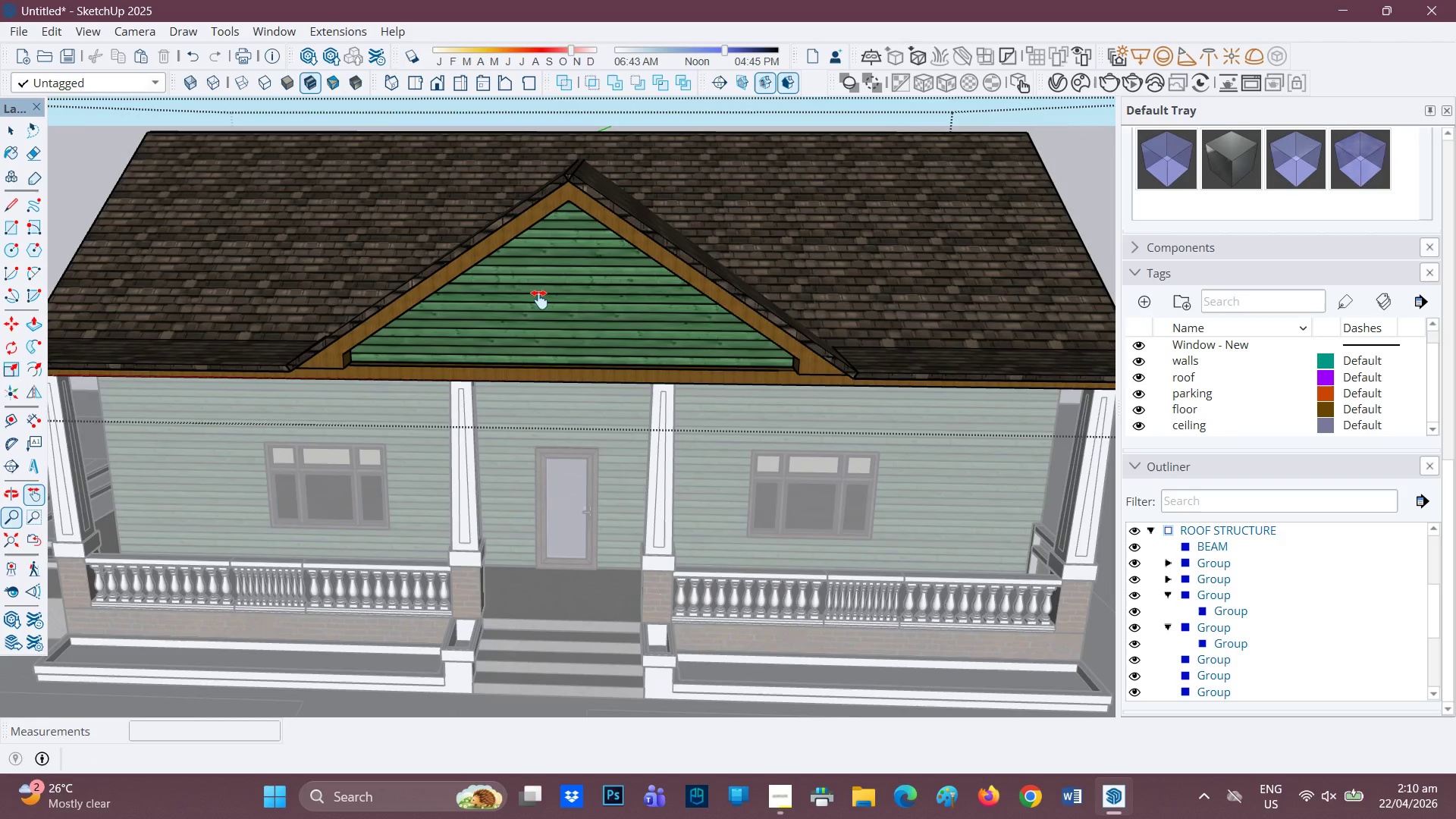 
scroll: coordinate [553, 269], scroll_direction: up, amount: 4.0
 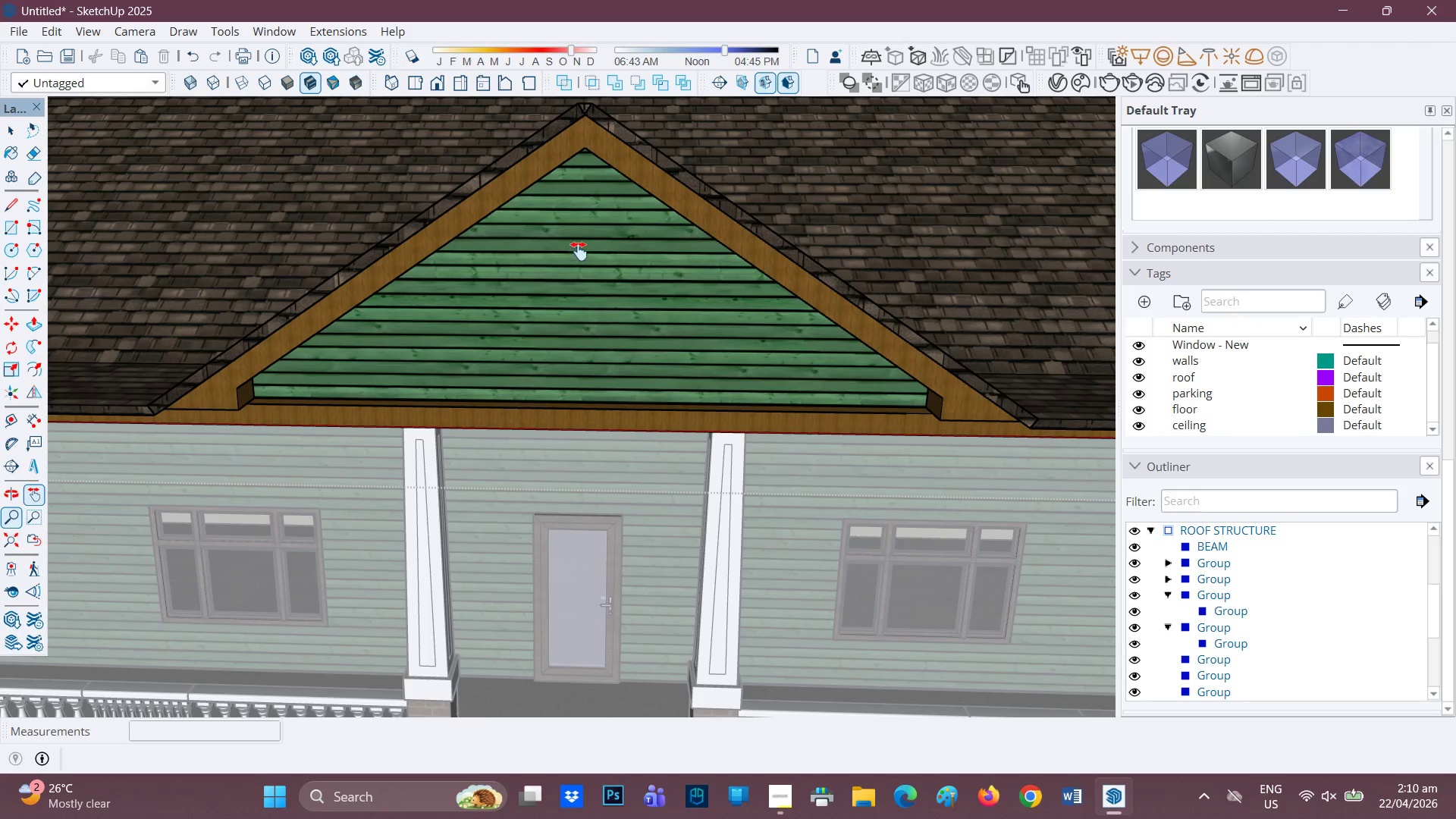 
scroll: coordinate [580, 249], scroll_direction: none, amount: 0.0
 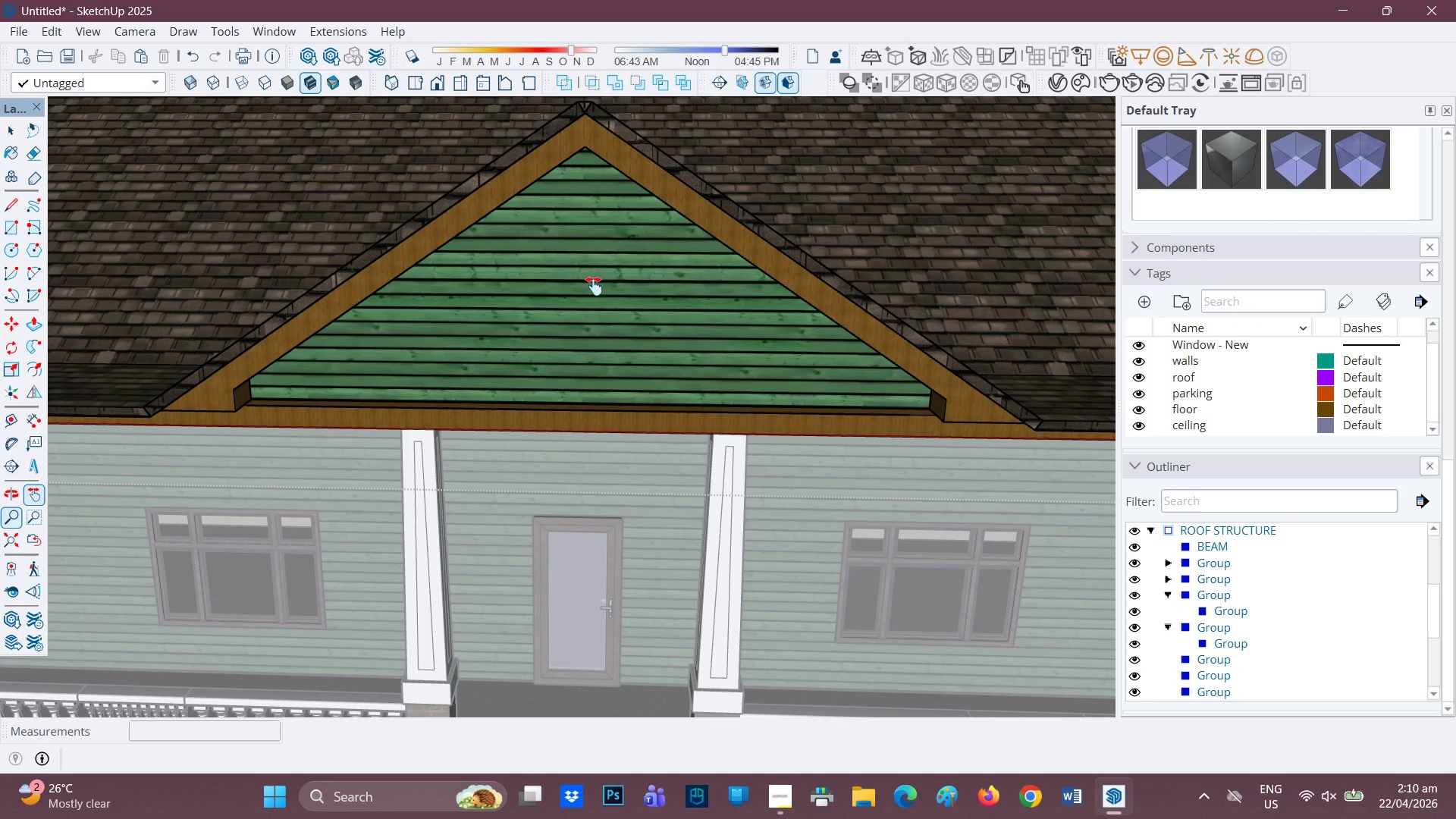 
key(Space)
 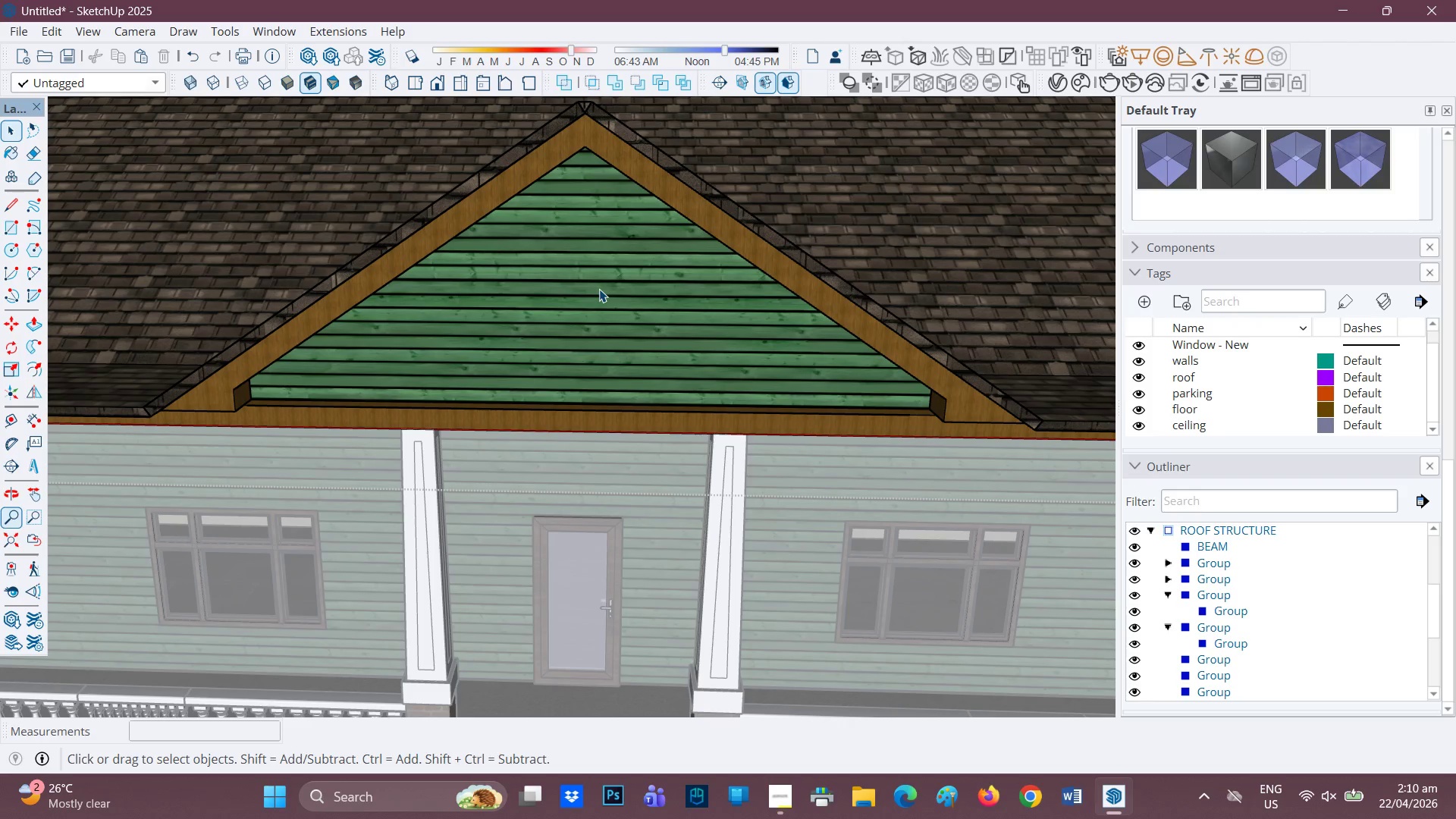 
double_click([599, 289])
 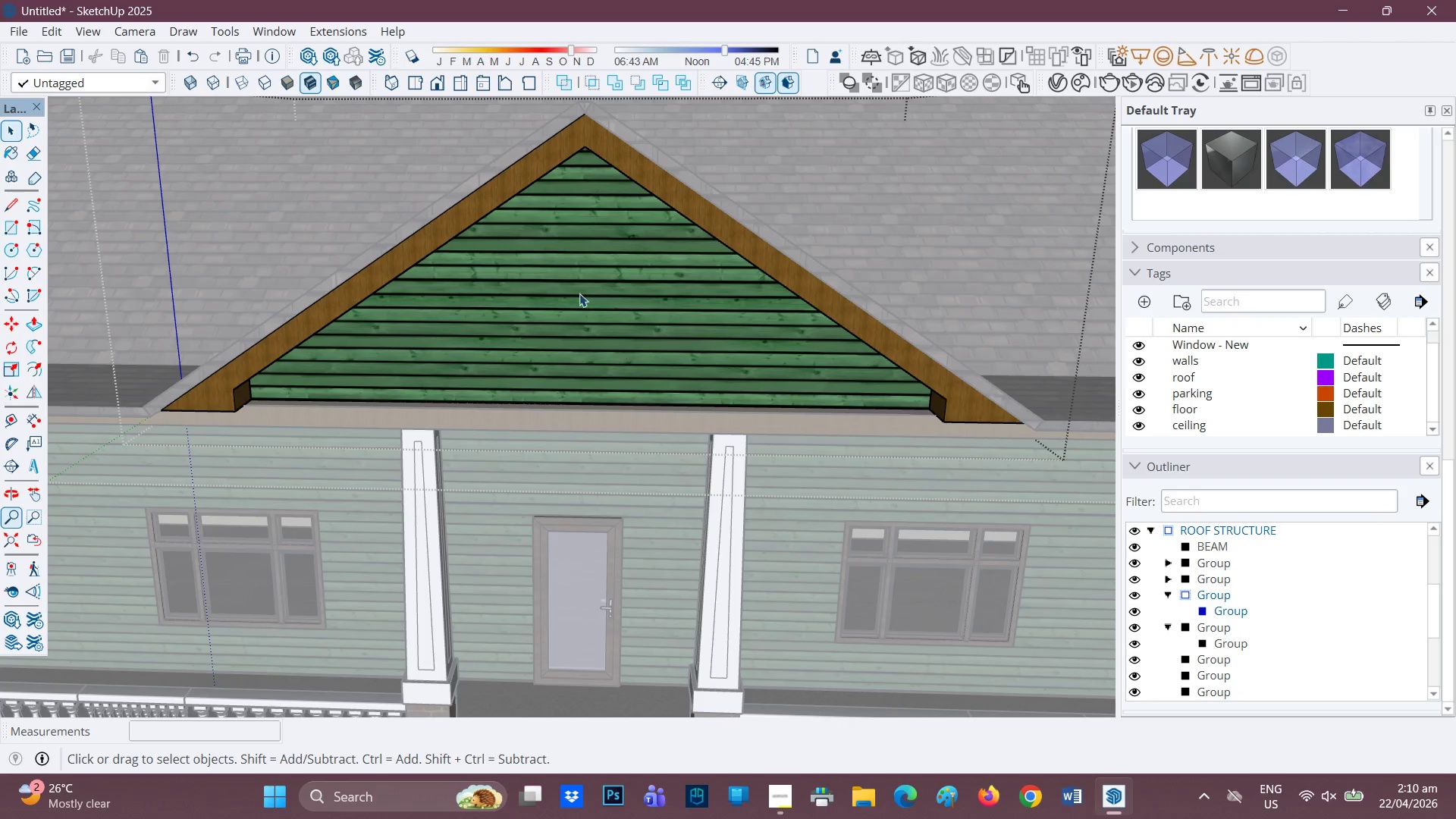 
left_click([572, 294])
 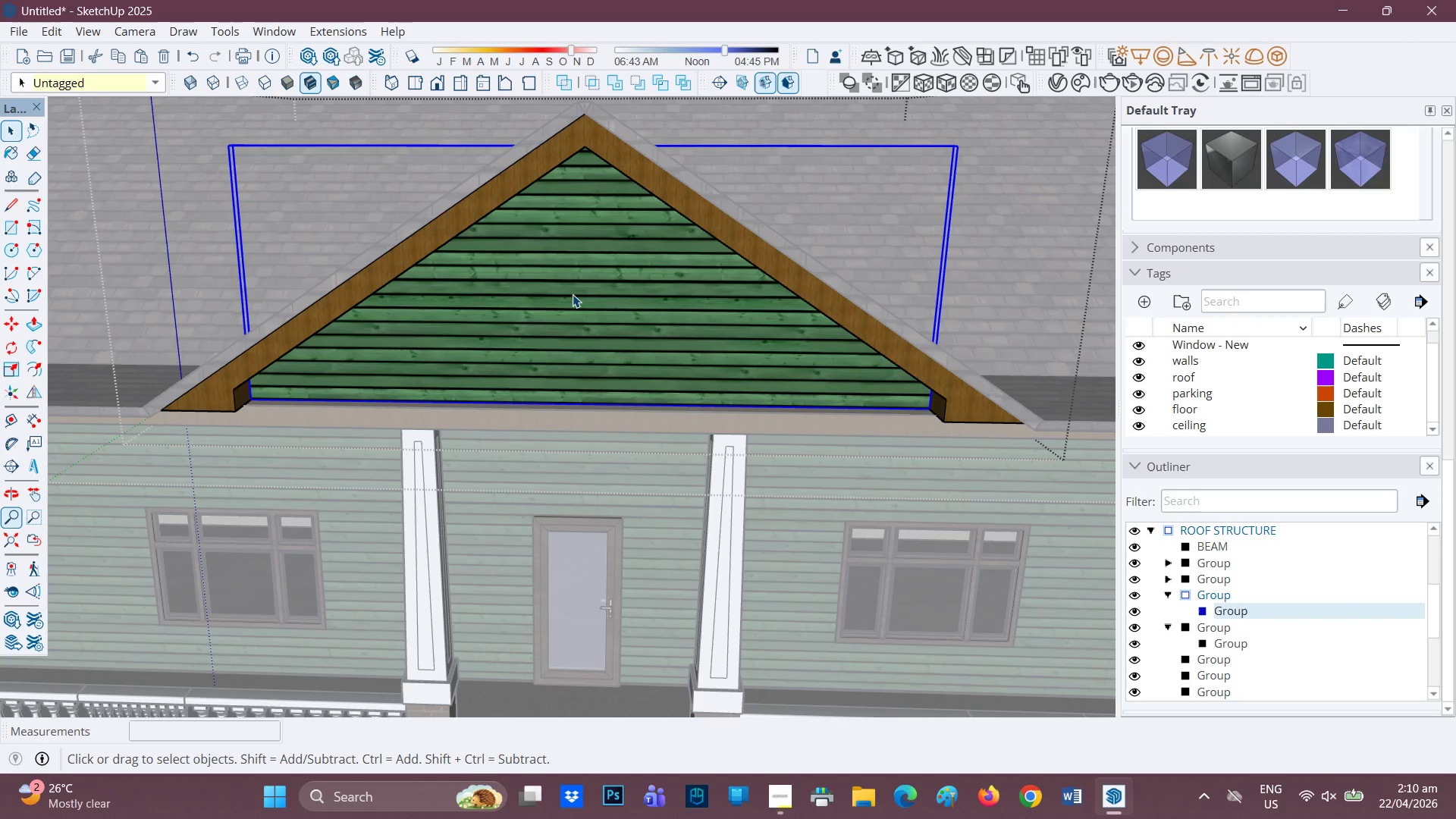 
double_click([573, 294])
 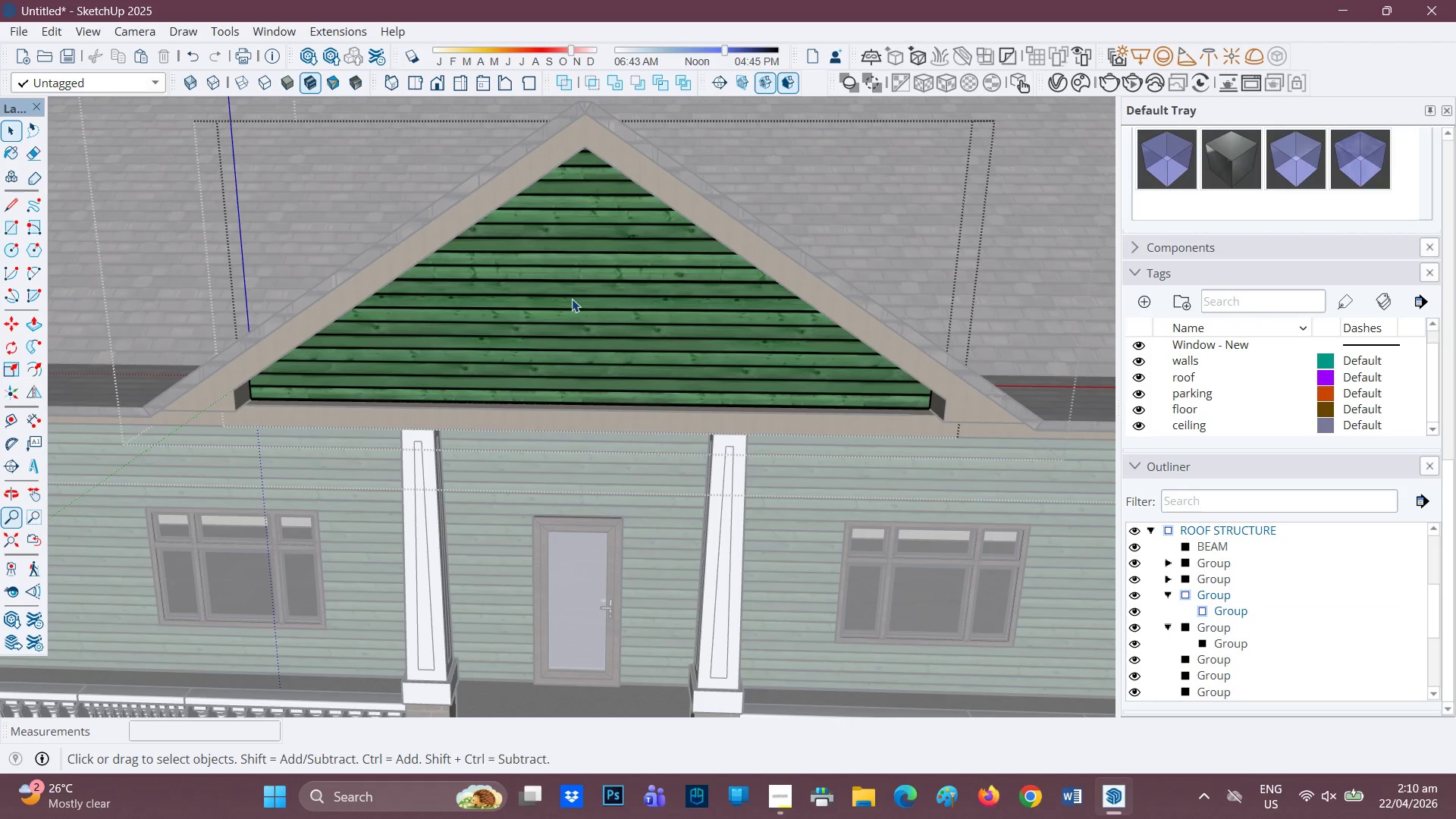 
left_click([575, 300])
 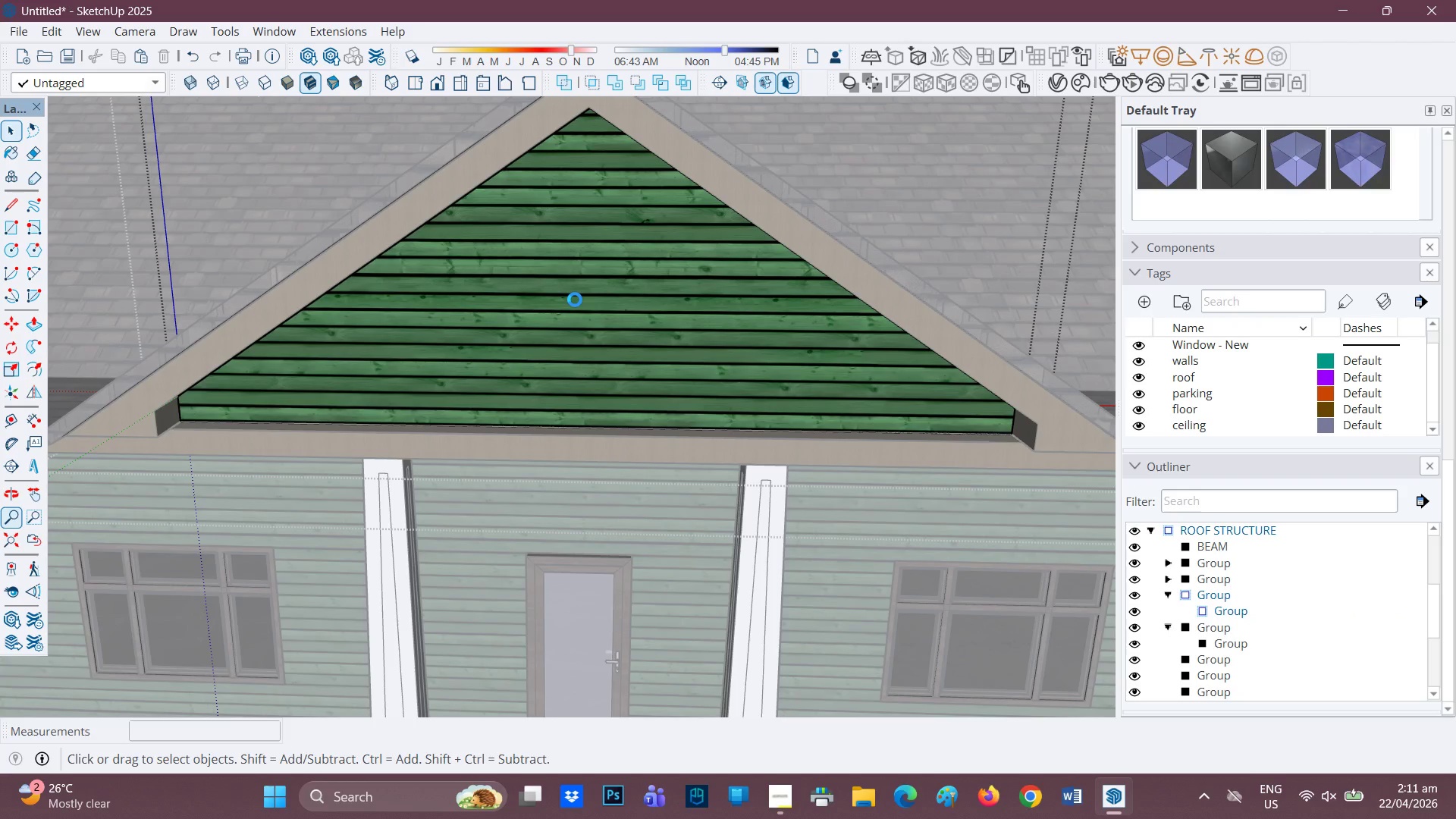 
scroll: coordinate [571, 300], scroll_direction: up, amount: 2.0
 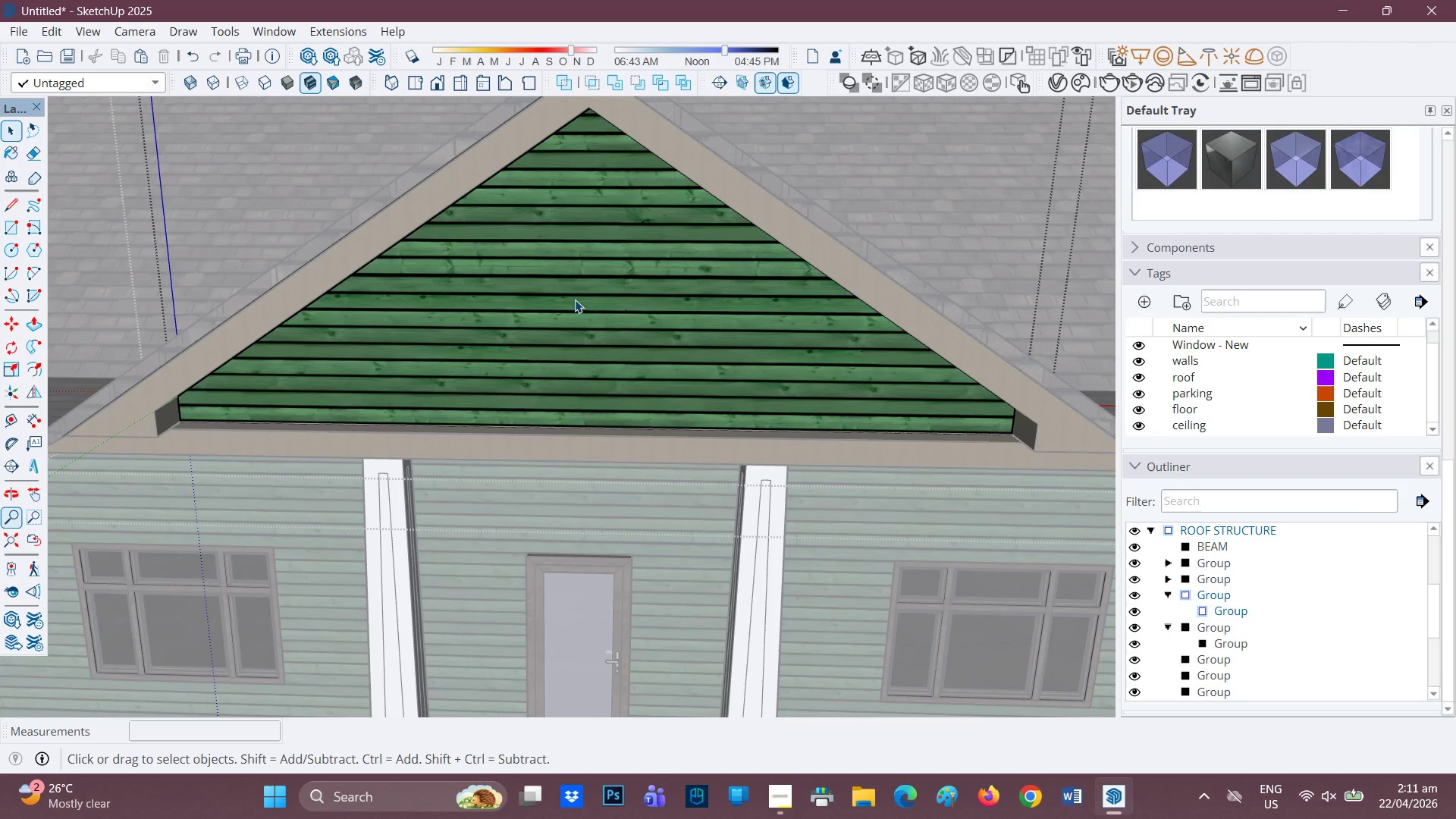 
double_click([575, 300])
 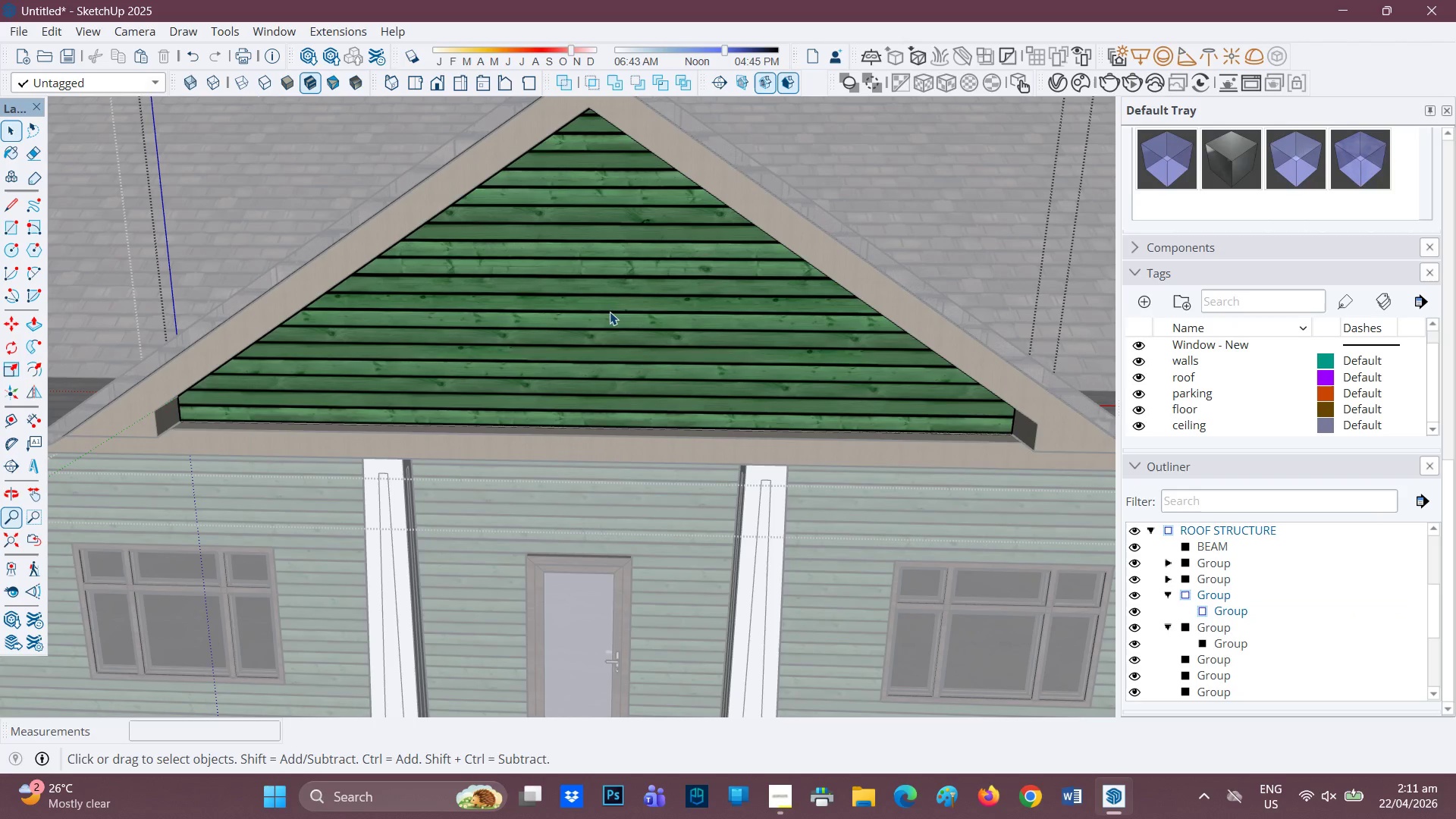 
scroll: coordinate [608, 311], scroll_direction: up, amount: 1.0
 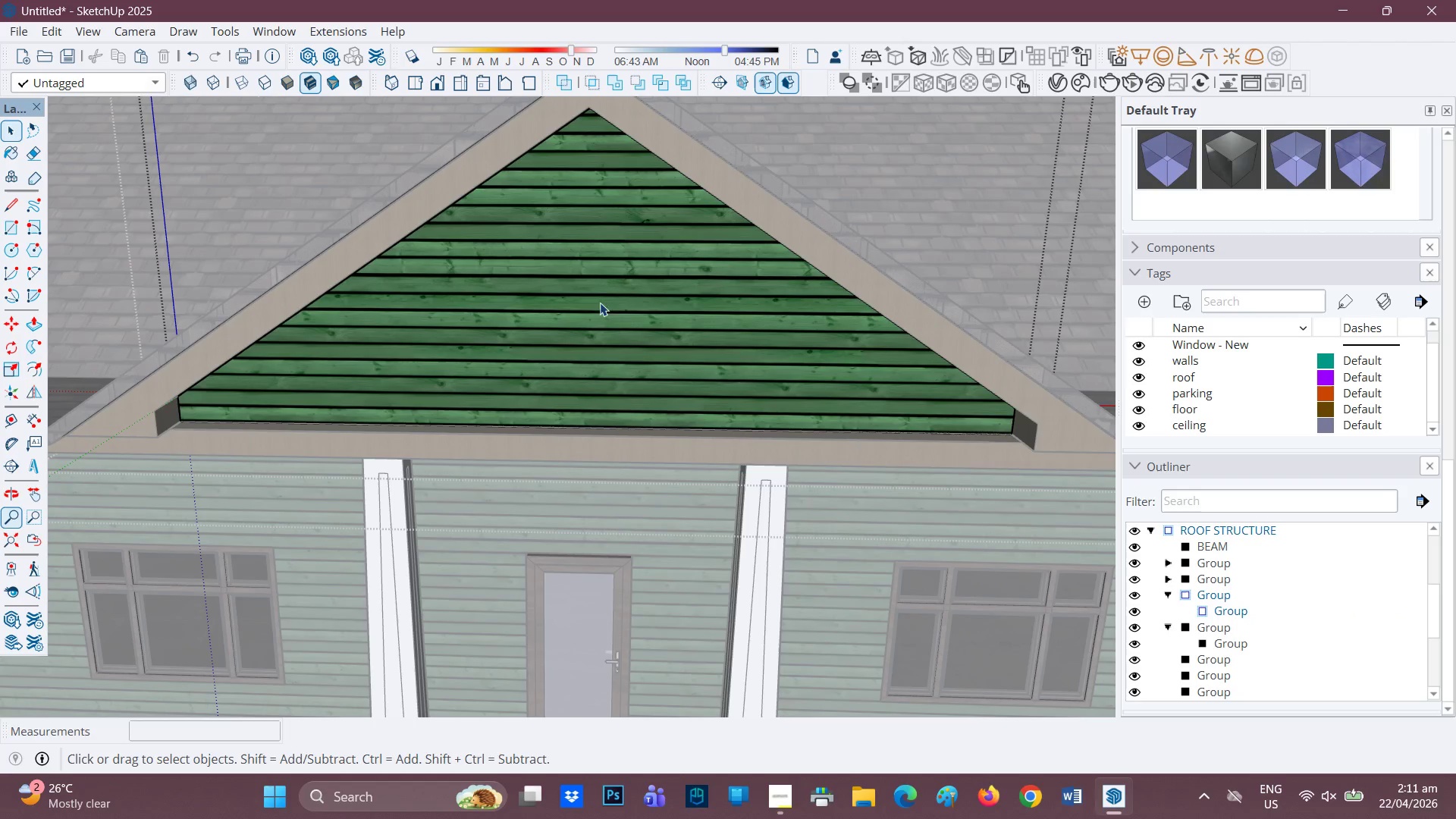 
type(RL)
 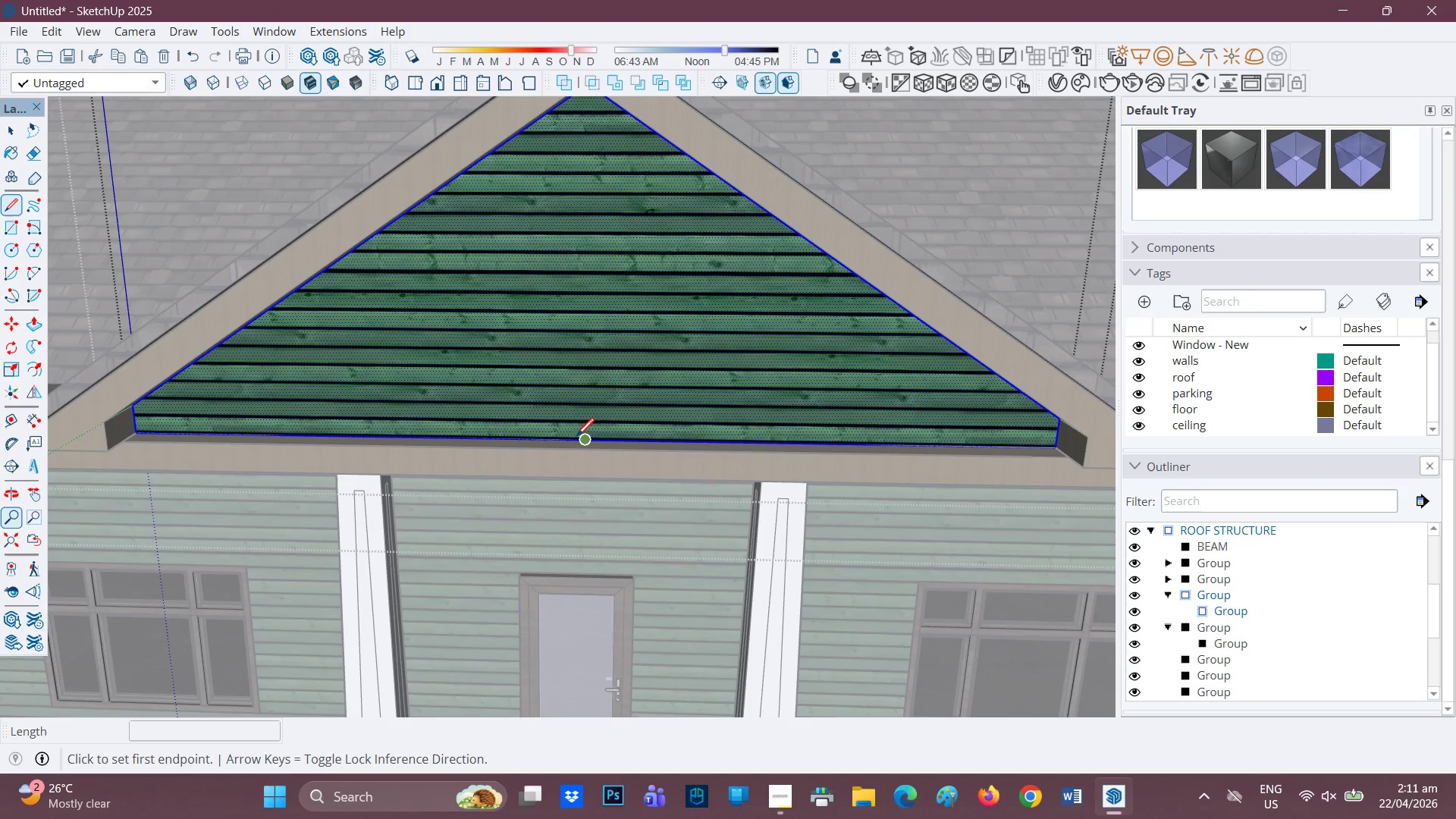 
left_click_drag(start_coordinate=[576, 438], to_coordinate=[578, 431])
 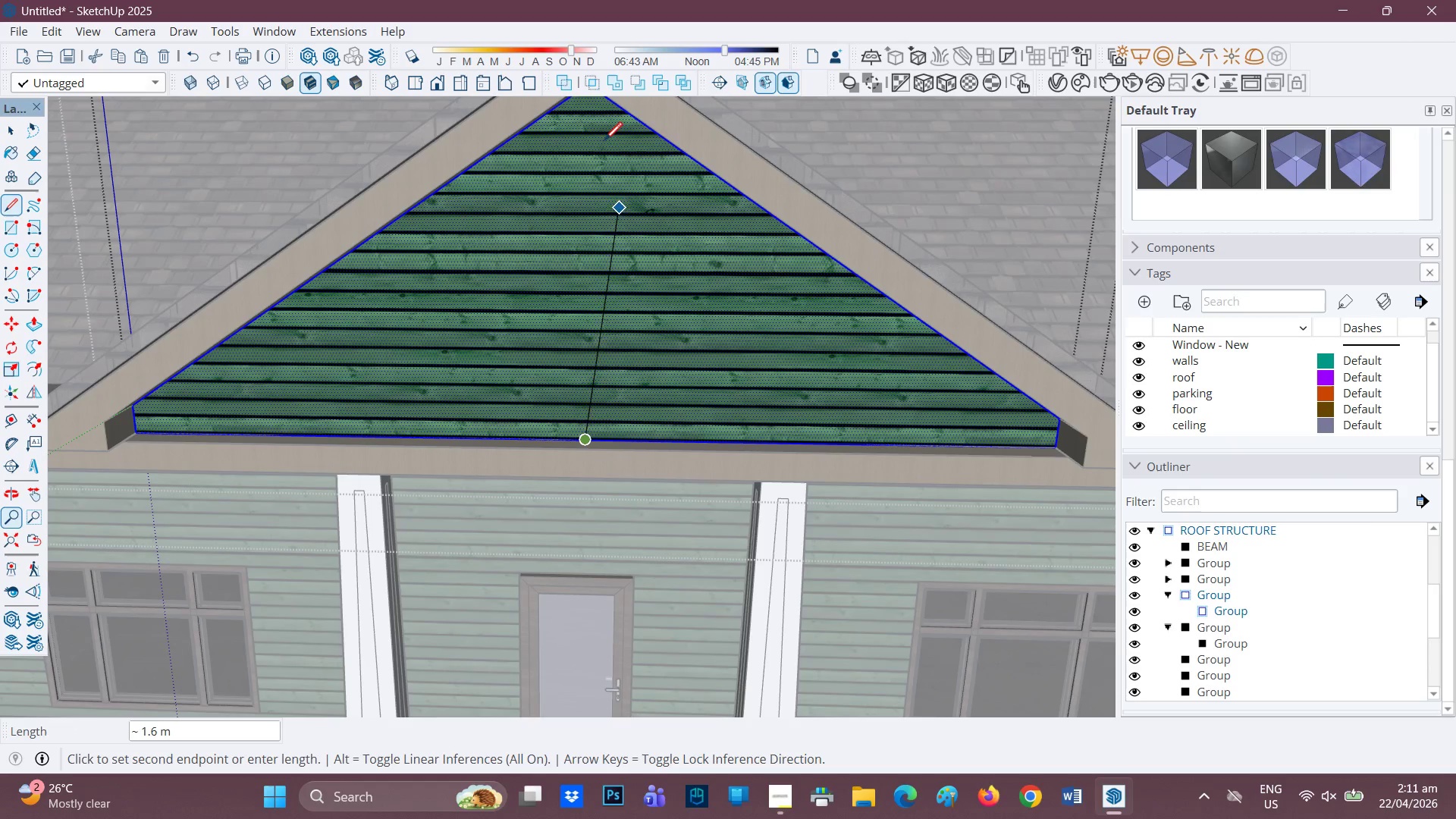 
scroll: coordinate [601, 140], scroll_direction: none, amount: 0.0
 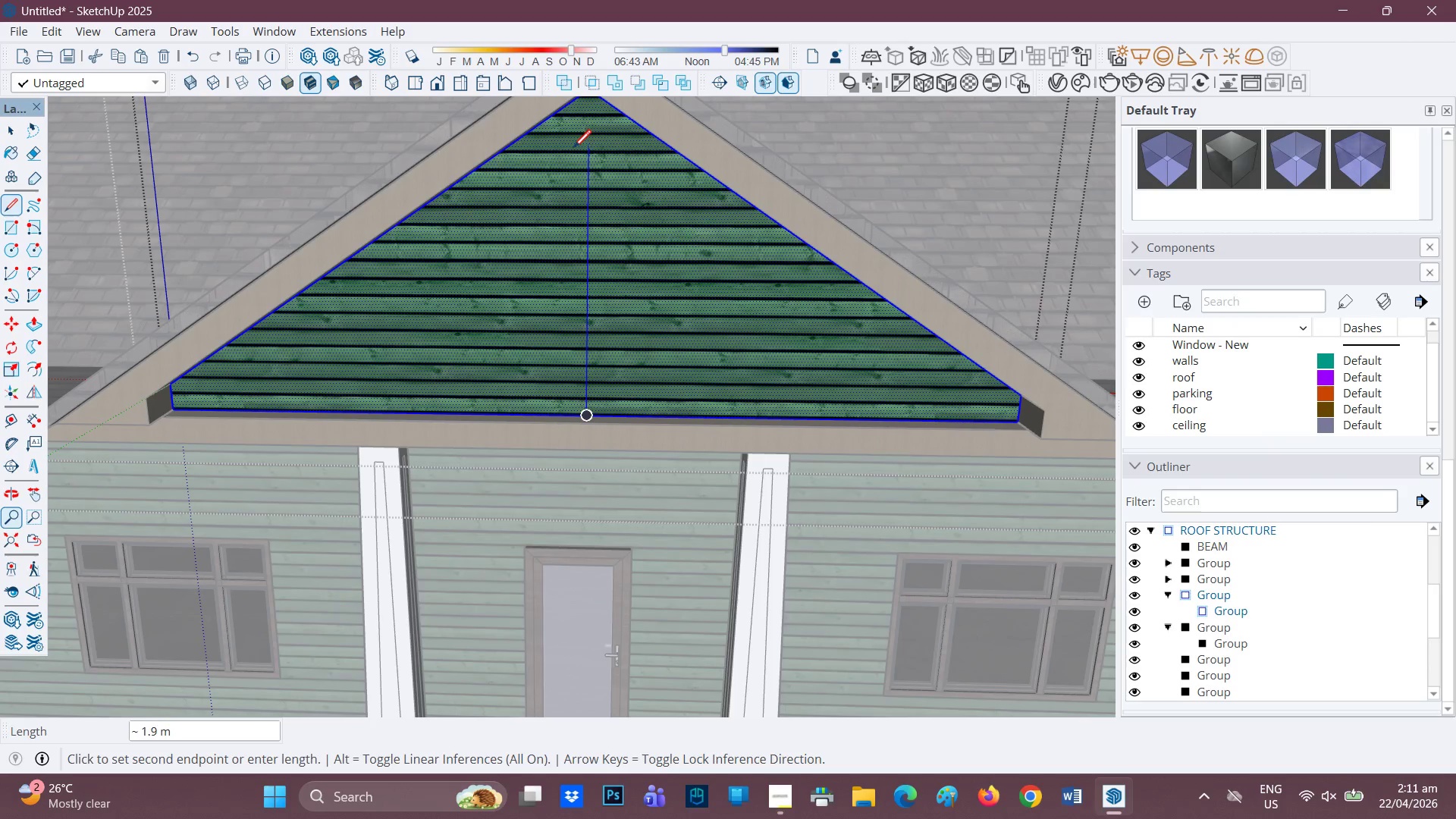 
key(H)
 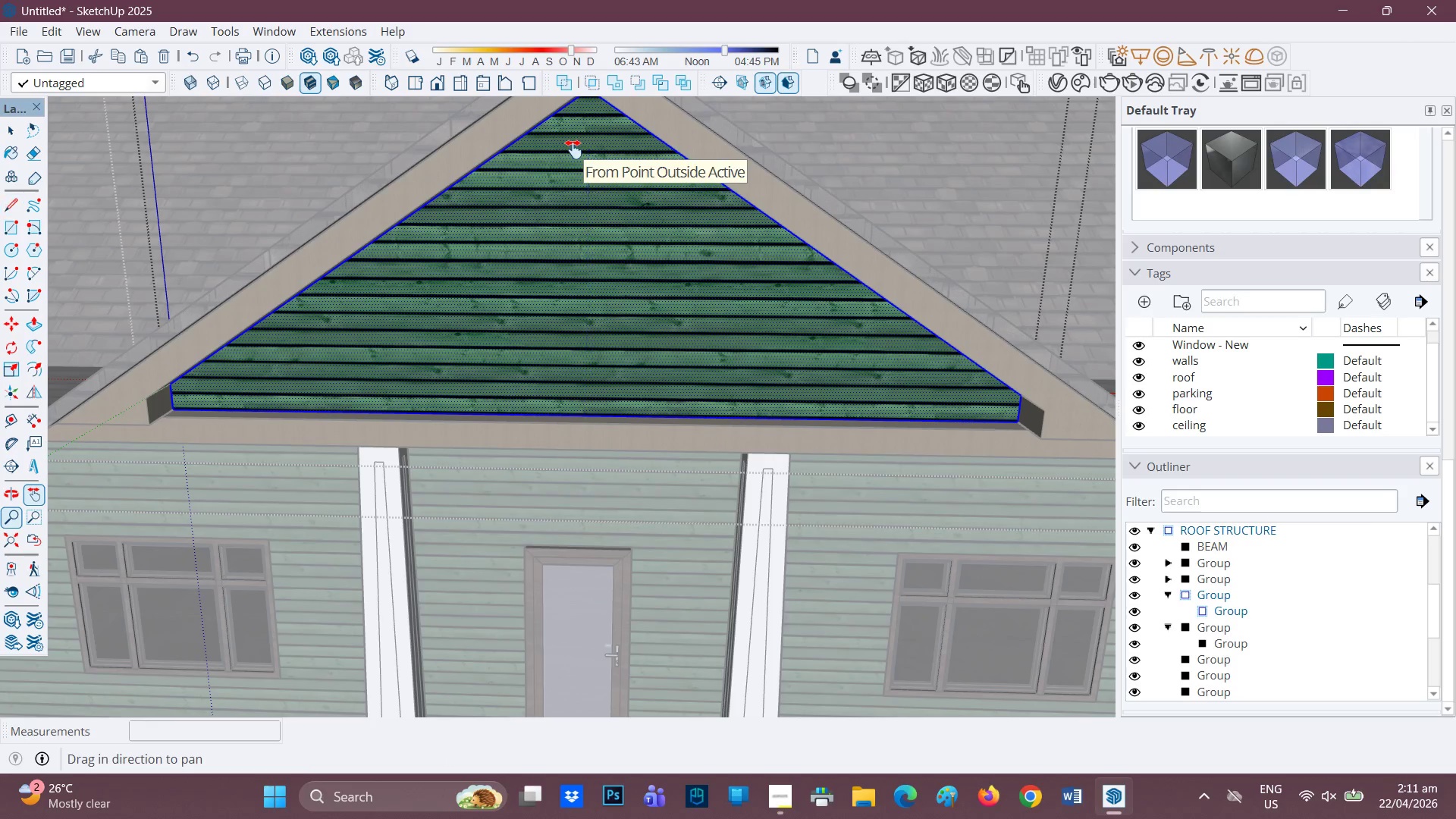 
left_click_drag(start_coordinate=[573, 149], to_coordinate=[579, 300])
 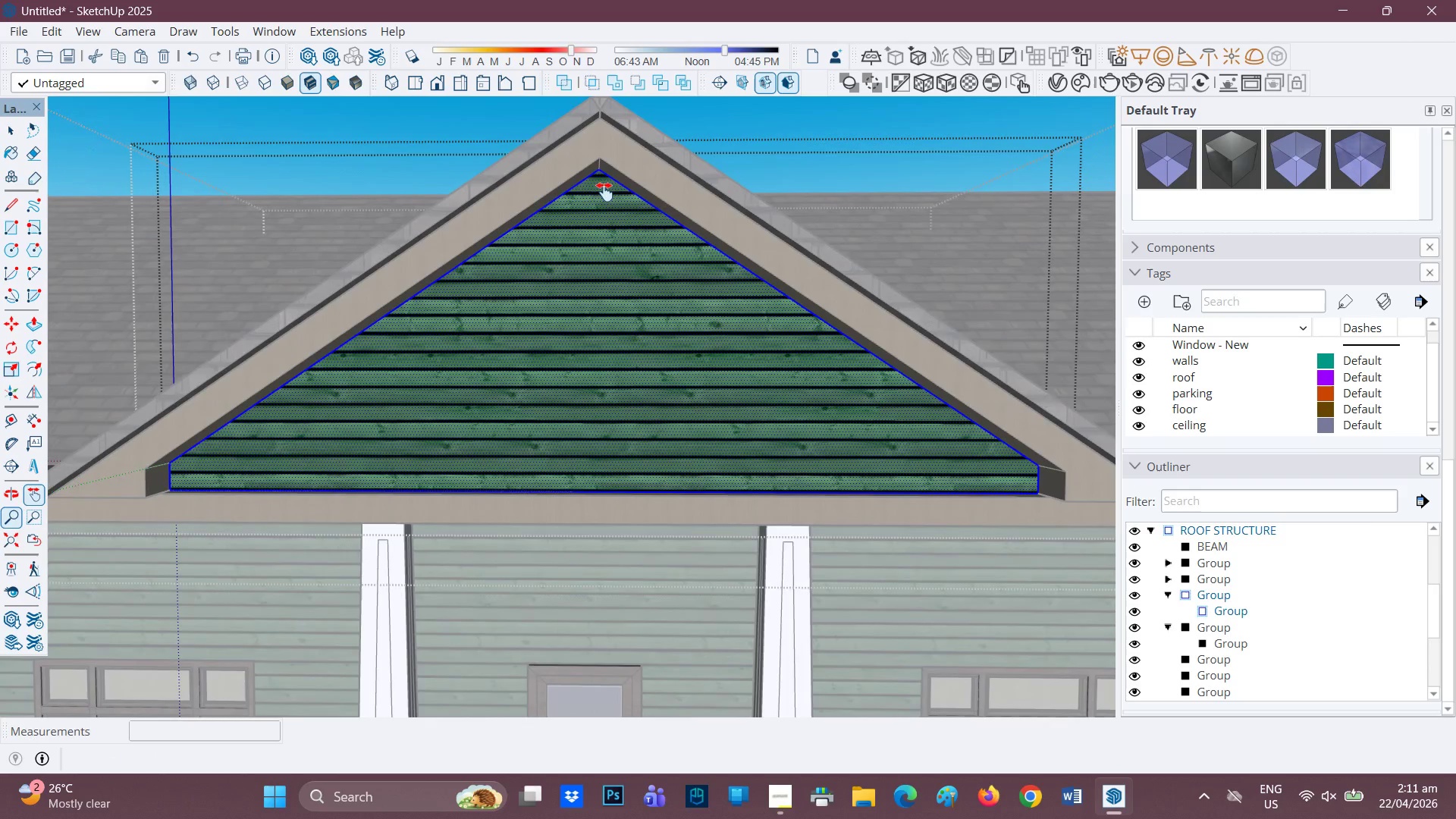 
key(L)
 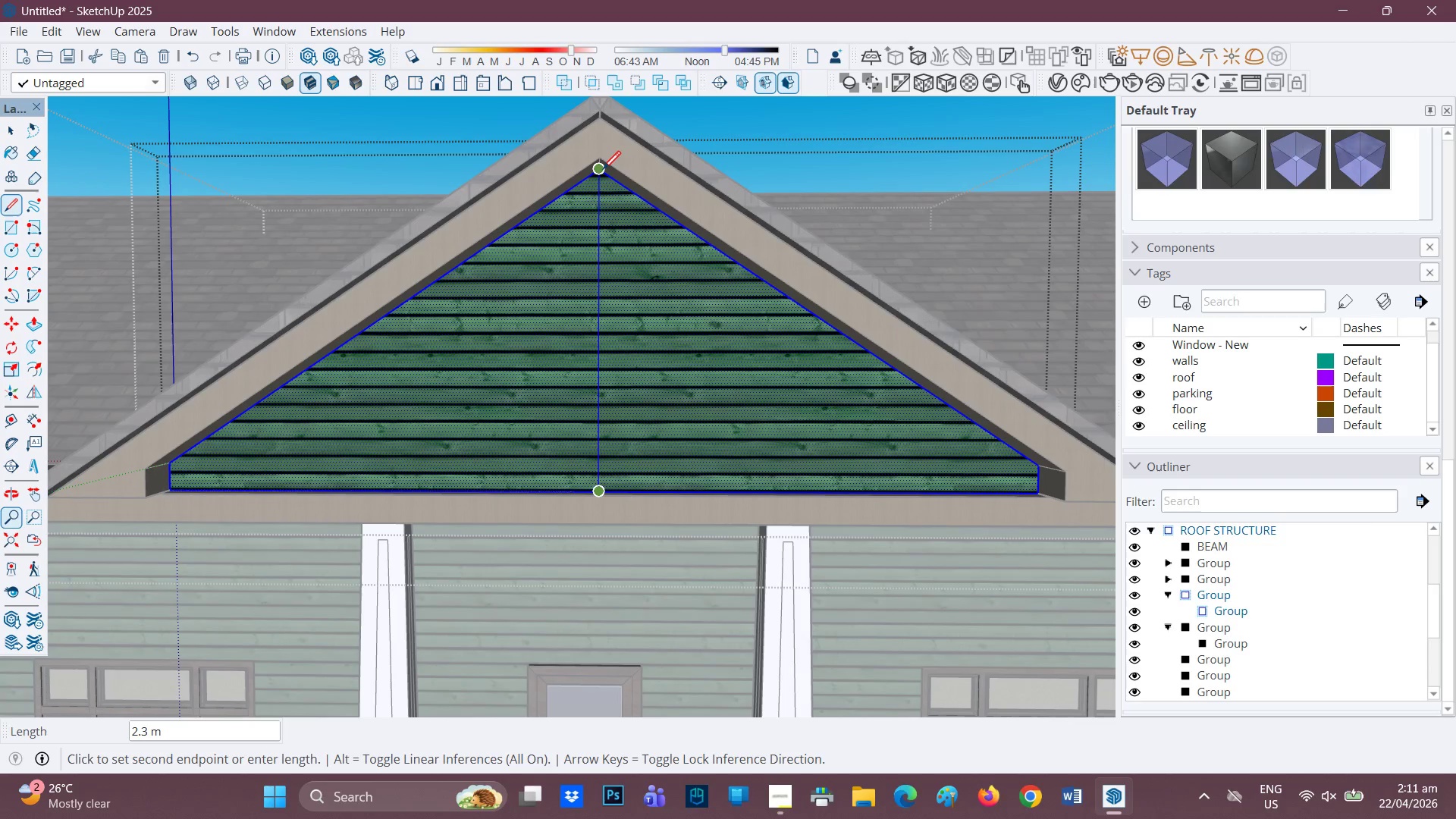 
left_click([602, 171])
 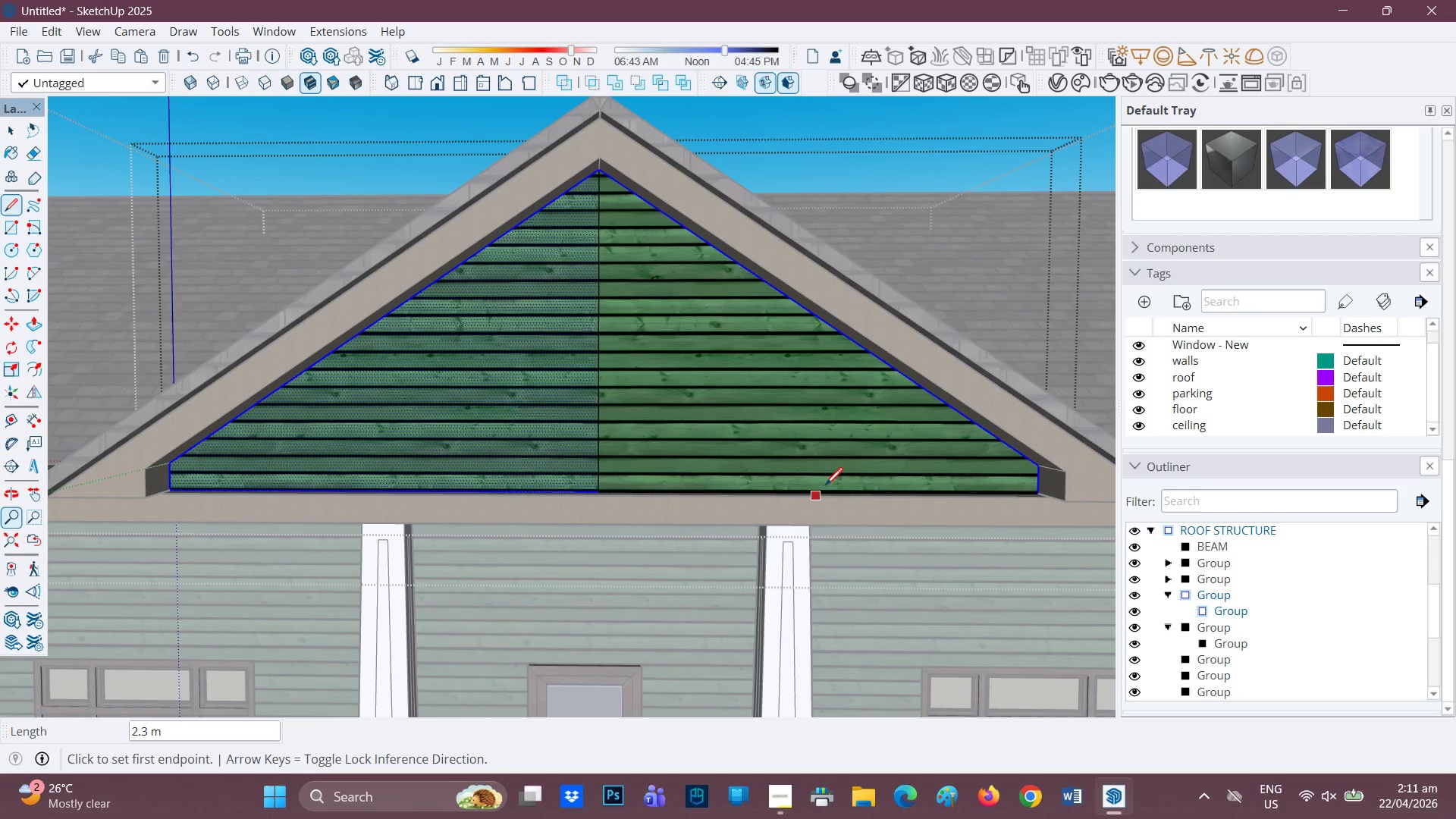 
wait(7.14)
 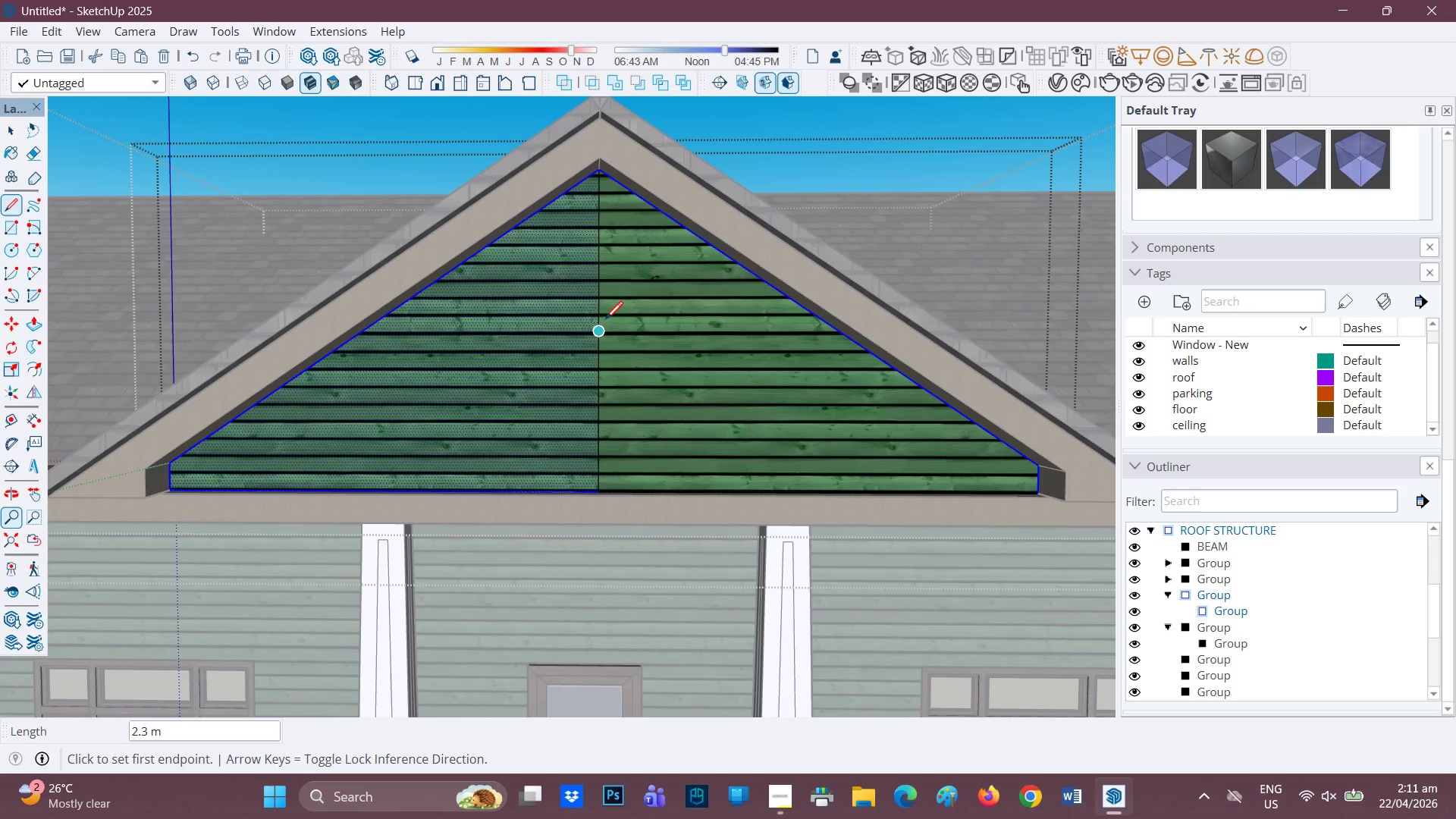 
left_click([813, 491])
 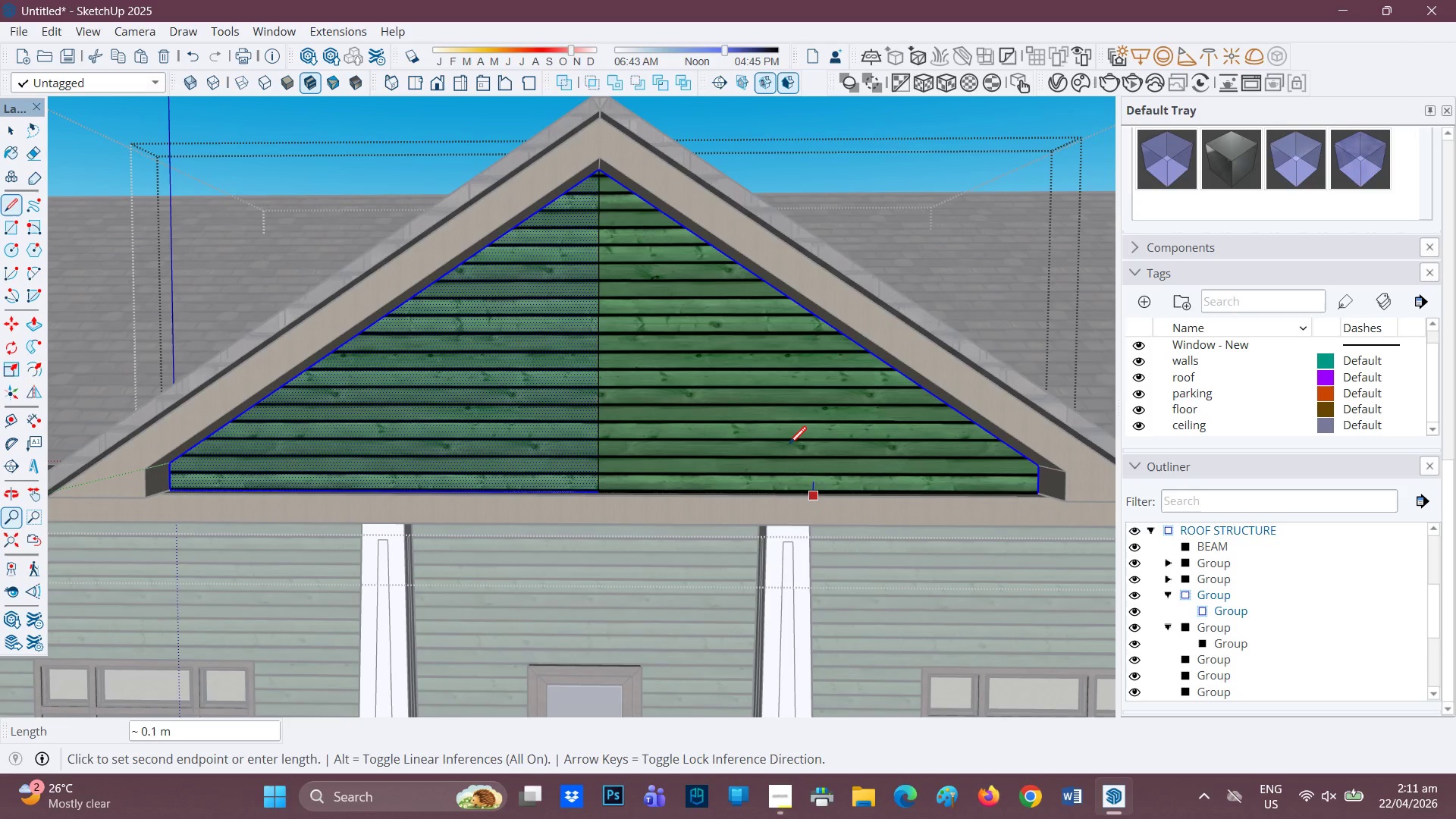 
key(Space)
 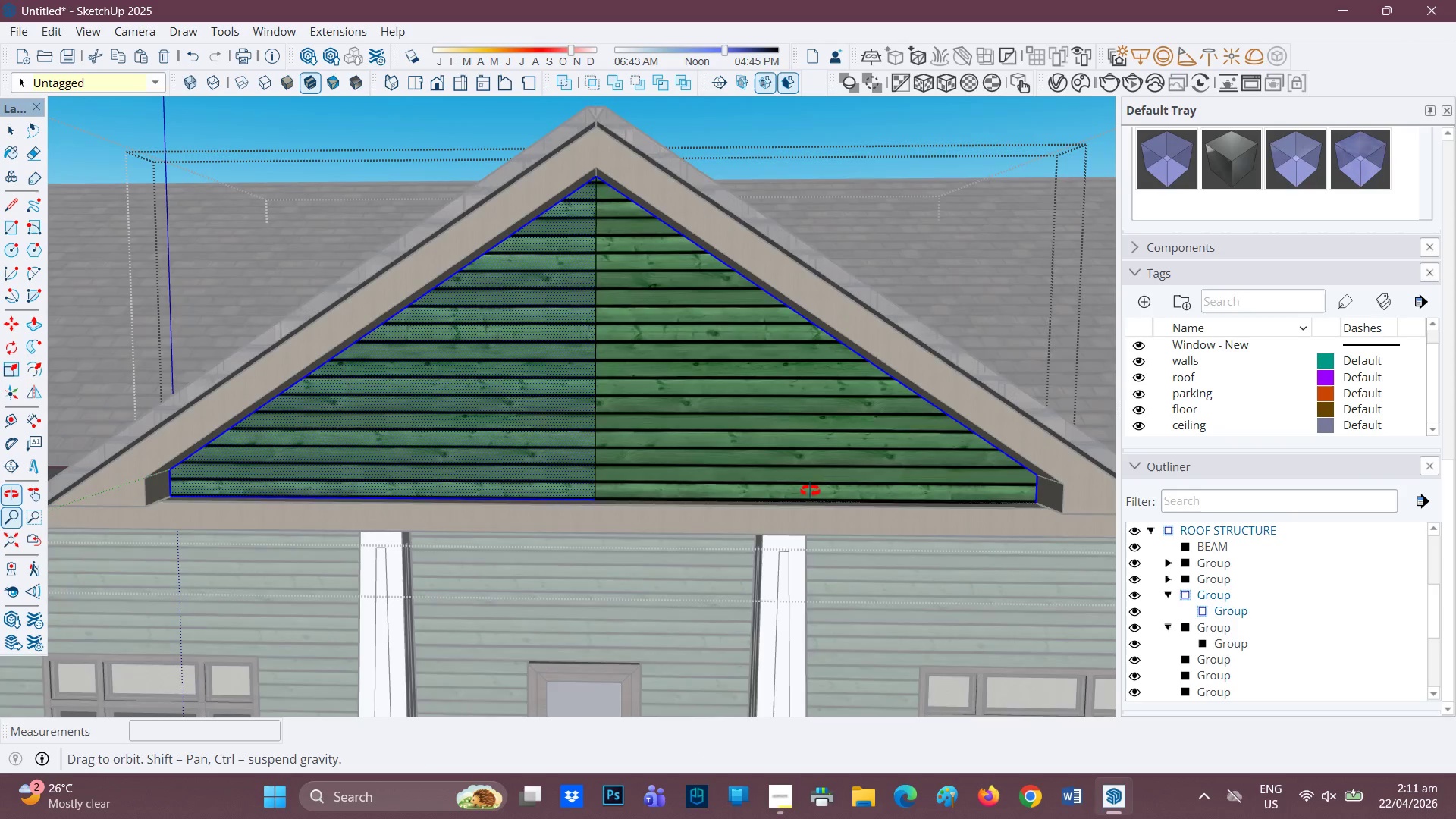 
key(L)
 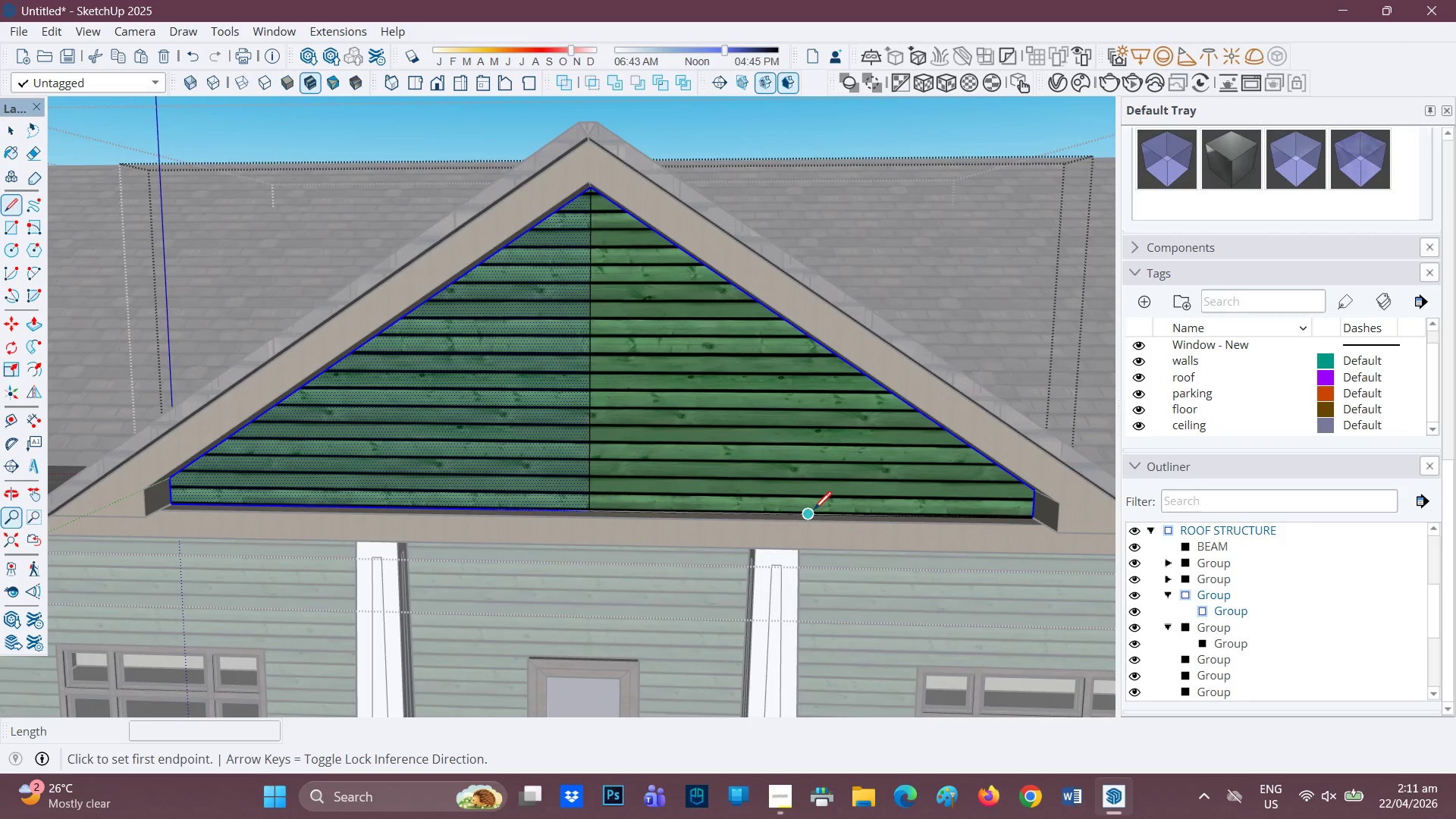 
left_click_drag(start_coordinate=[814, 511], to_coordinate=[814, 504])
 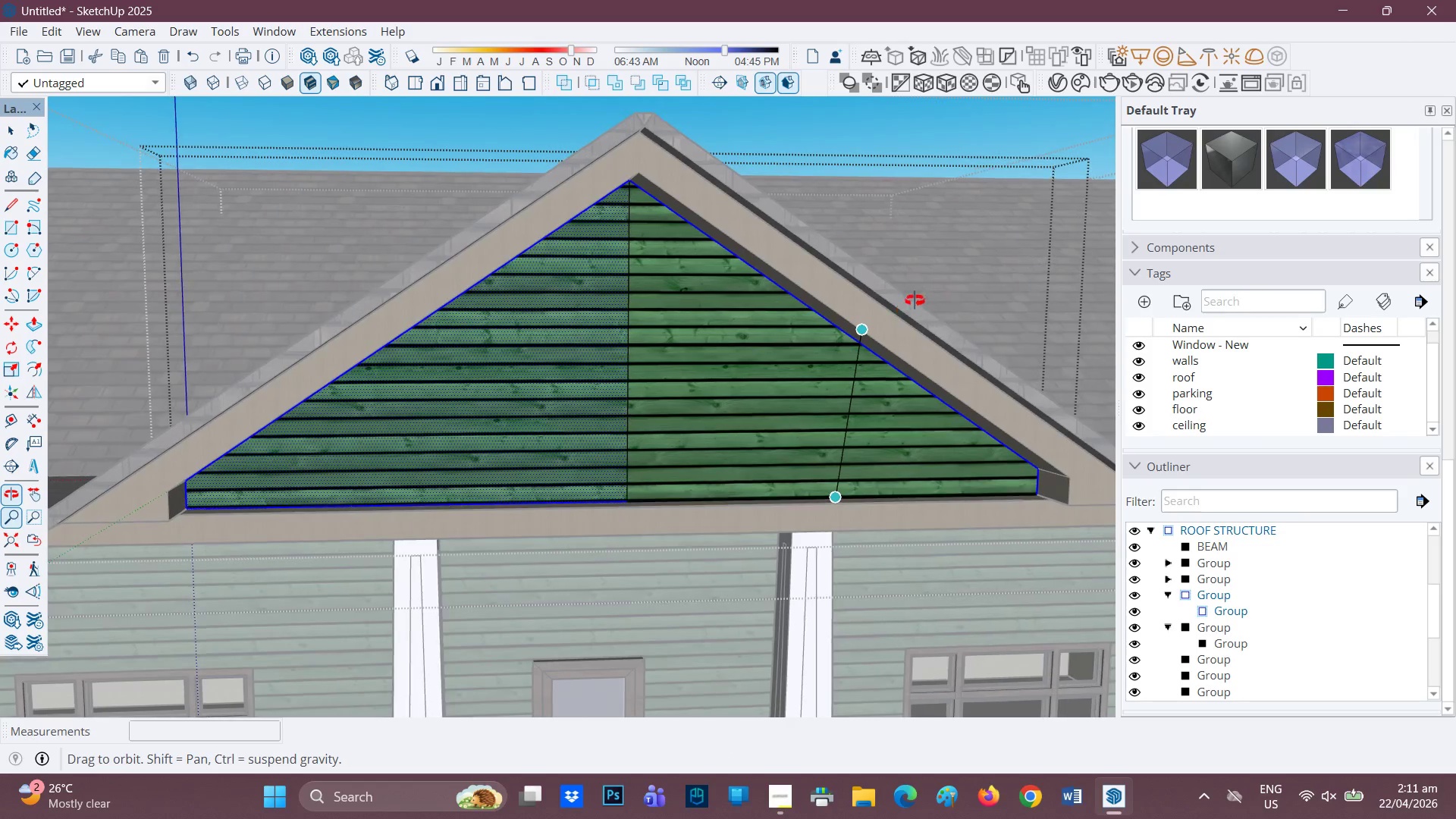 
wait(5.95)
 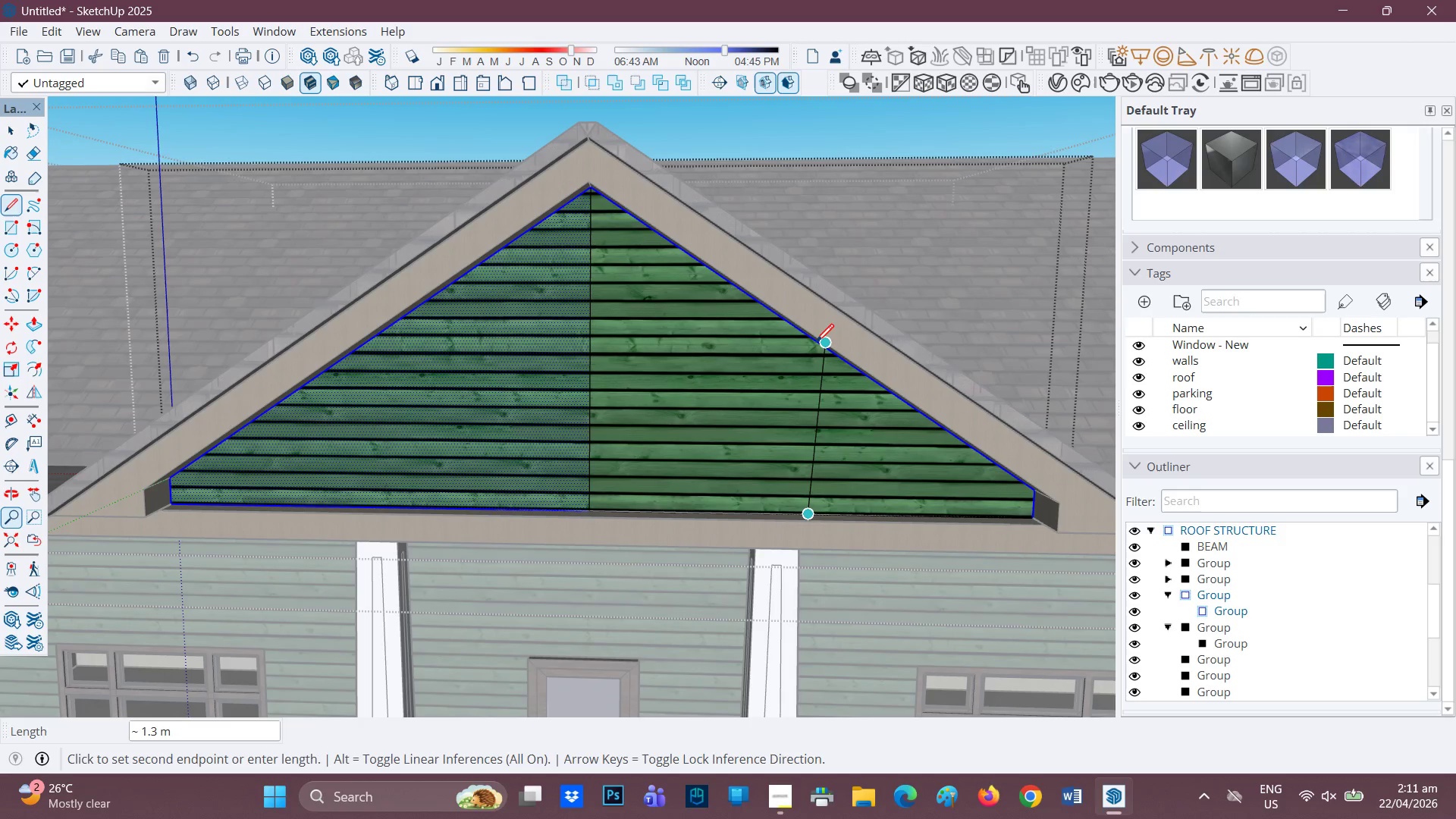 
left_click([846, 319])
 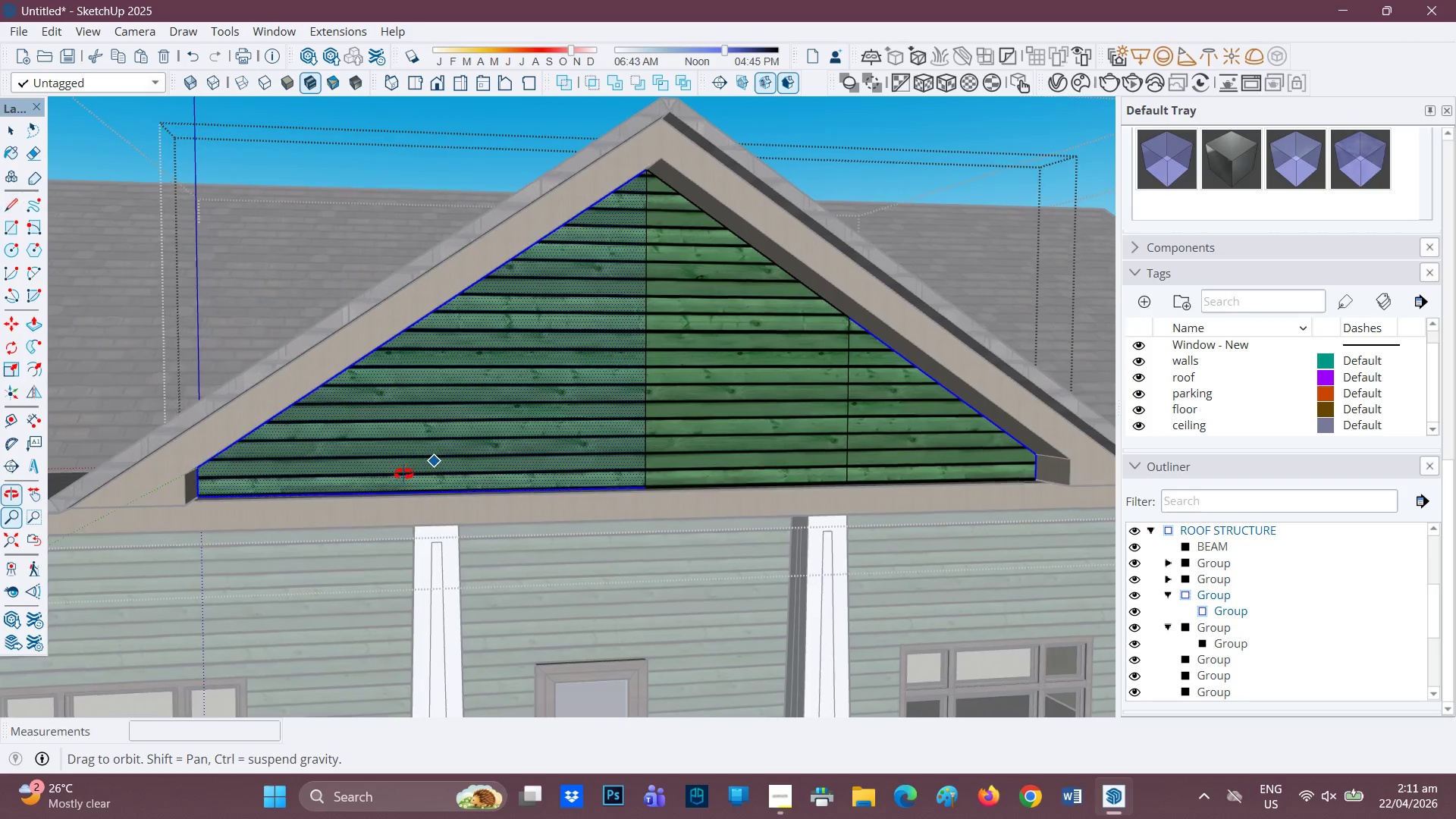 
scroll: coordinate [416, 488], scroll_direction: none, amount: 0.0
 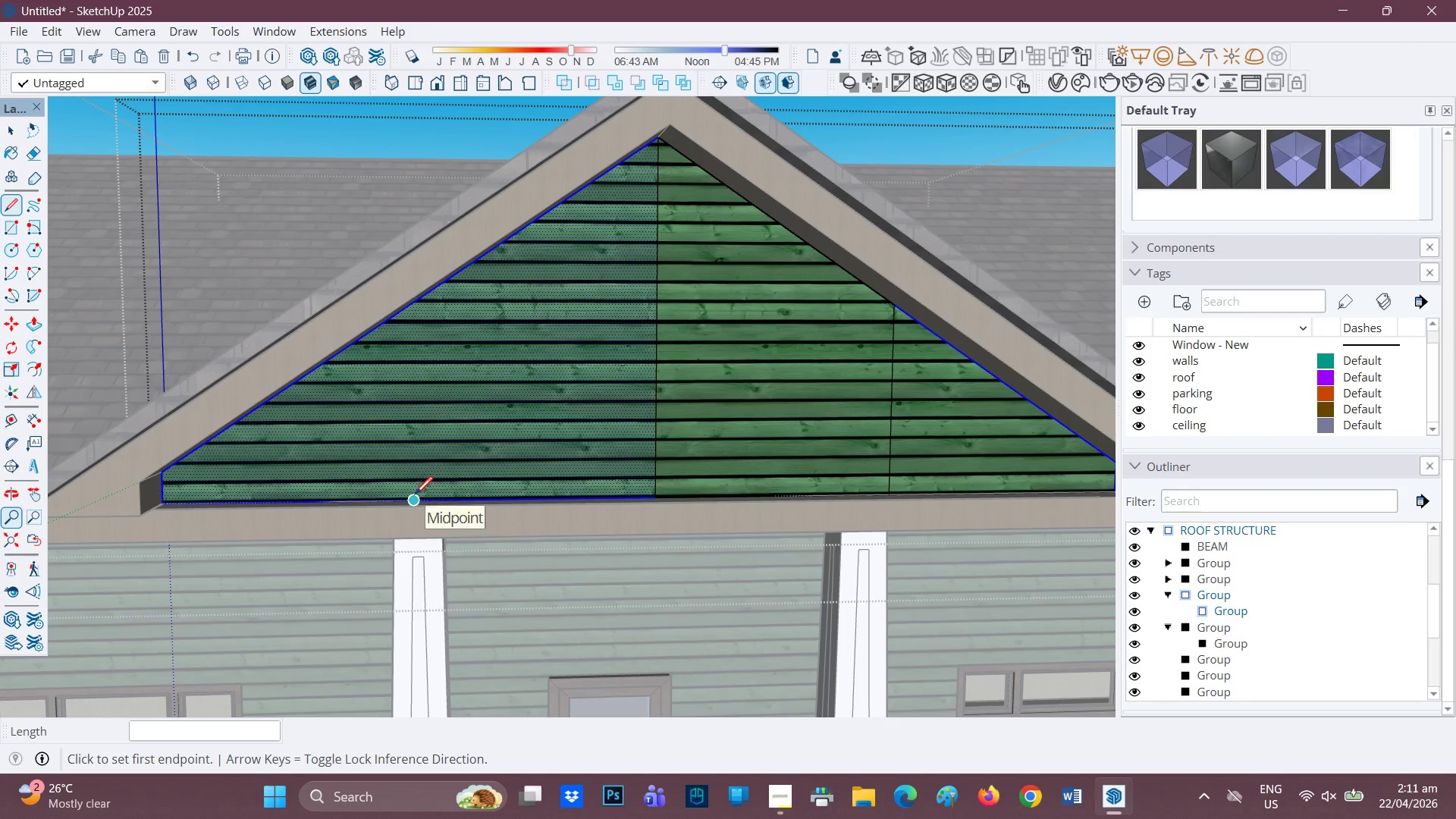 
wait(6.45)
 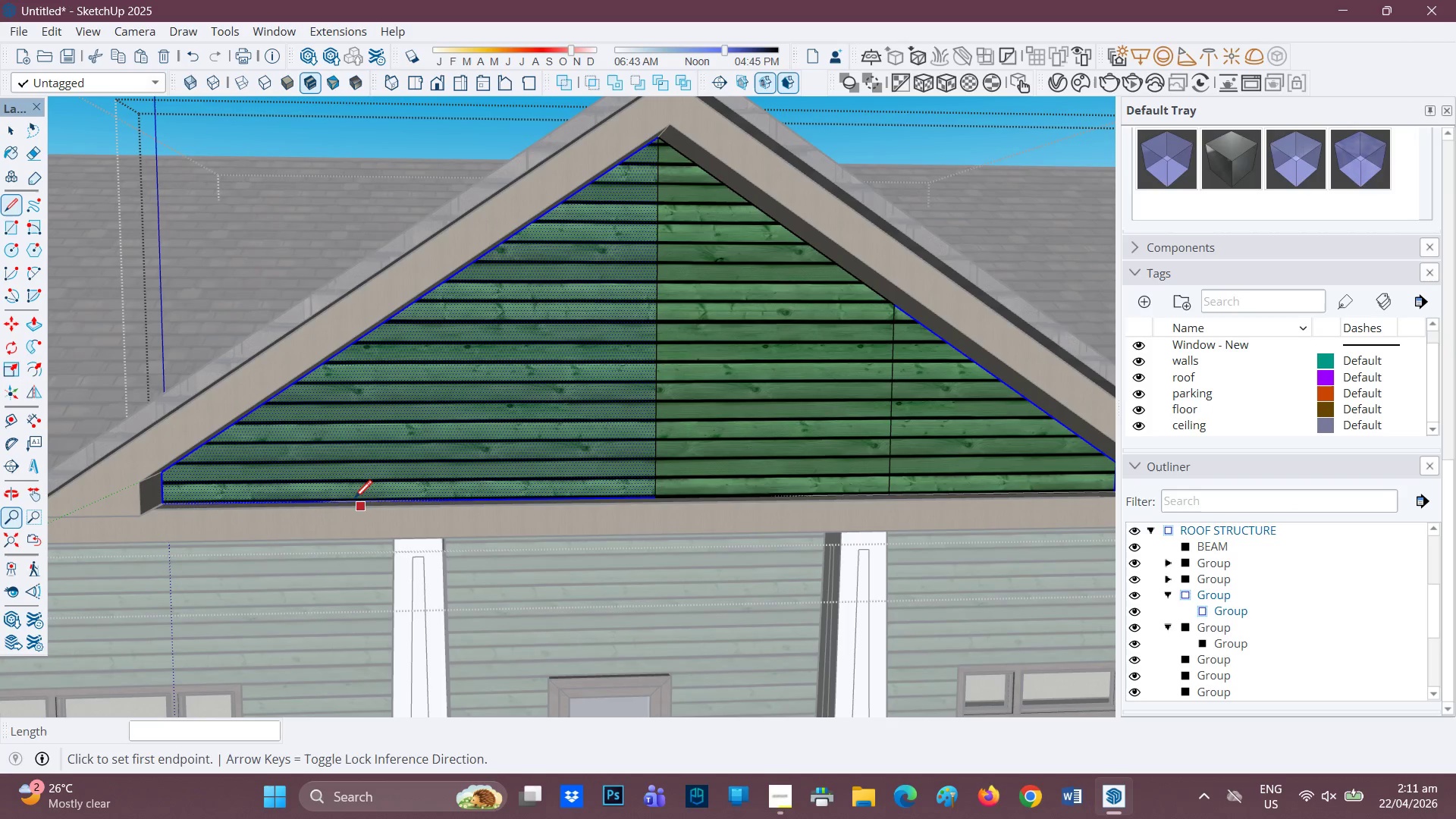 
left_click([415, 309])
 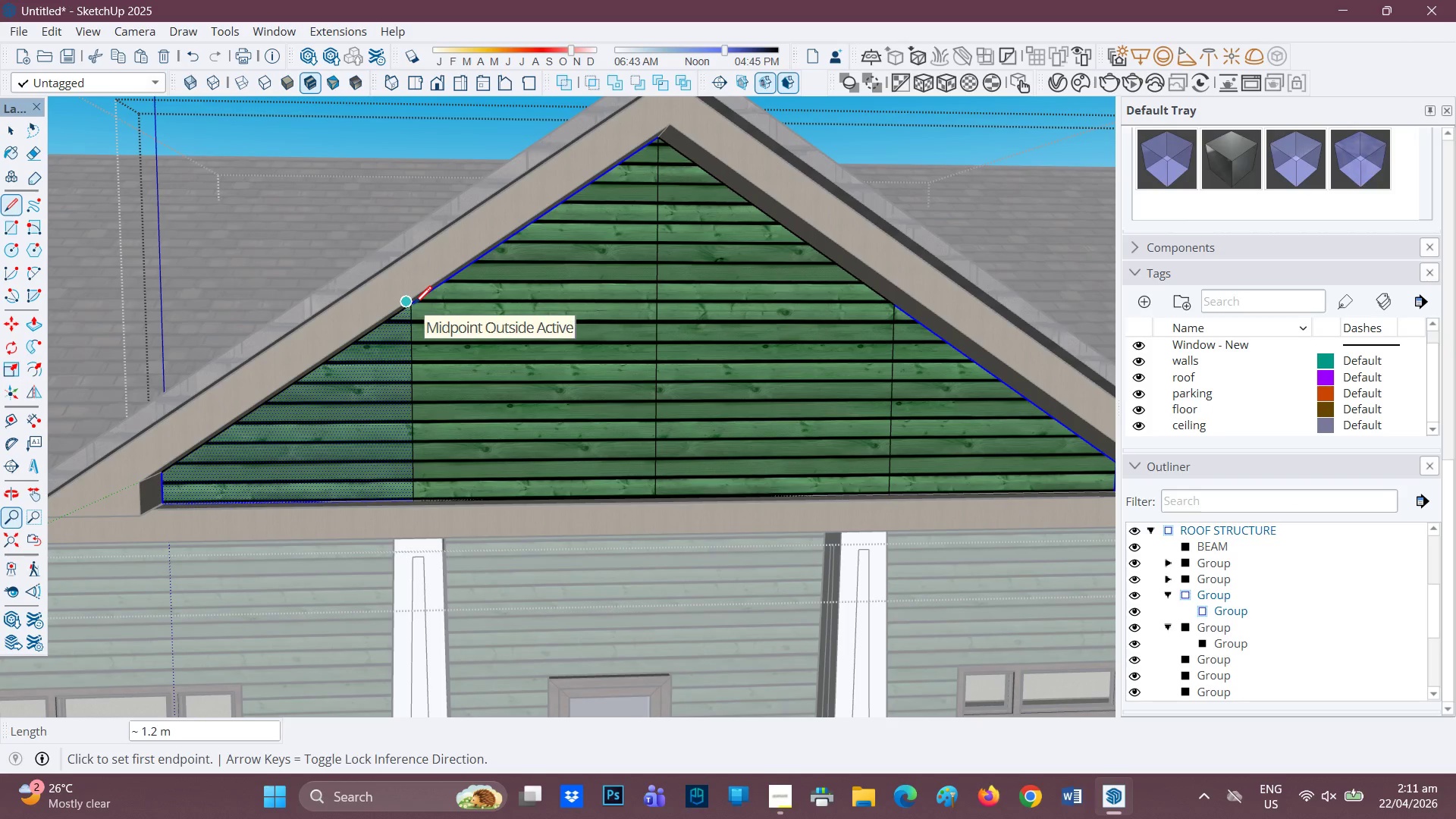 
left_click([414, 306])
 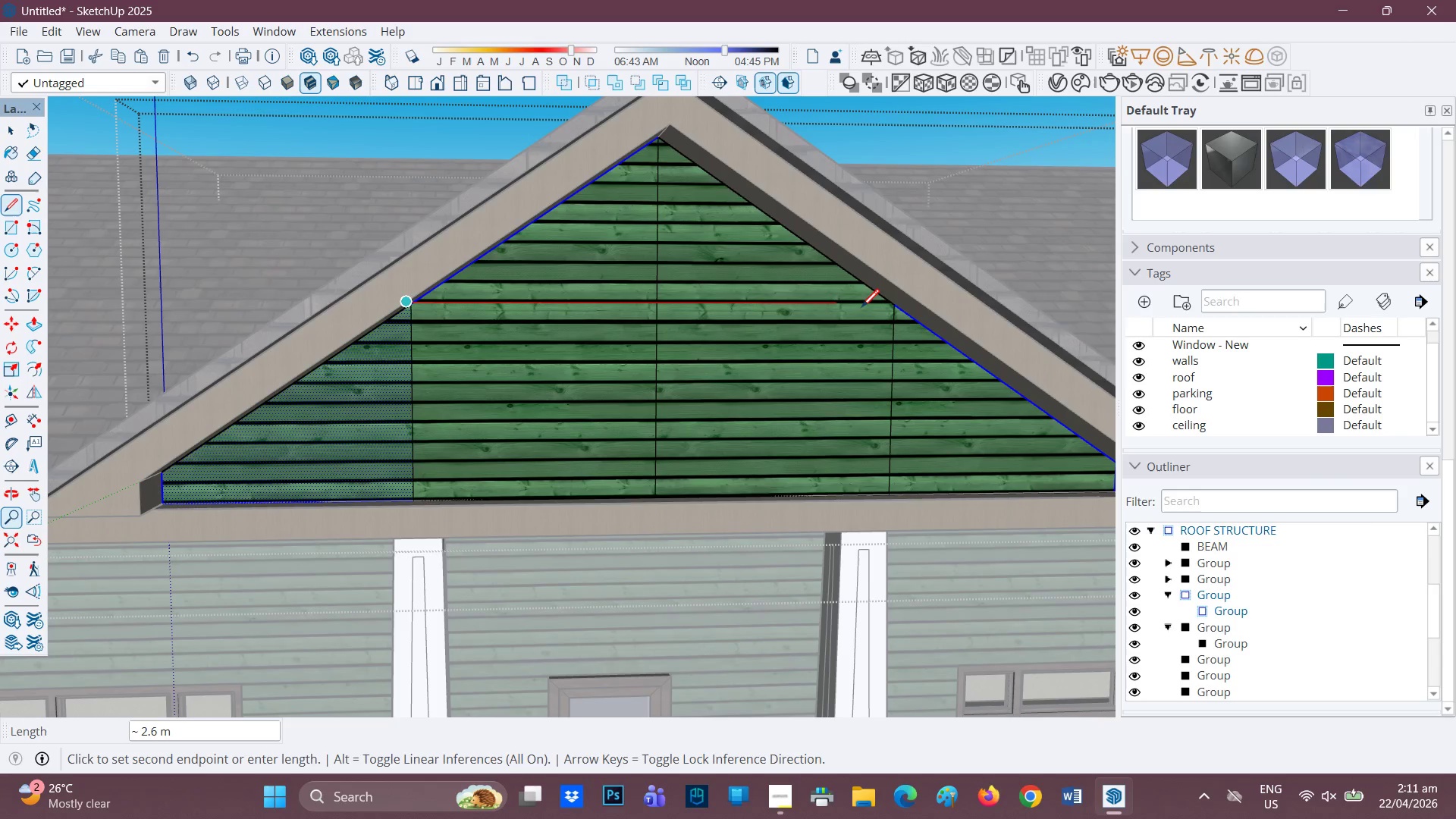 
key(Space)
 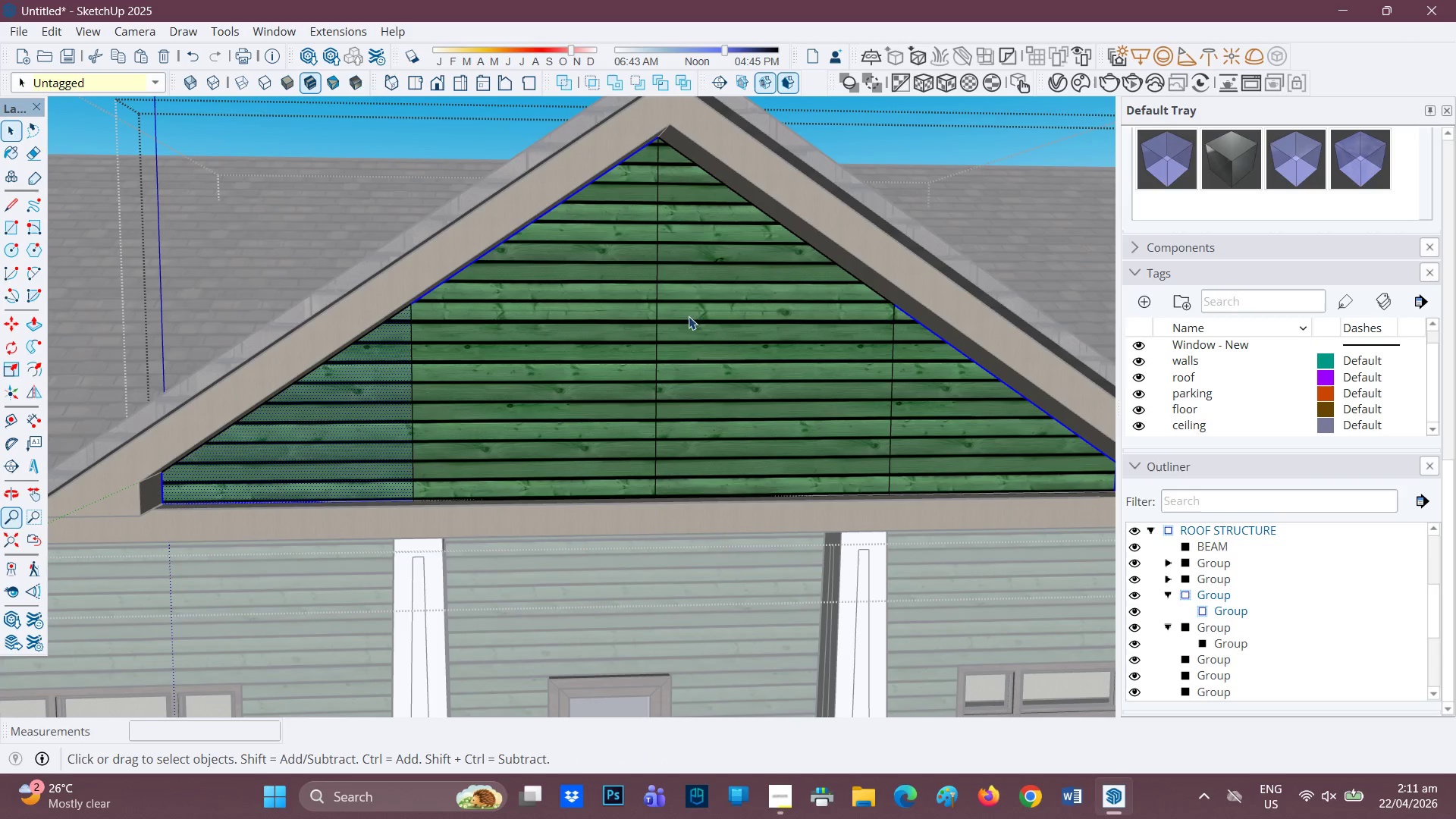 
scroll: coordinate [683, 322], scroll_direction: down, amount: 1.0
 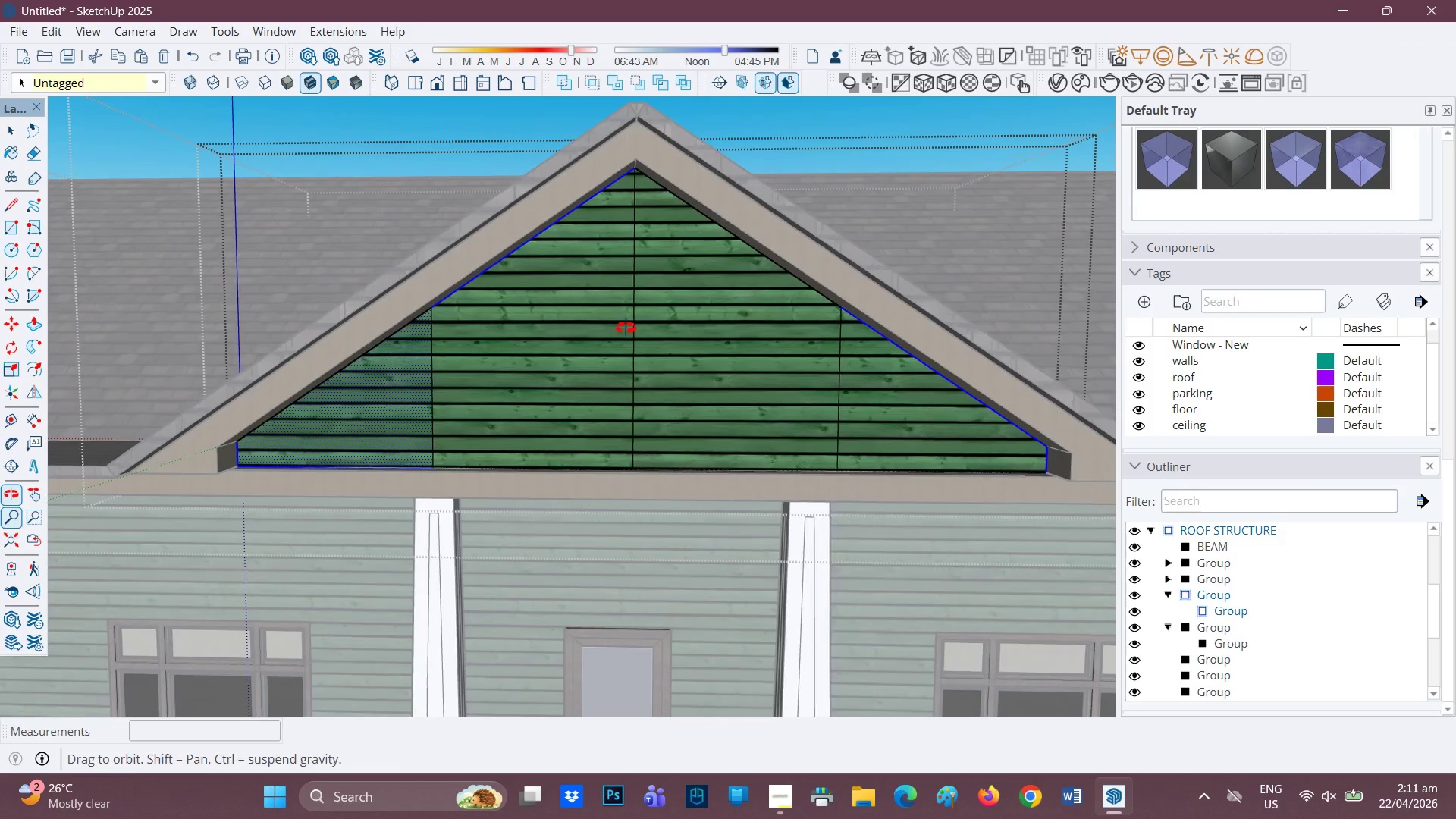 
scroll: coordinate [606, 340], scroll_direction: none, amount: 0.0
 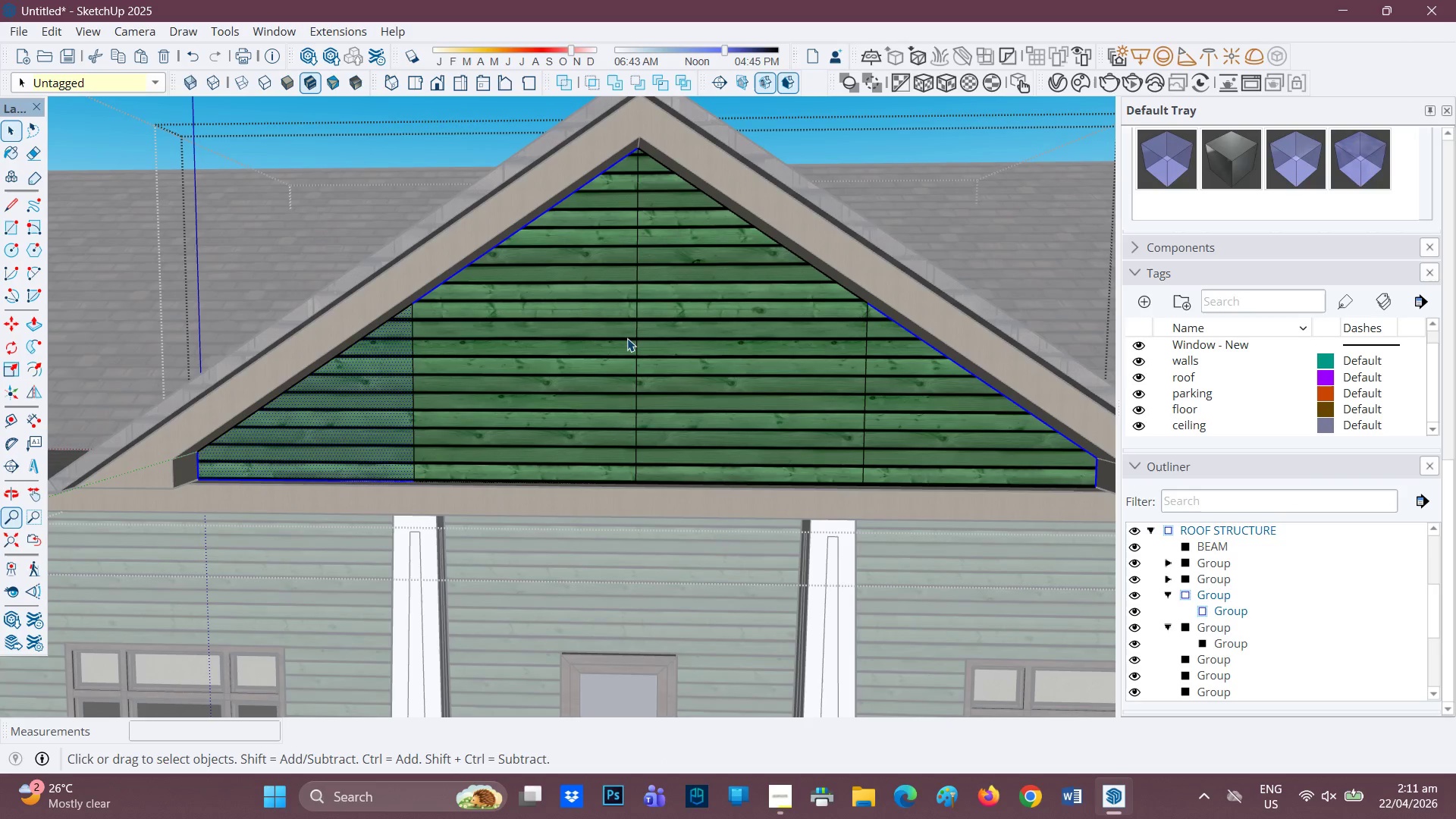 
key(E)
 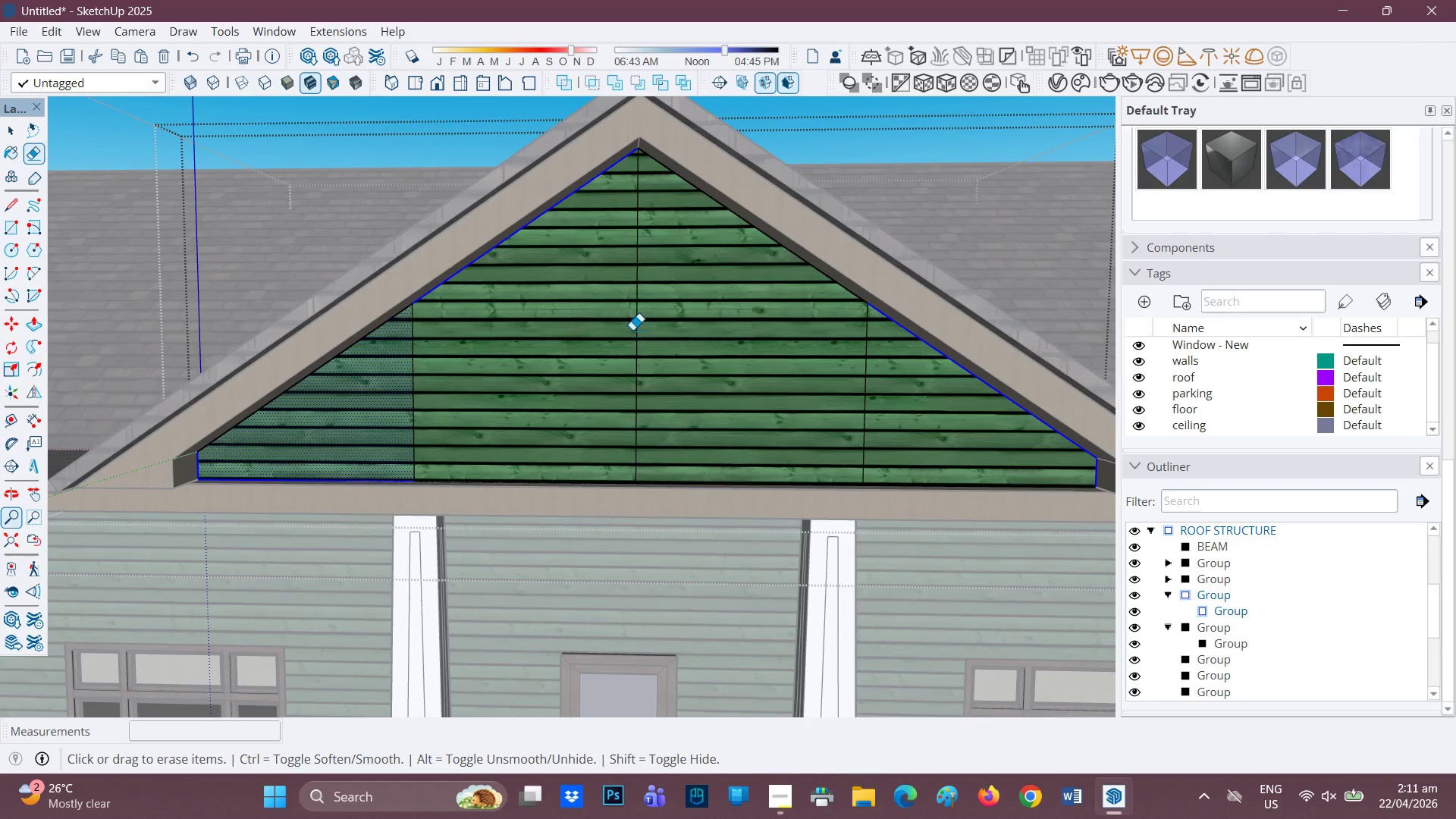 
left_click_drag(start_coordinate=[632, 330], to_coordinate=[642, 334])
 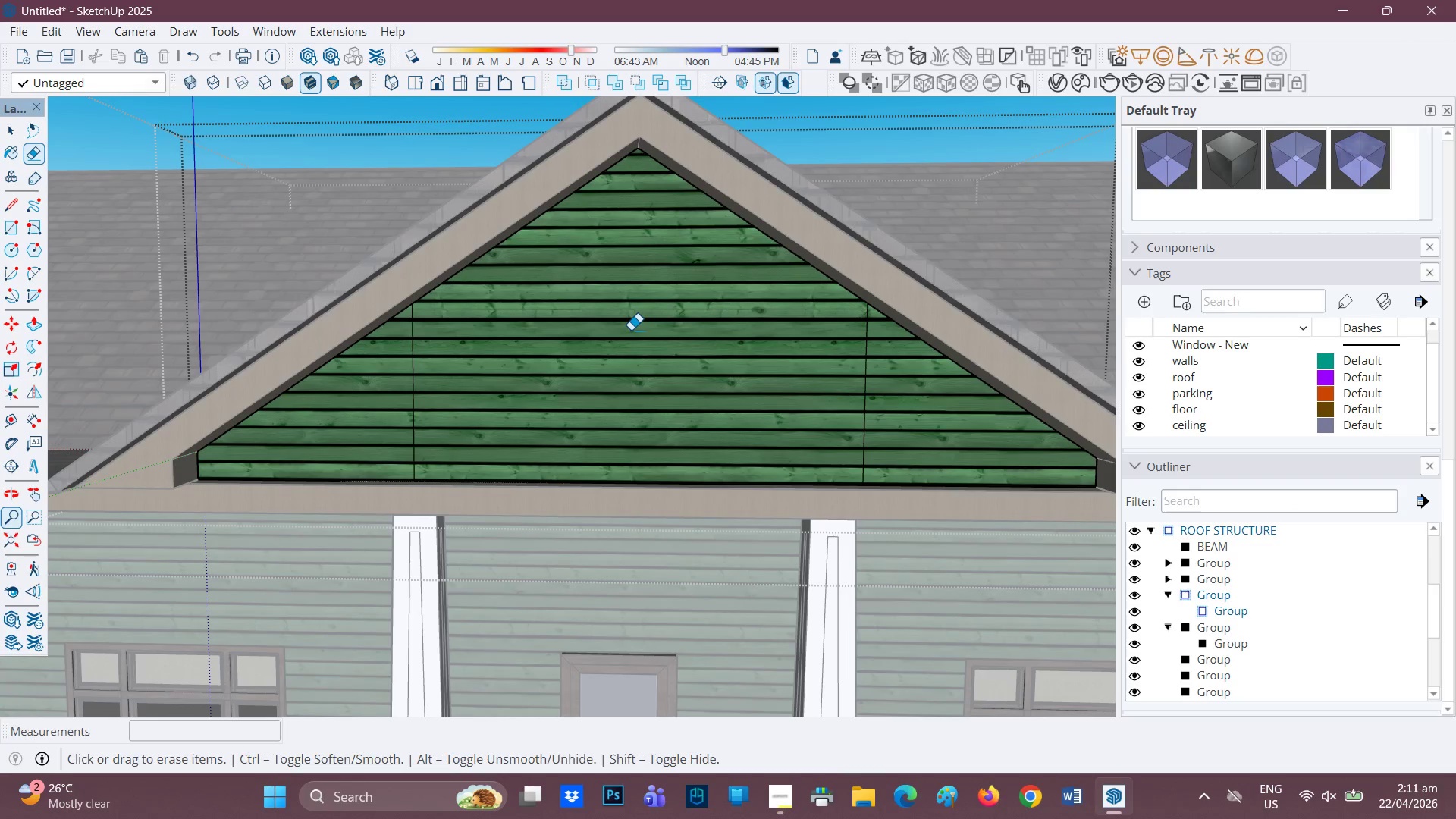 
key(F)
 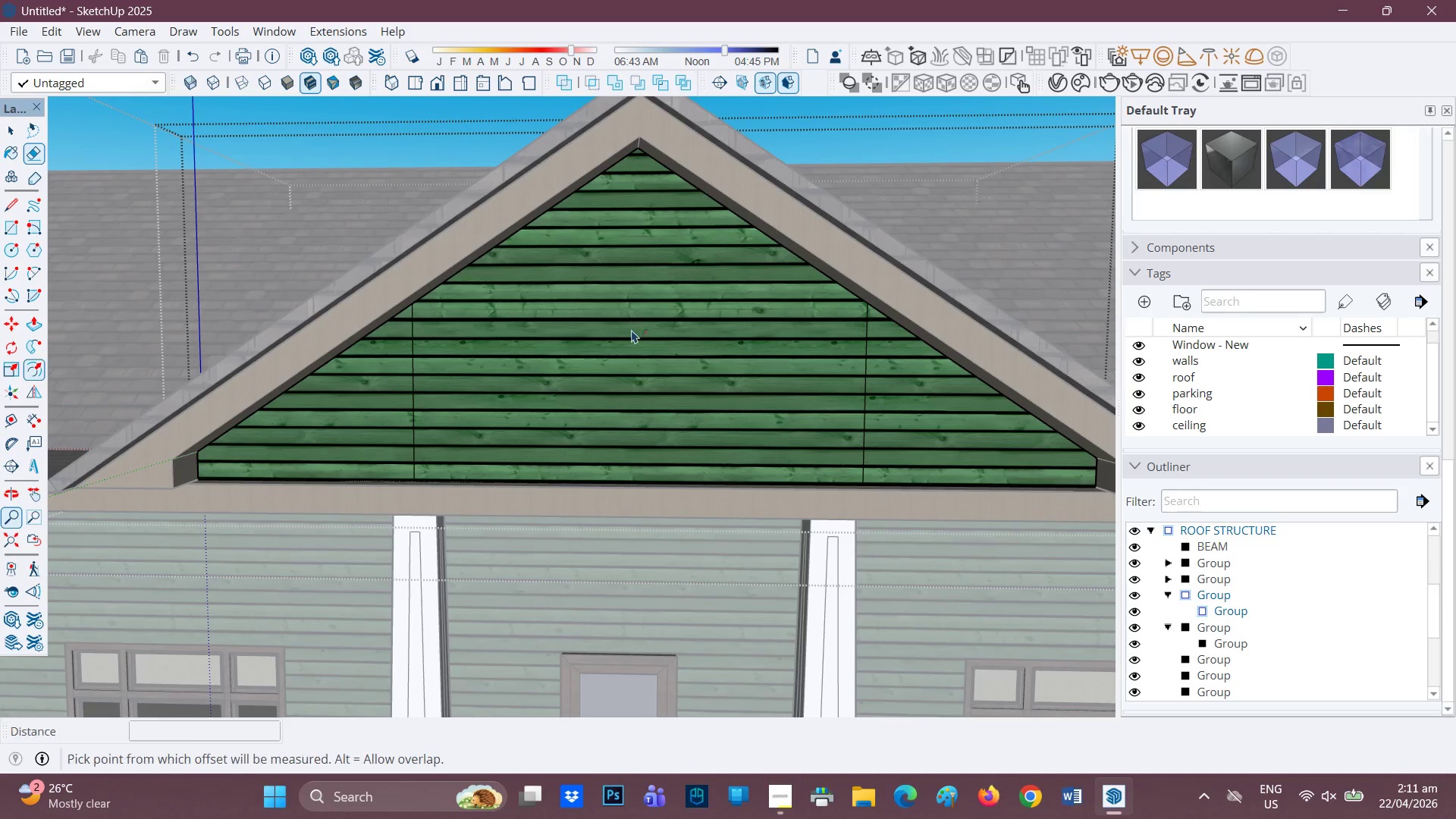 
left_click([632, 330])
 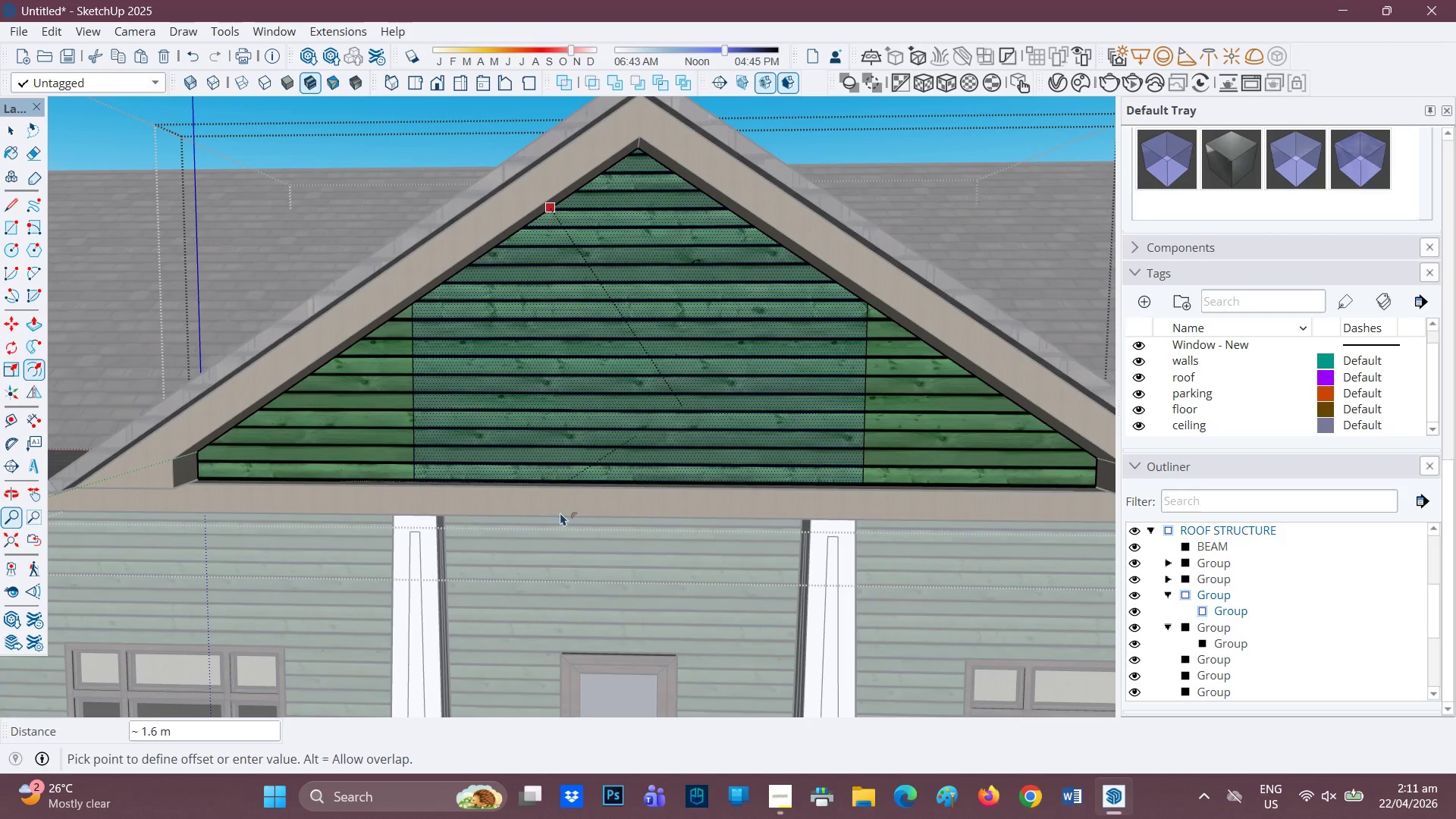 
key(Space)
 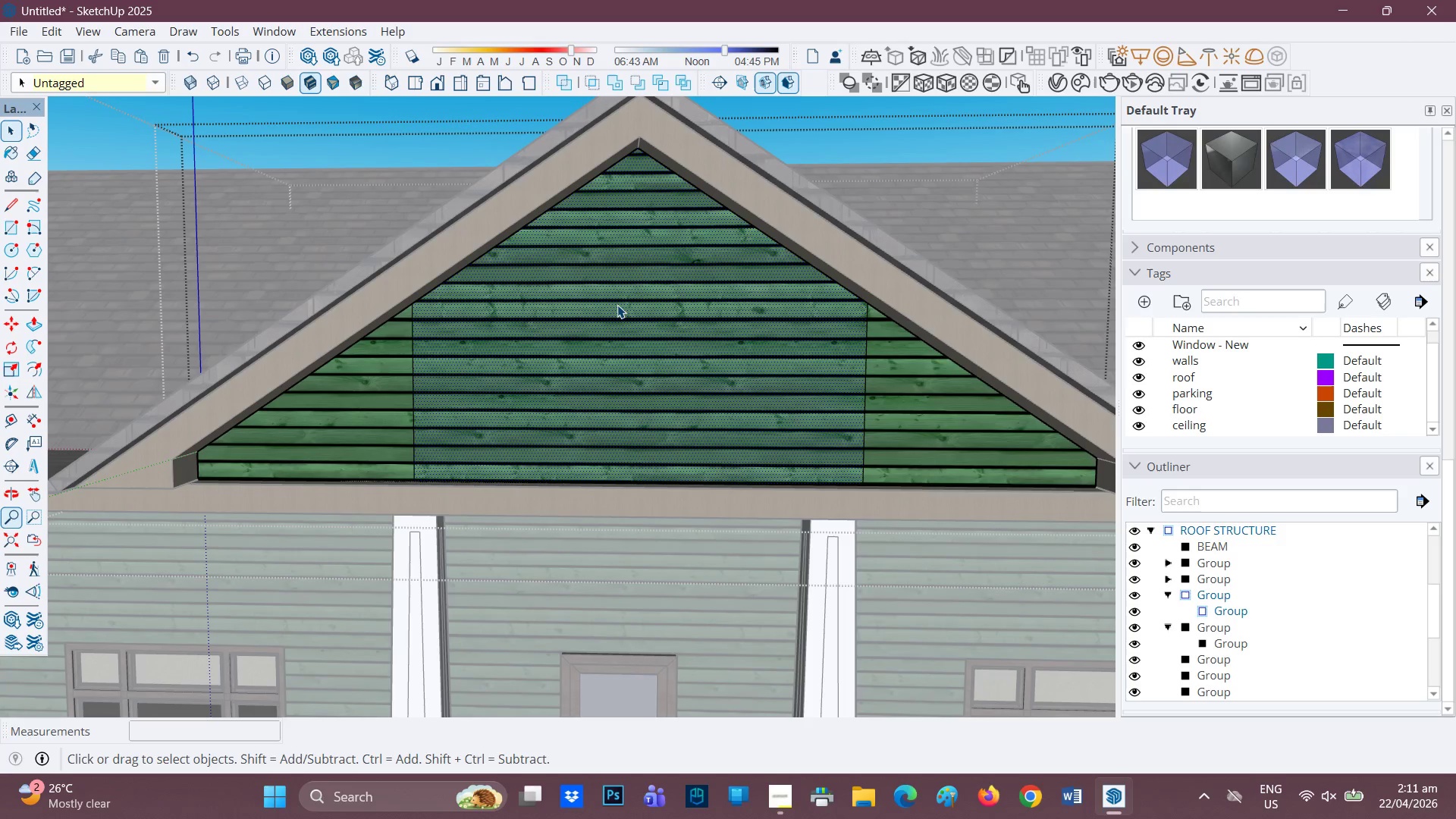 
key(F)
 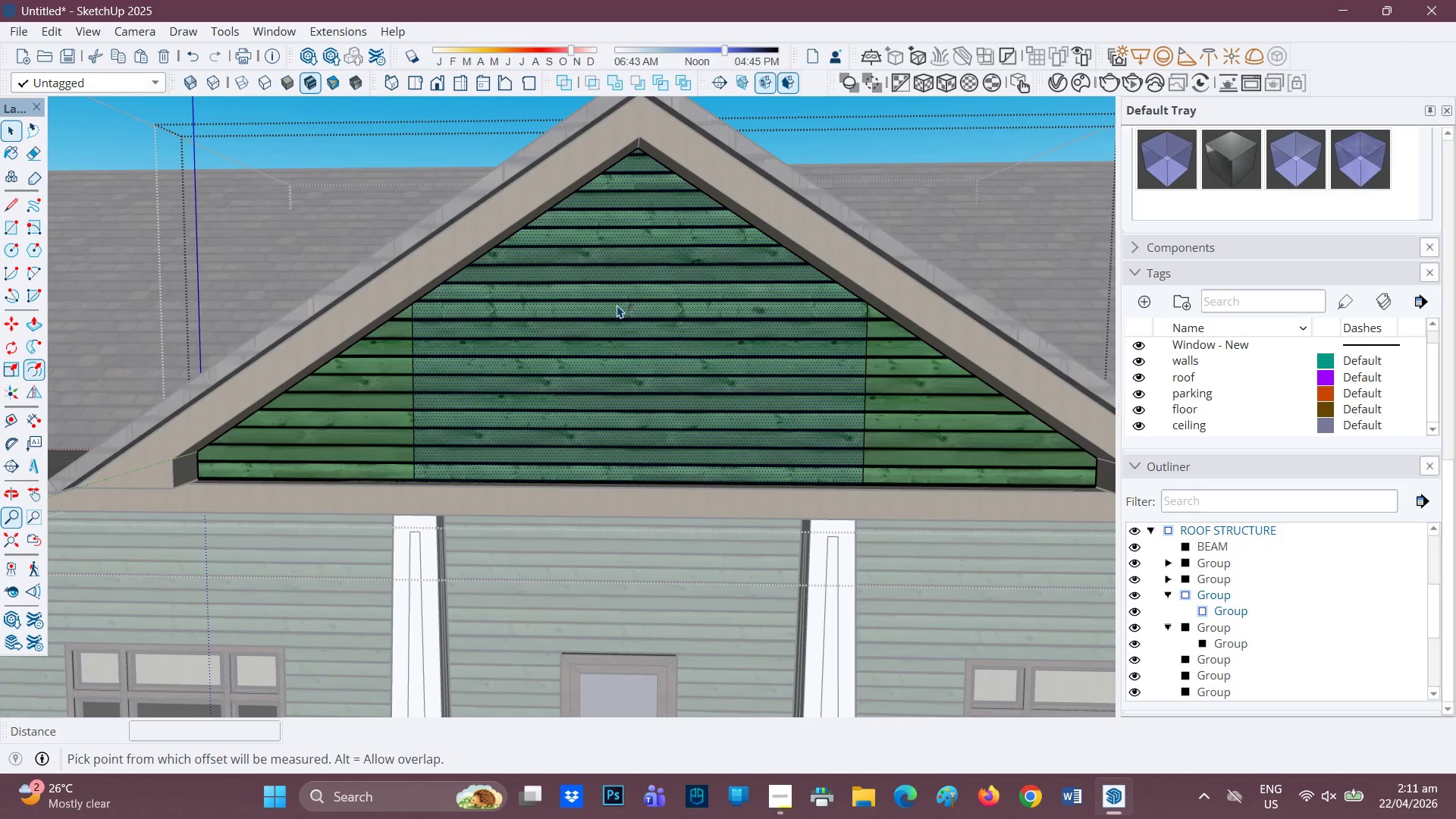 
left_click([617, 305])
 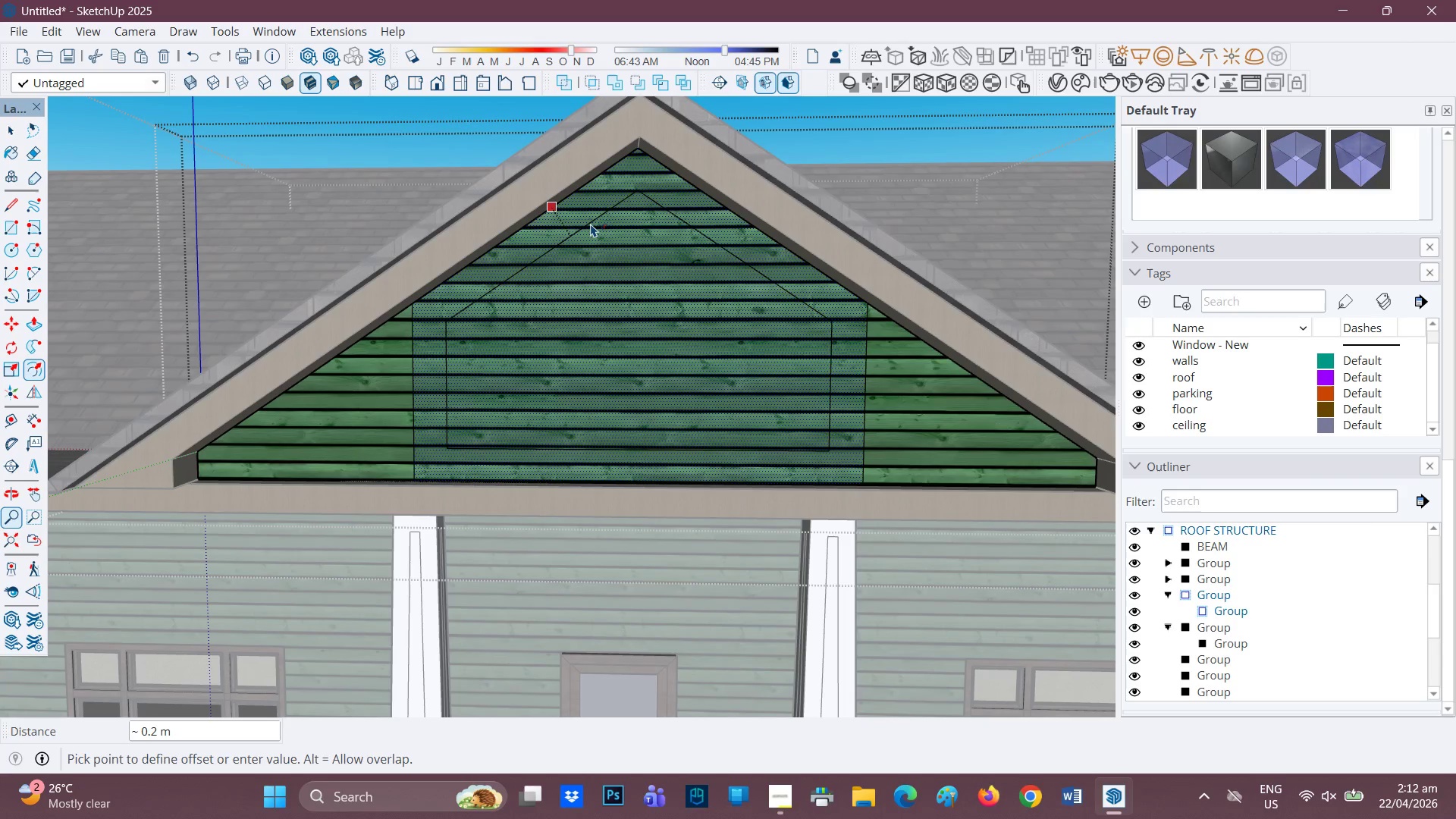 
key(0)
 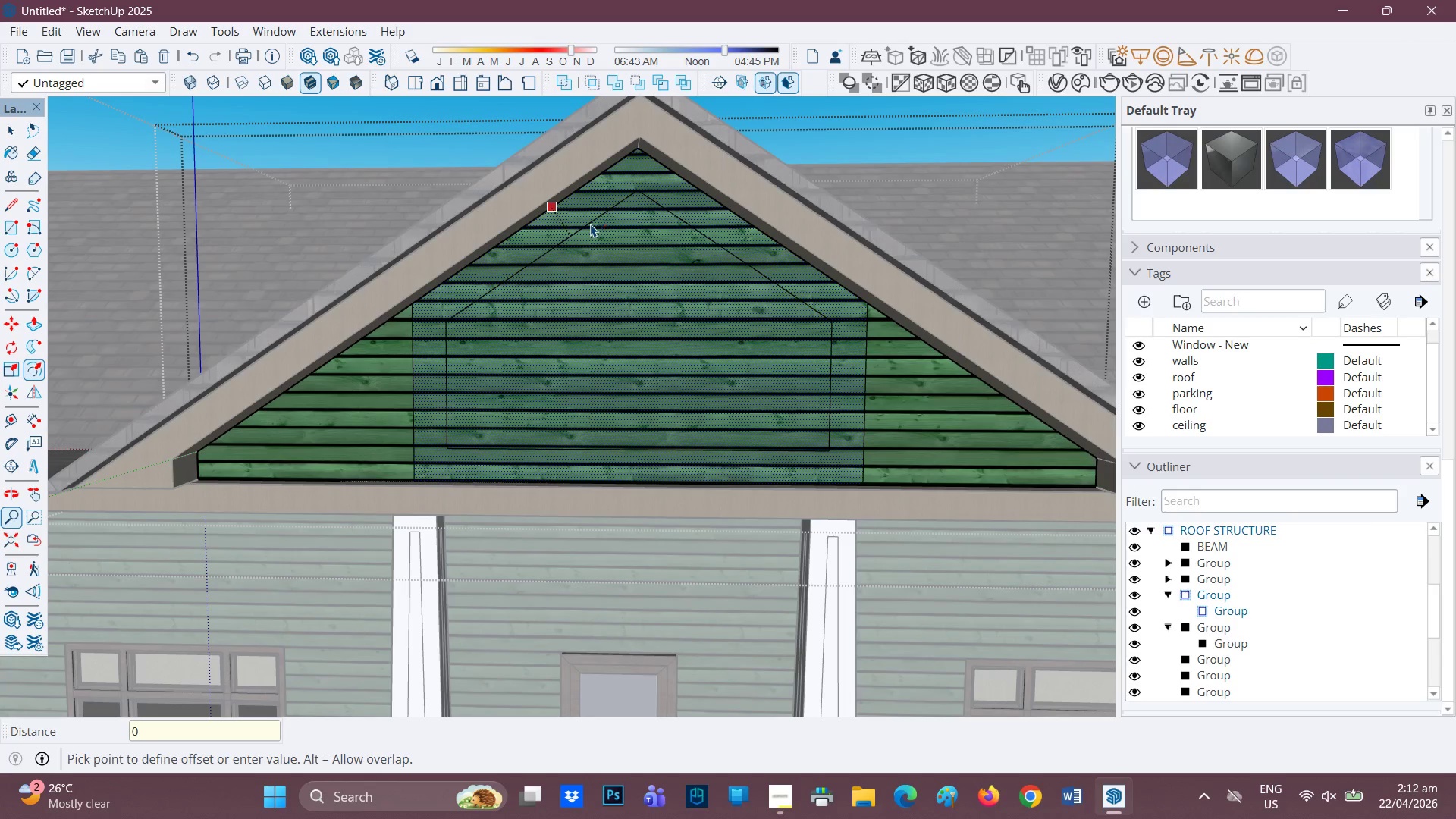 
key(Period)
 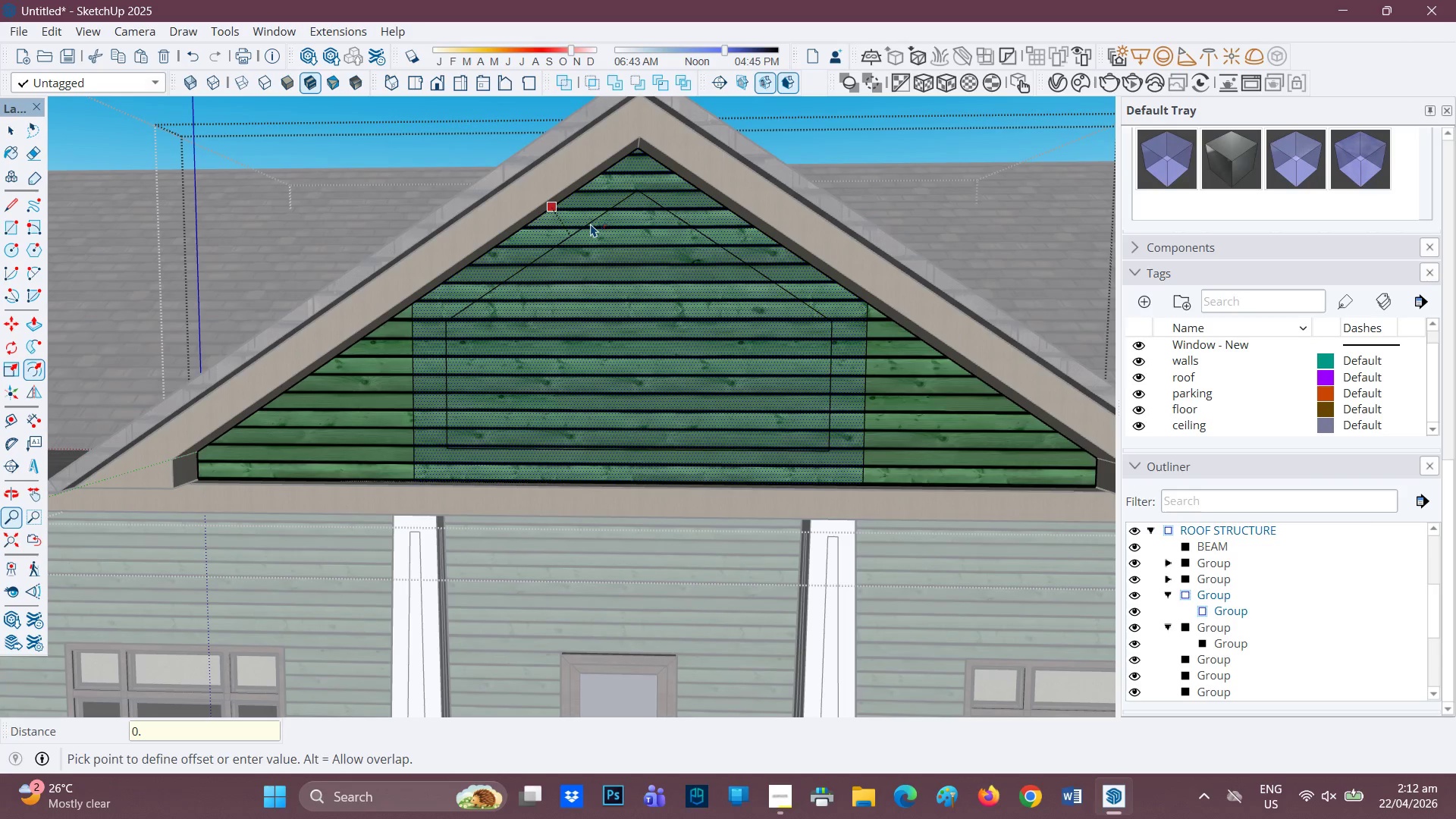 
key(2)
 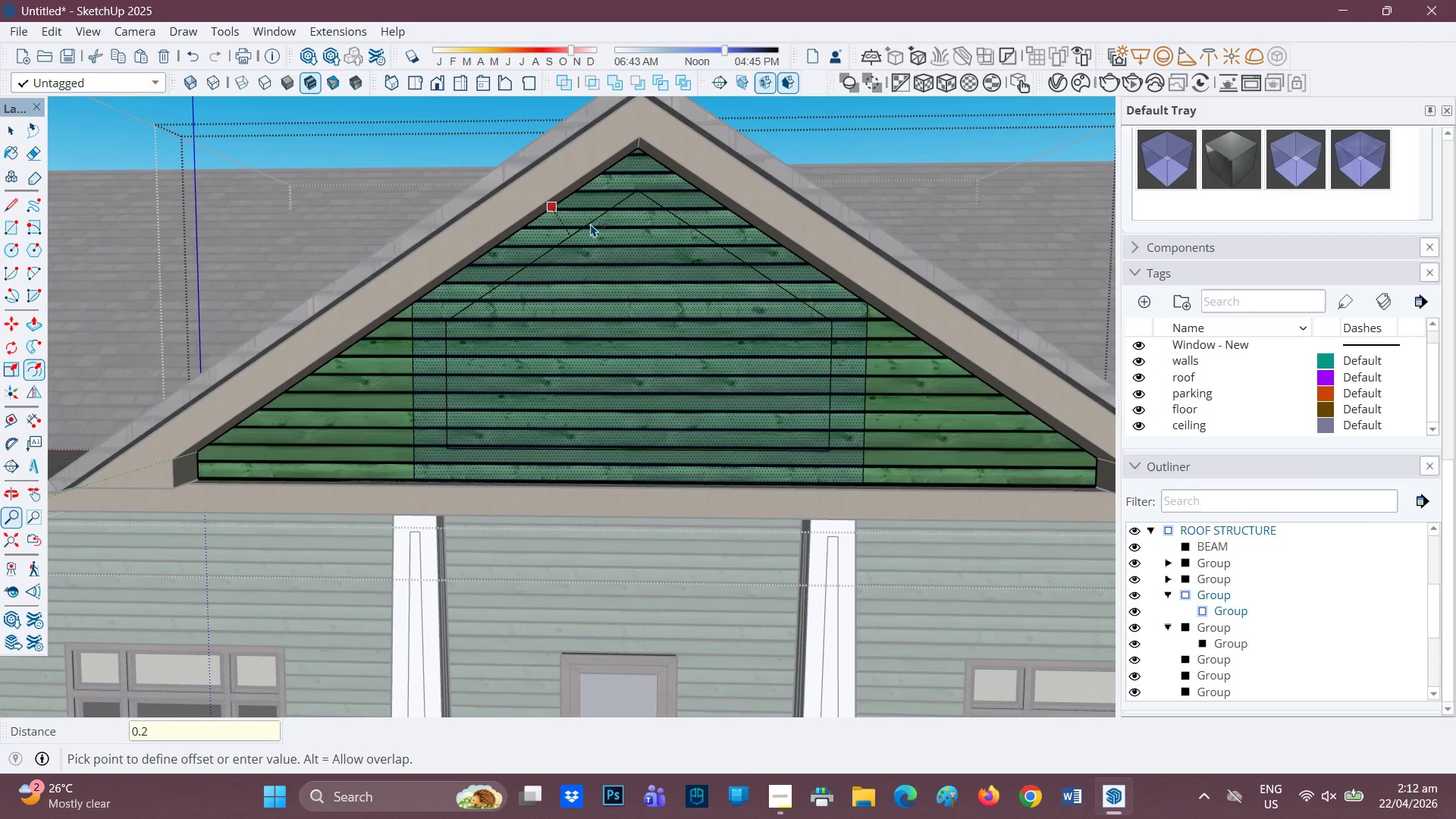 
key(Enter)
 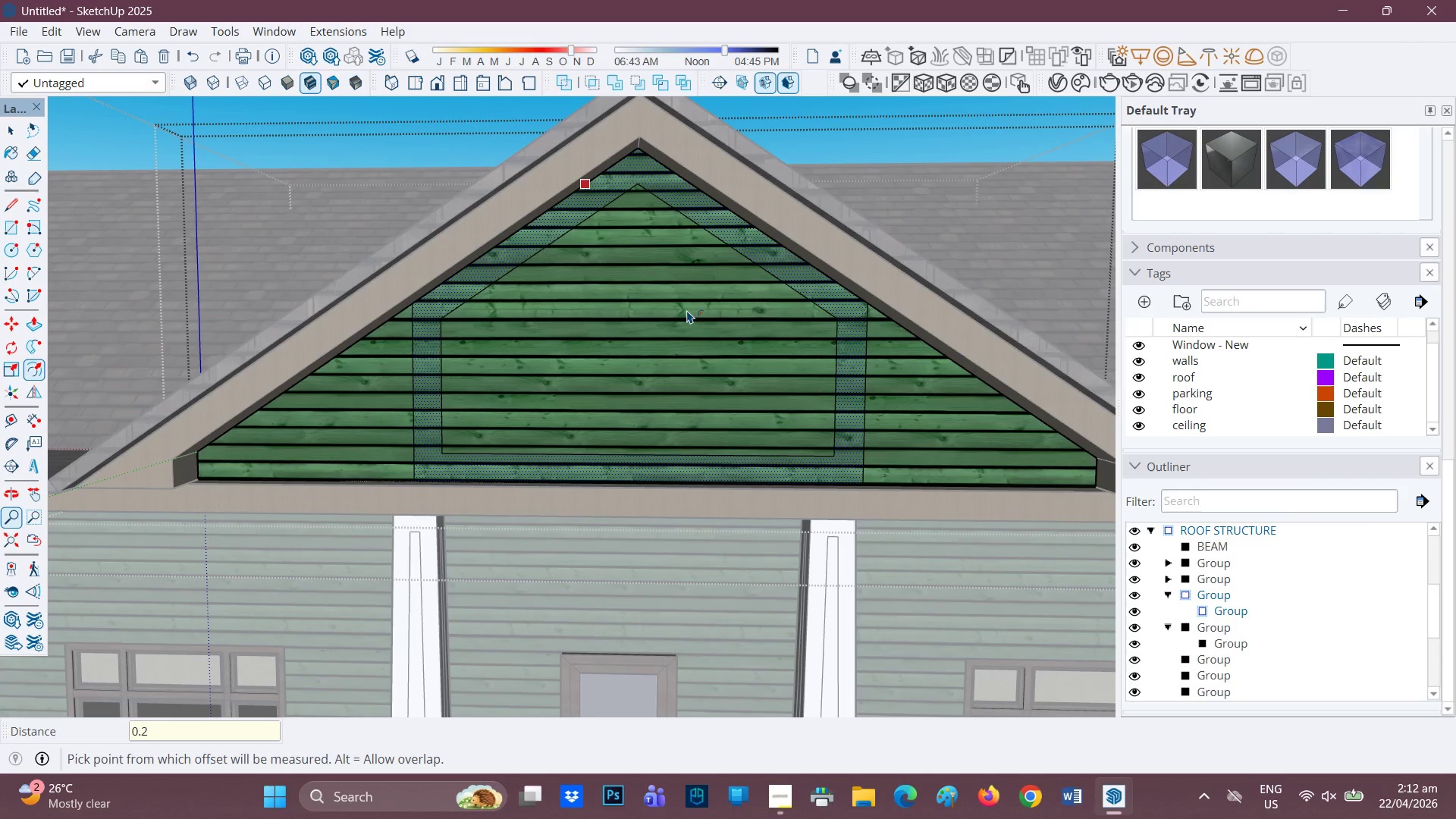 
scroll: coordinate [715, 358], scroll_direction: down, amount: 1.0
 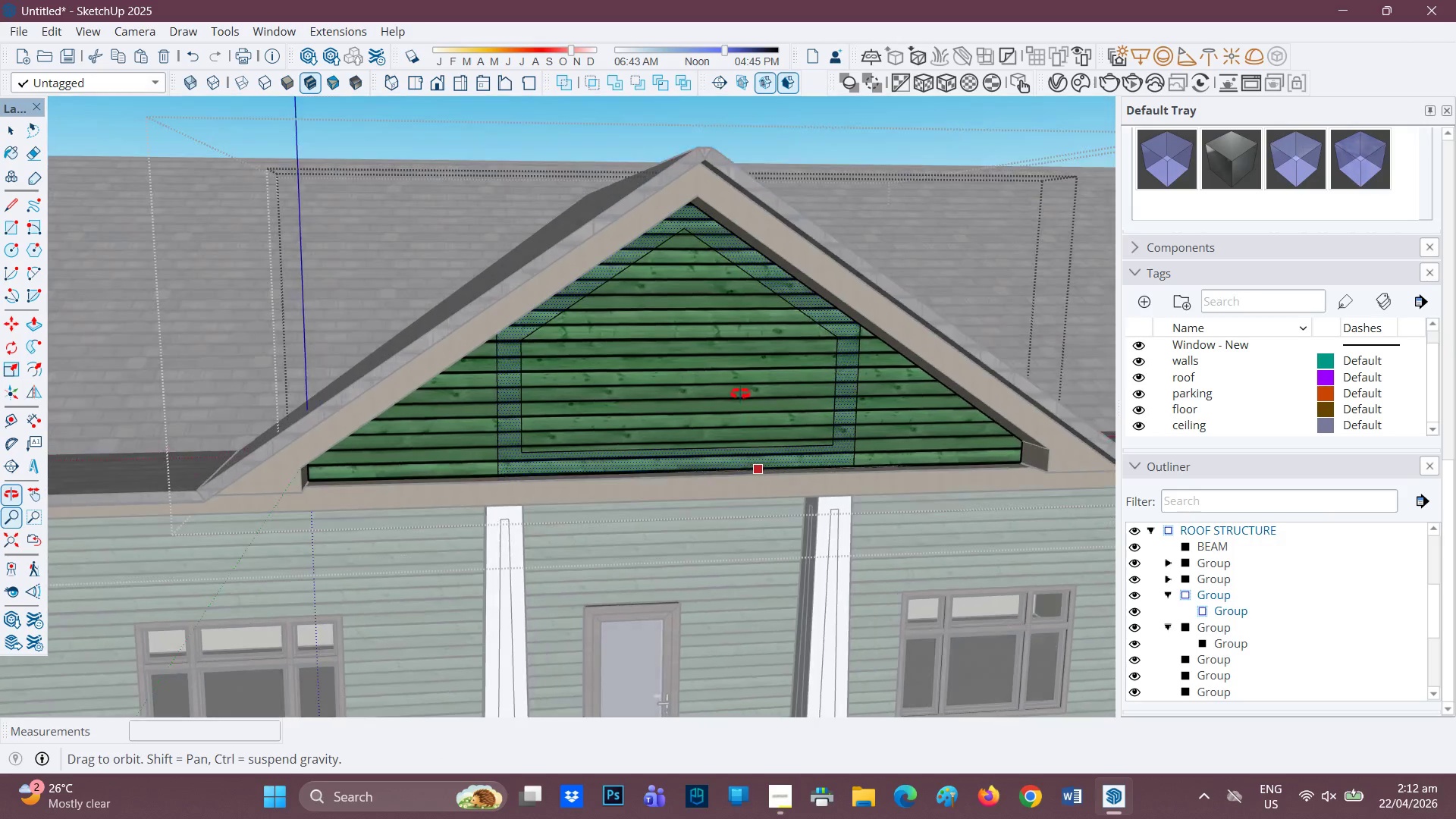 
key(Space)
 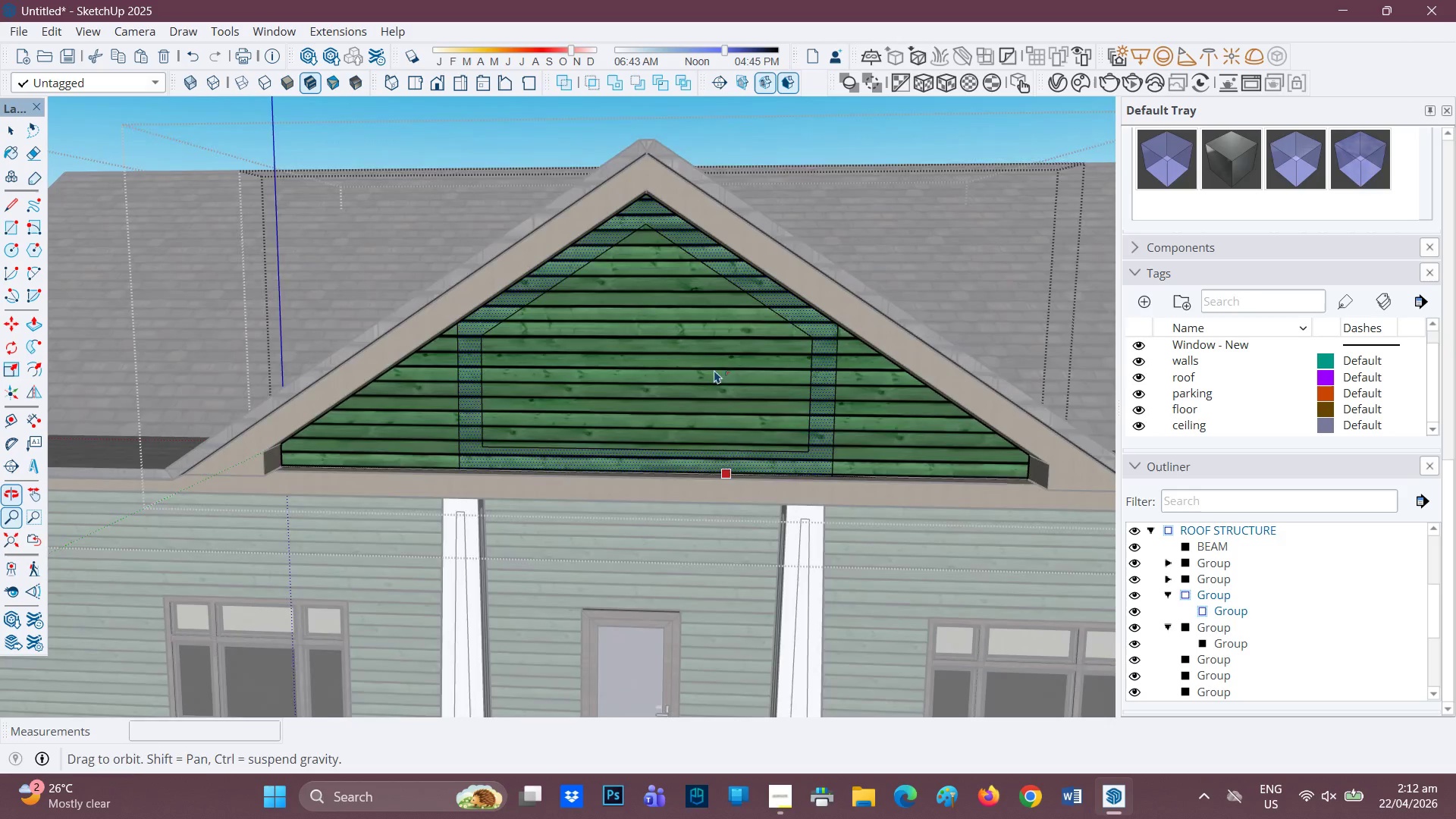 
scroll: coordinate [714, 371], scroll_direction: none, amount: 0.0
 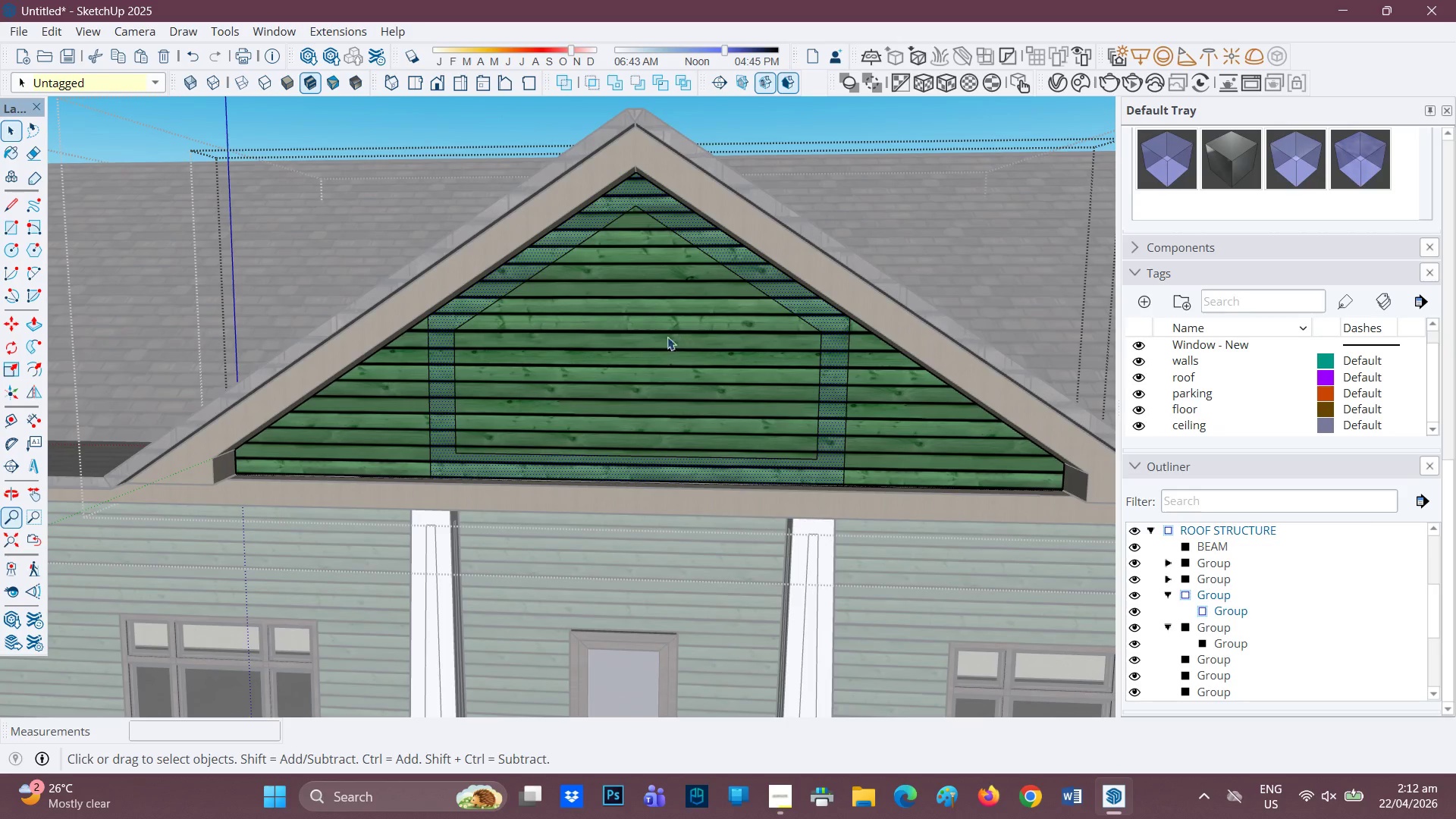 
scroll: coordinate [651, 327], scroll_direction: up, amount: 2.0
 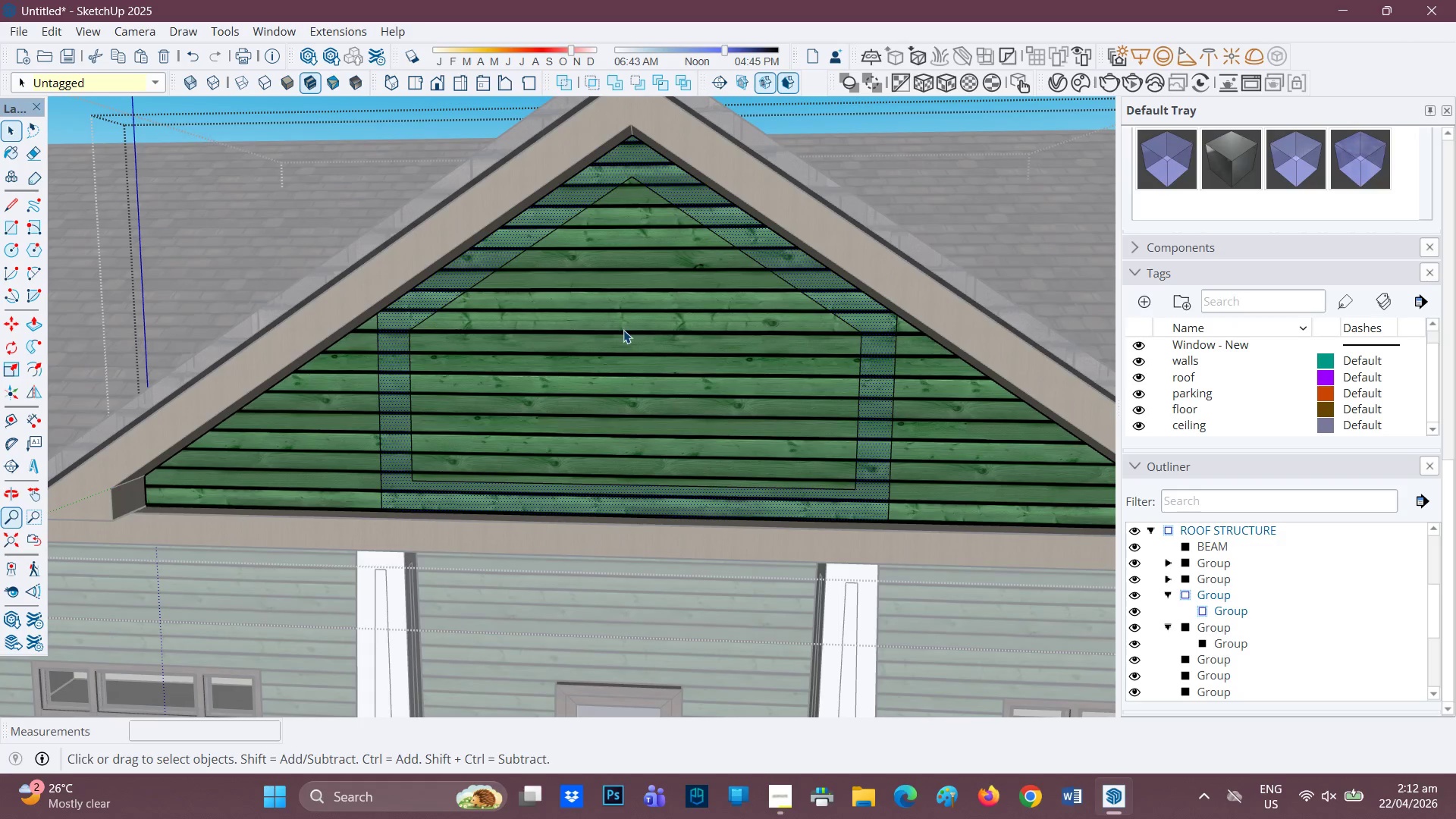 
scroll: coordinate [666, 347], scroll_direction: none, amount: 0.0
 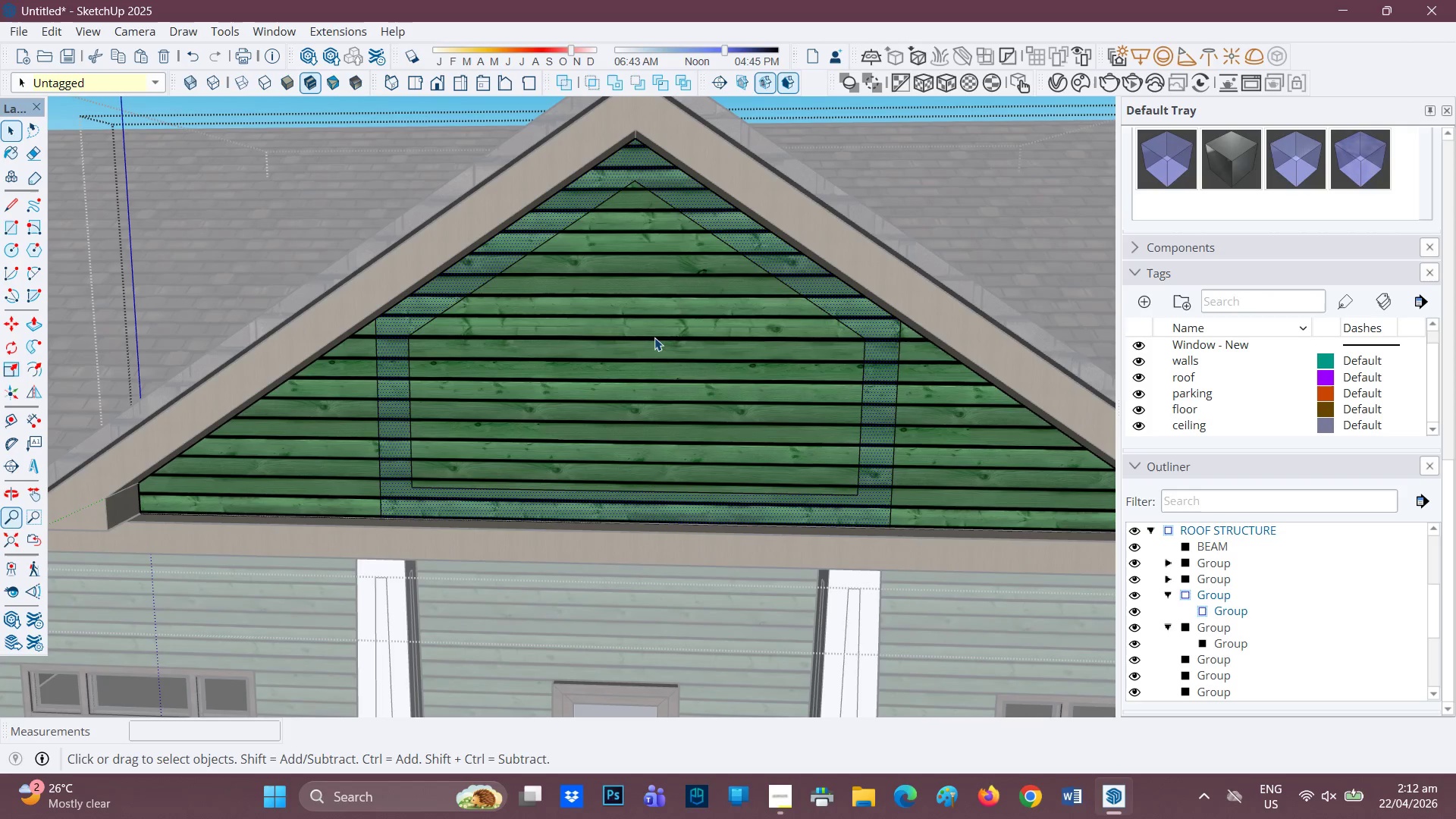 
scroll: coordinate [651, 332], scroll_direction: down, amount: 1.0
 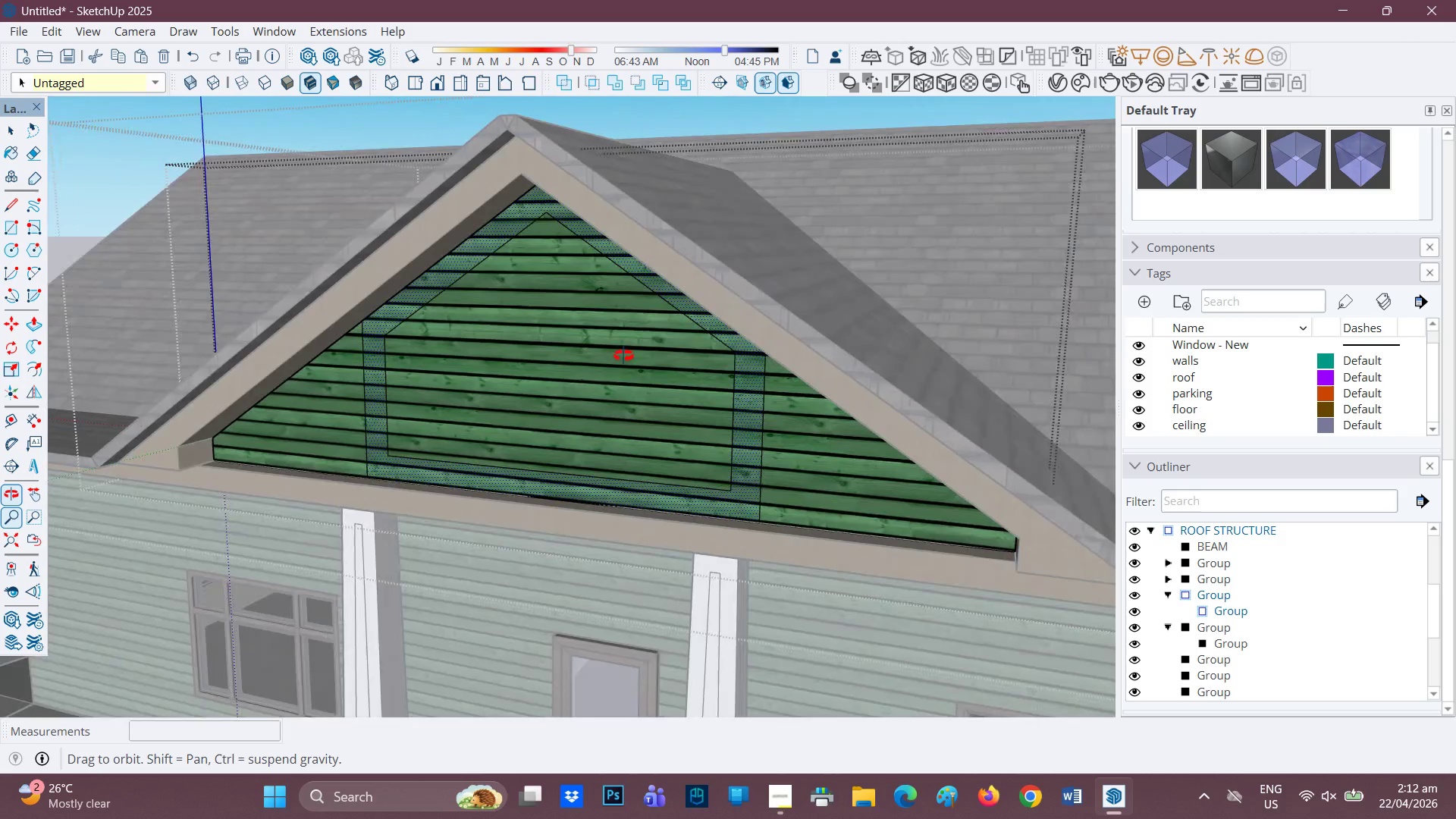 
scroll: coordinate [590, 369], scroll_direction: none, amount: 0.0
 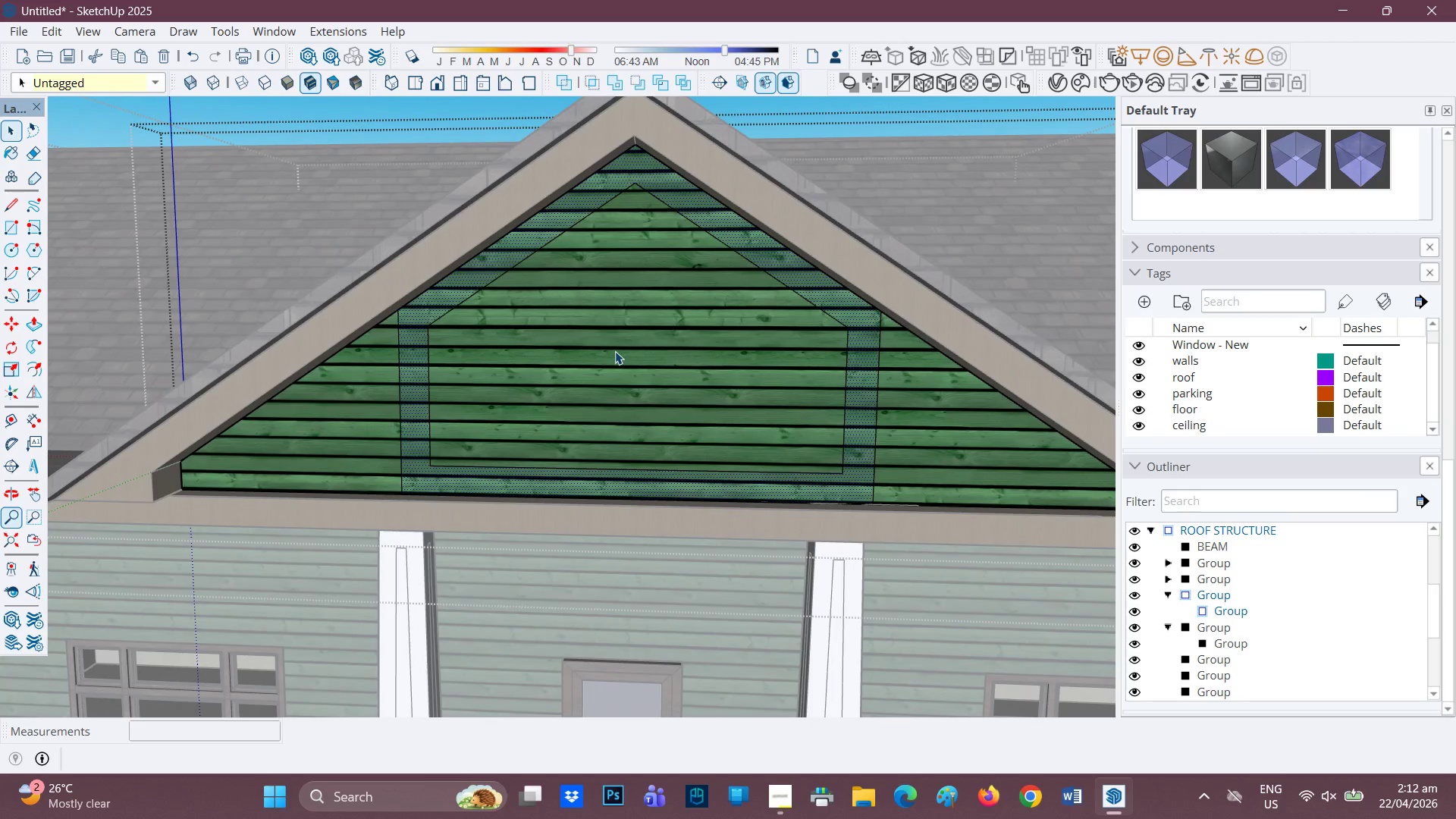 
key(F)
 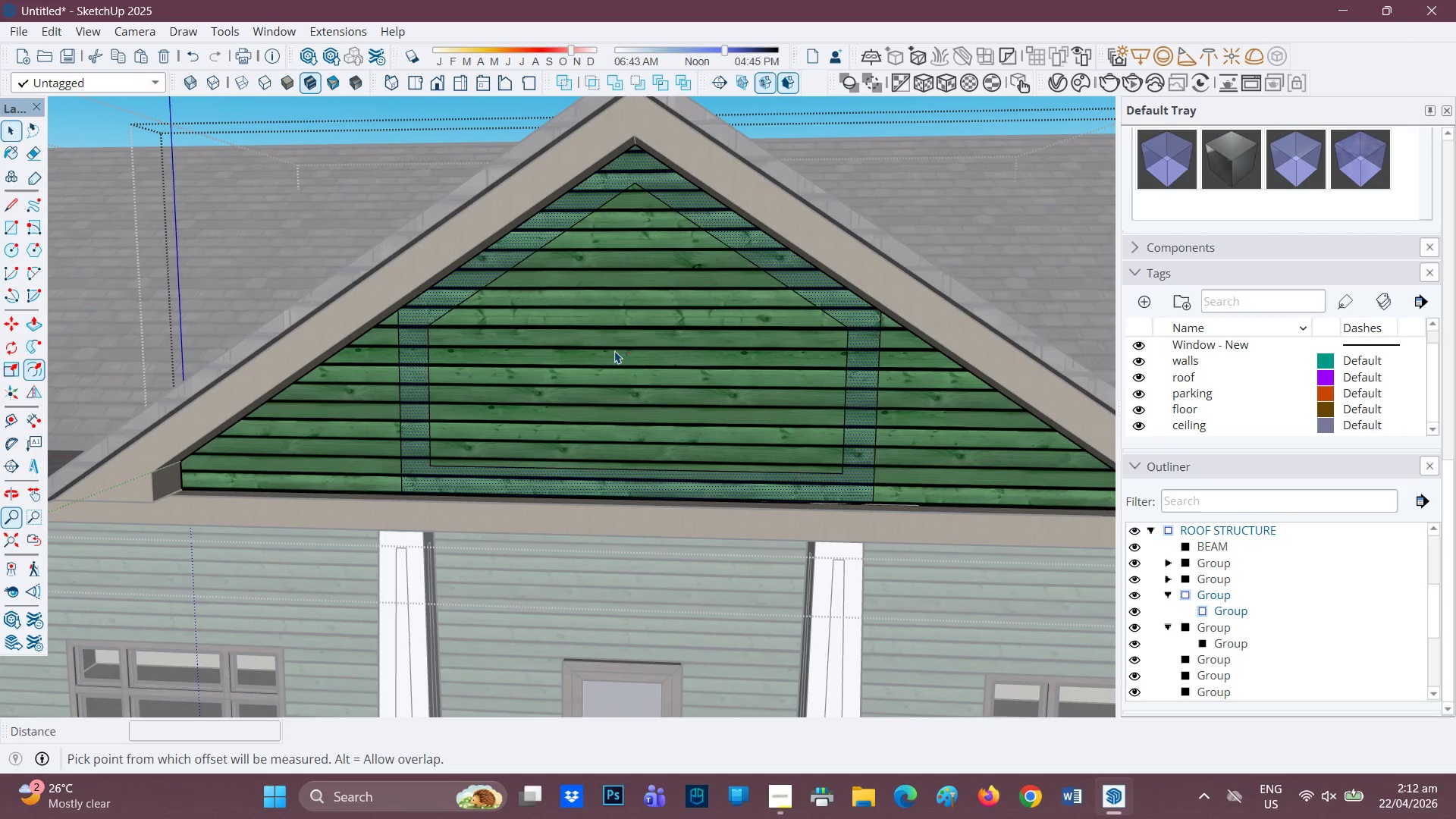 
left_click([615, 349])
 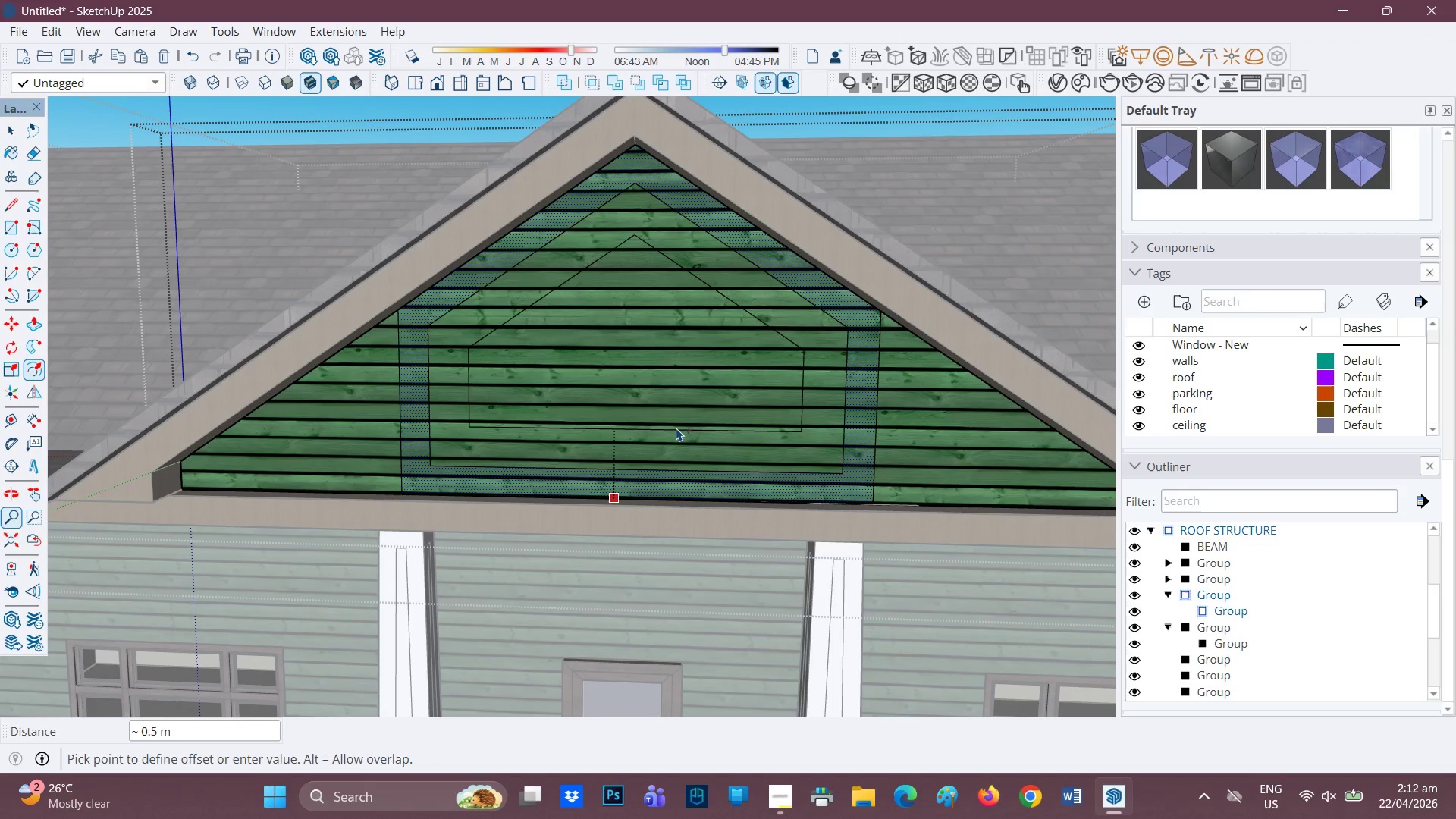 
key(0)
 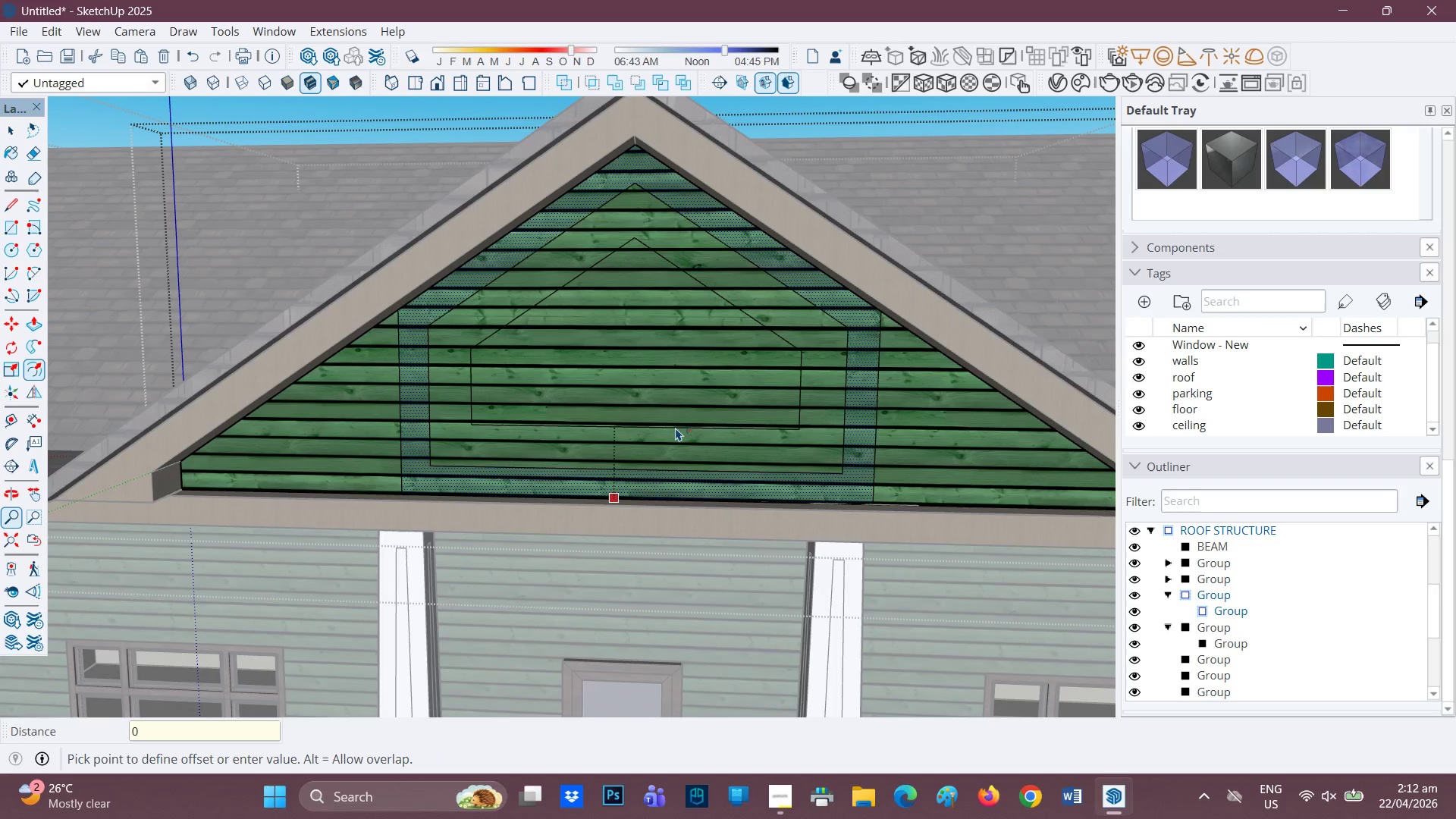 
key(Period)
 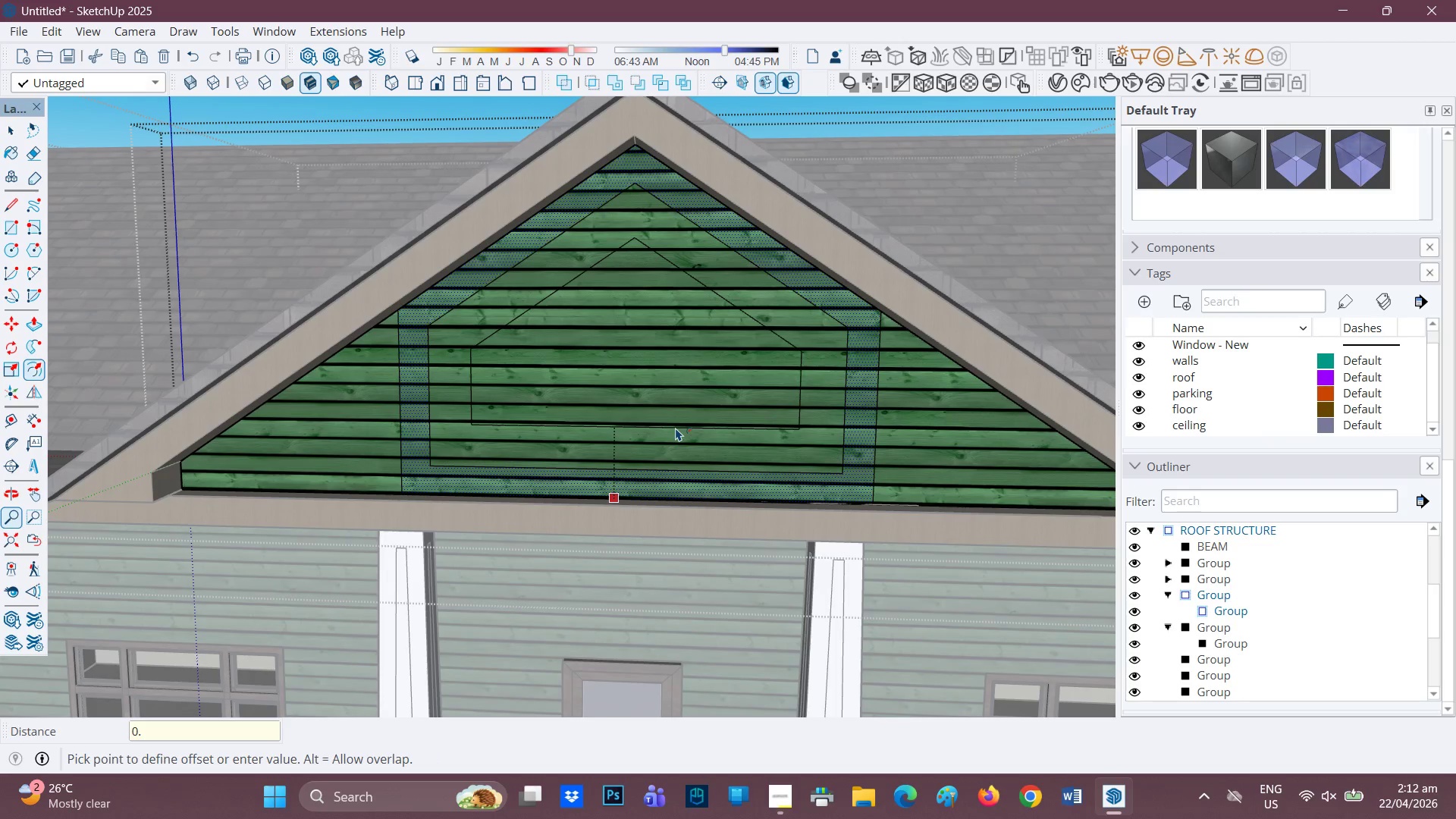 
key(1)
 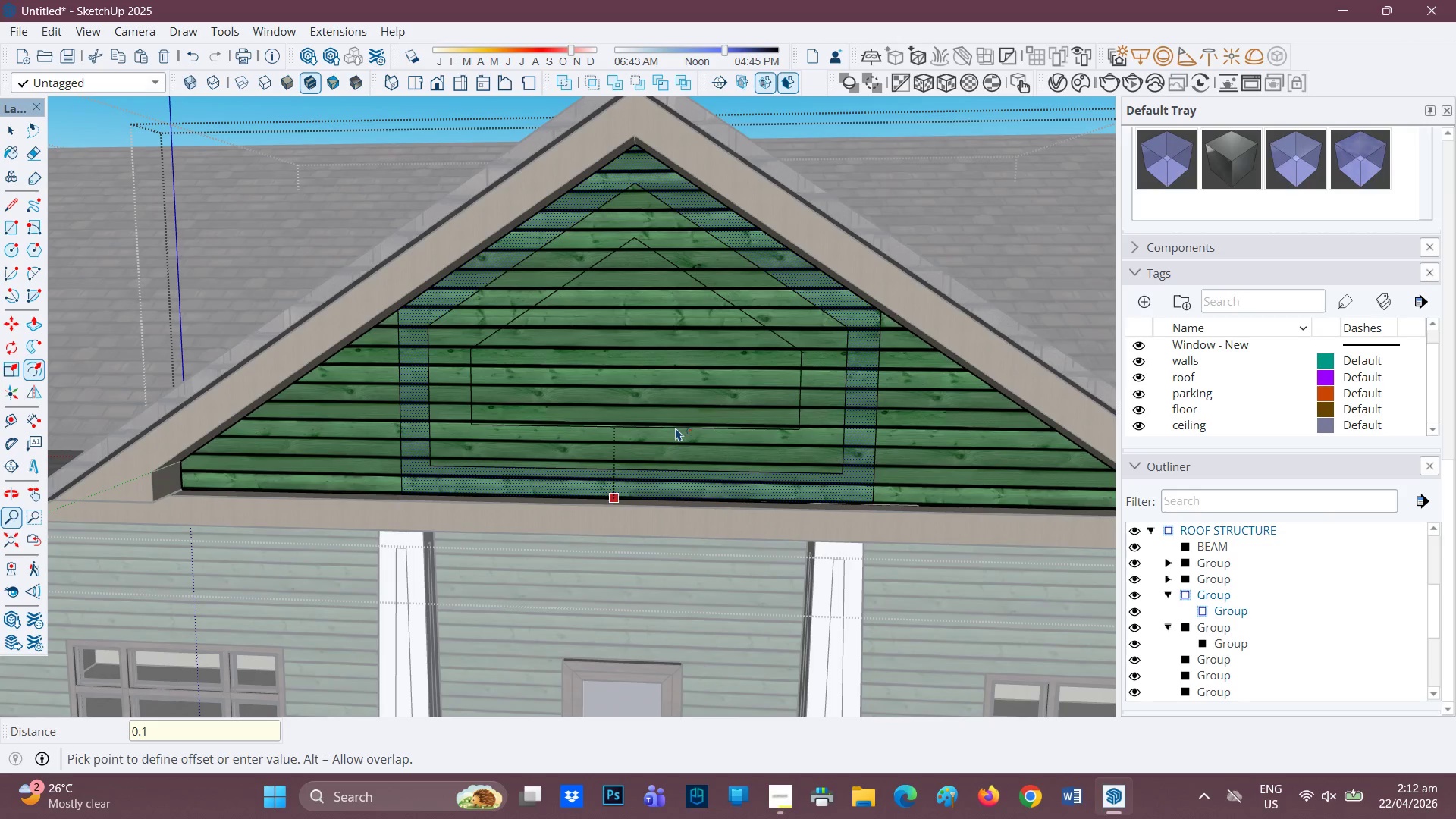 
key(Enter)
 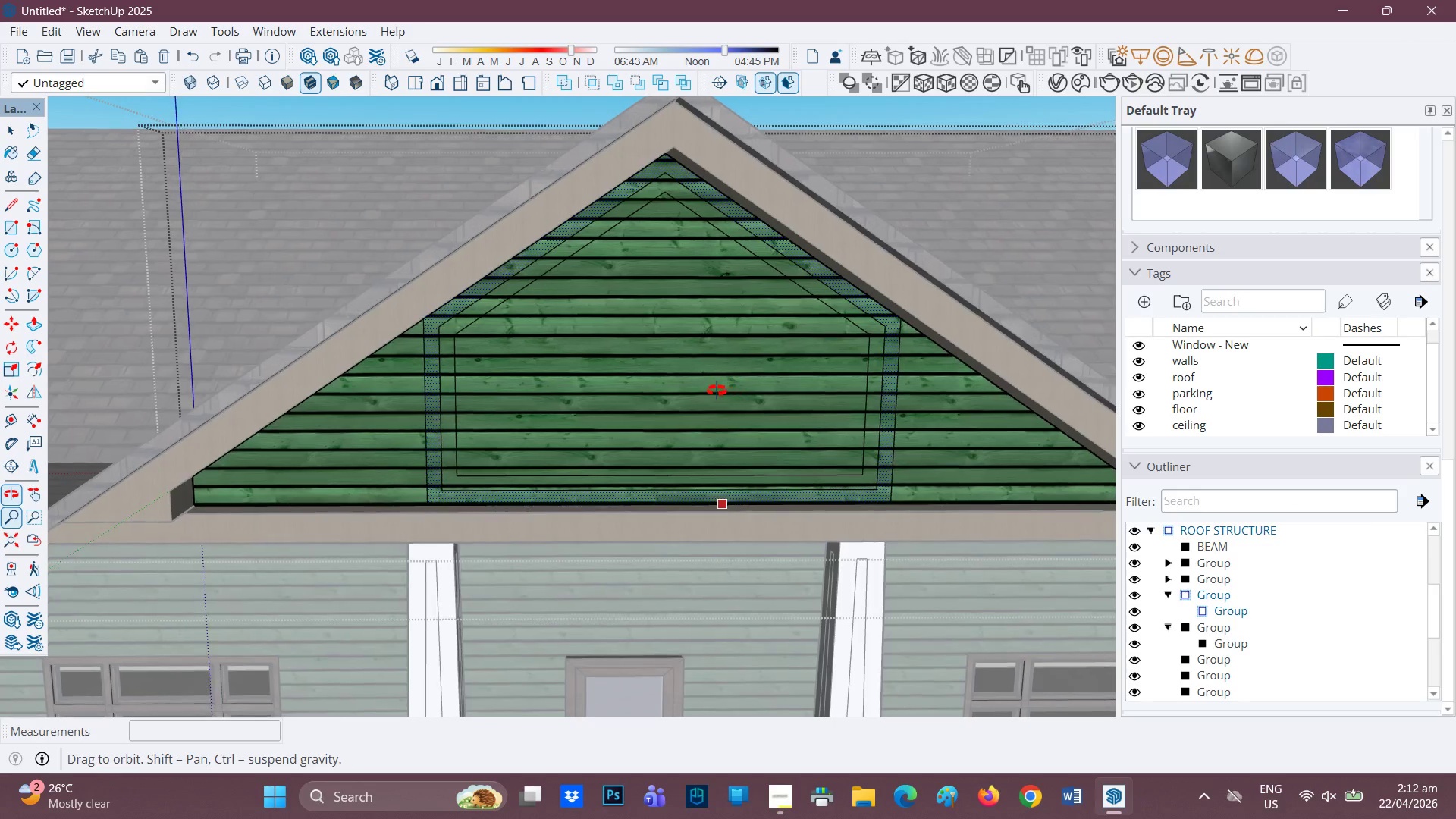 
key(Space)
 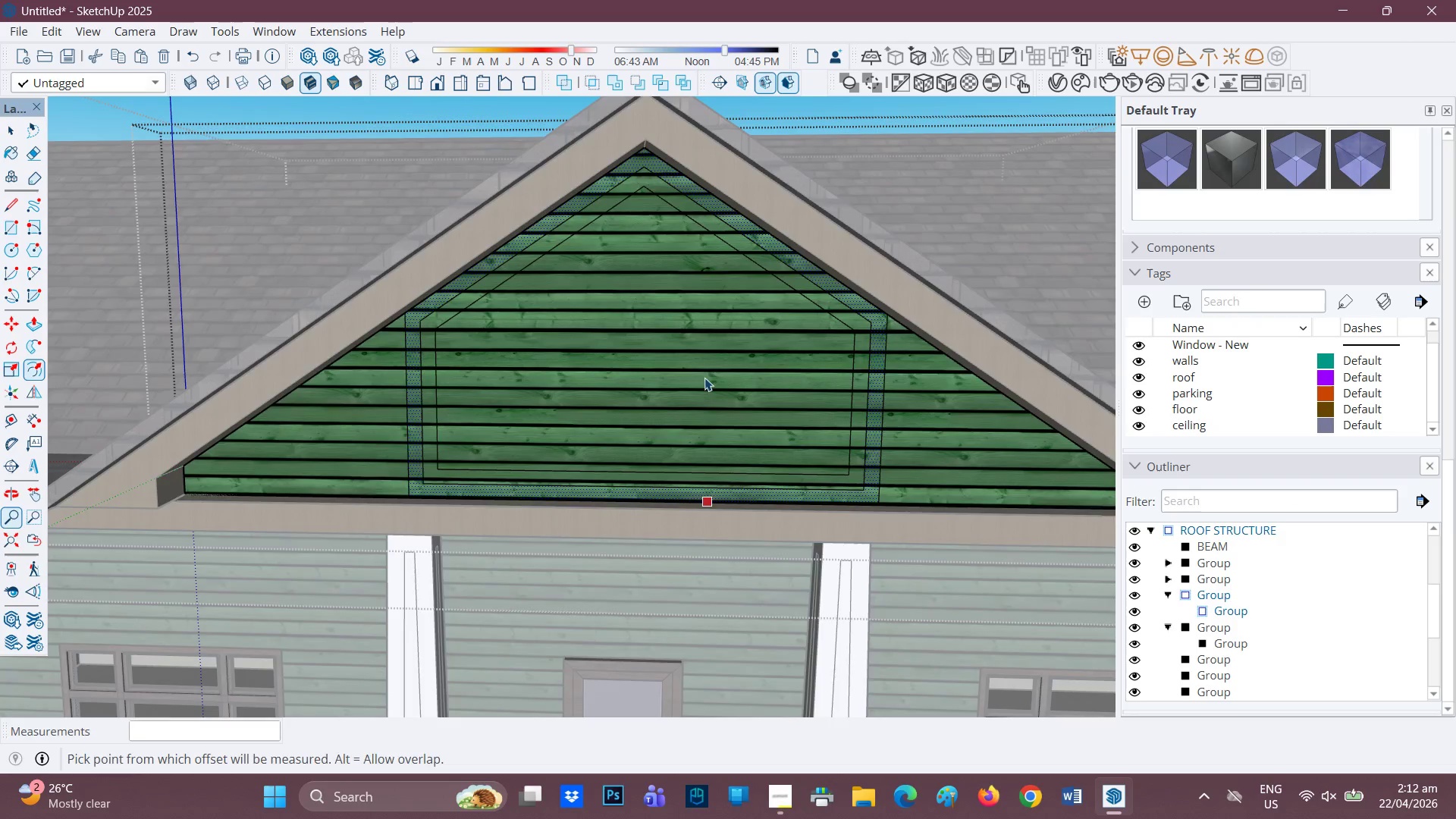 
scroll: coordinate [705, 378], scroll_direction: up, amount: 1.0
 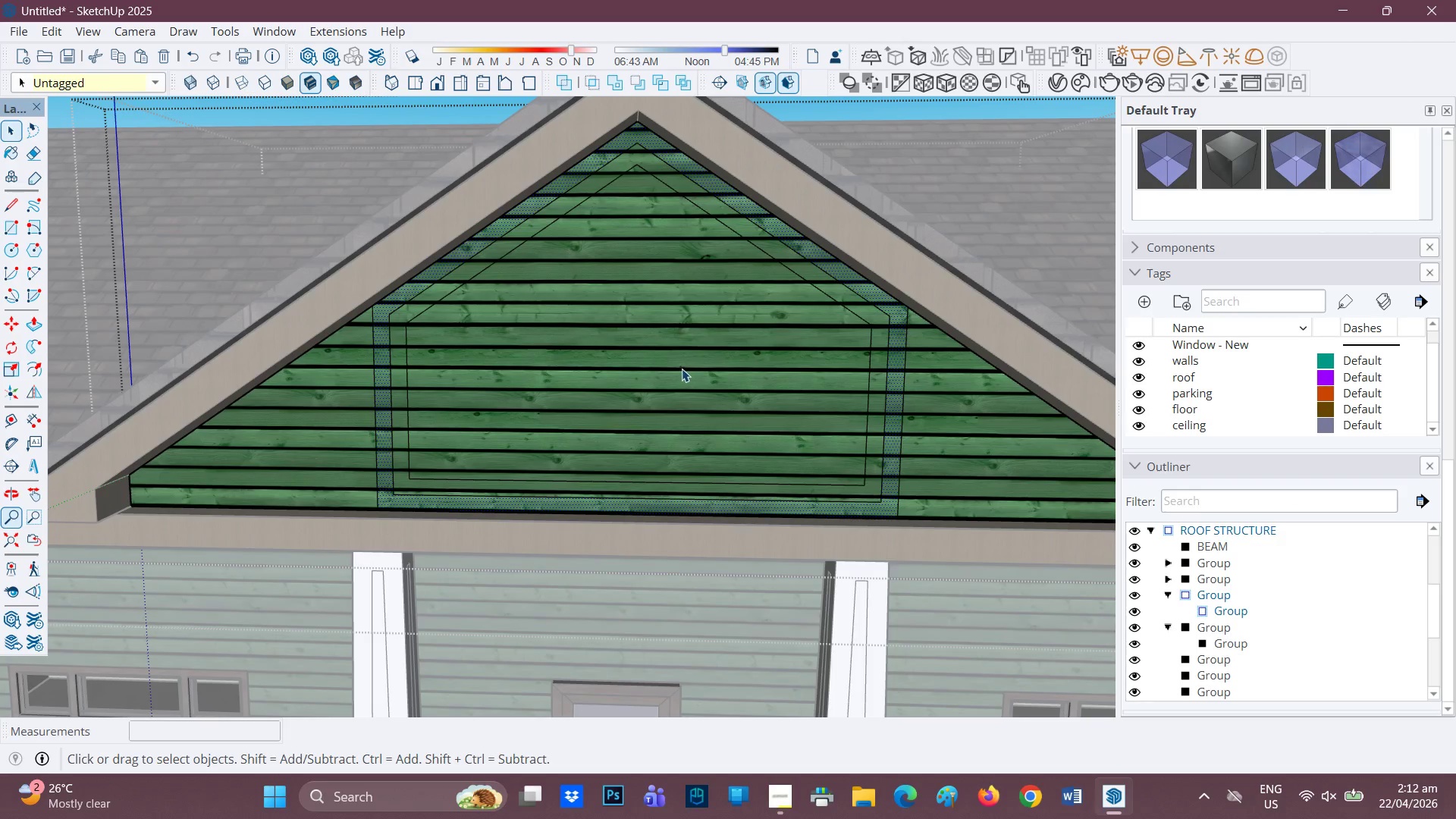 
left_click([682, 369])
 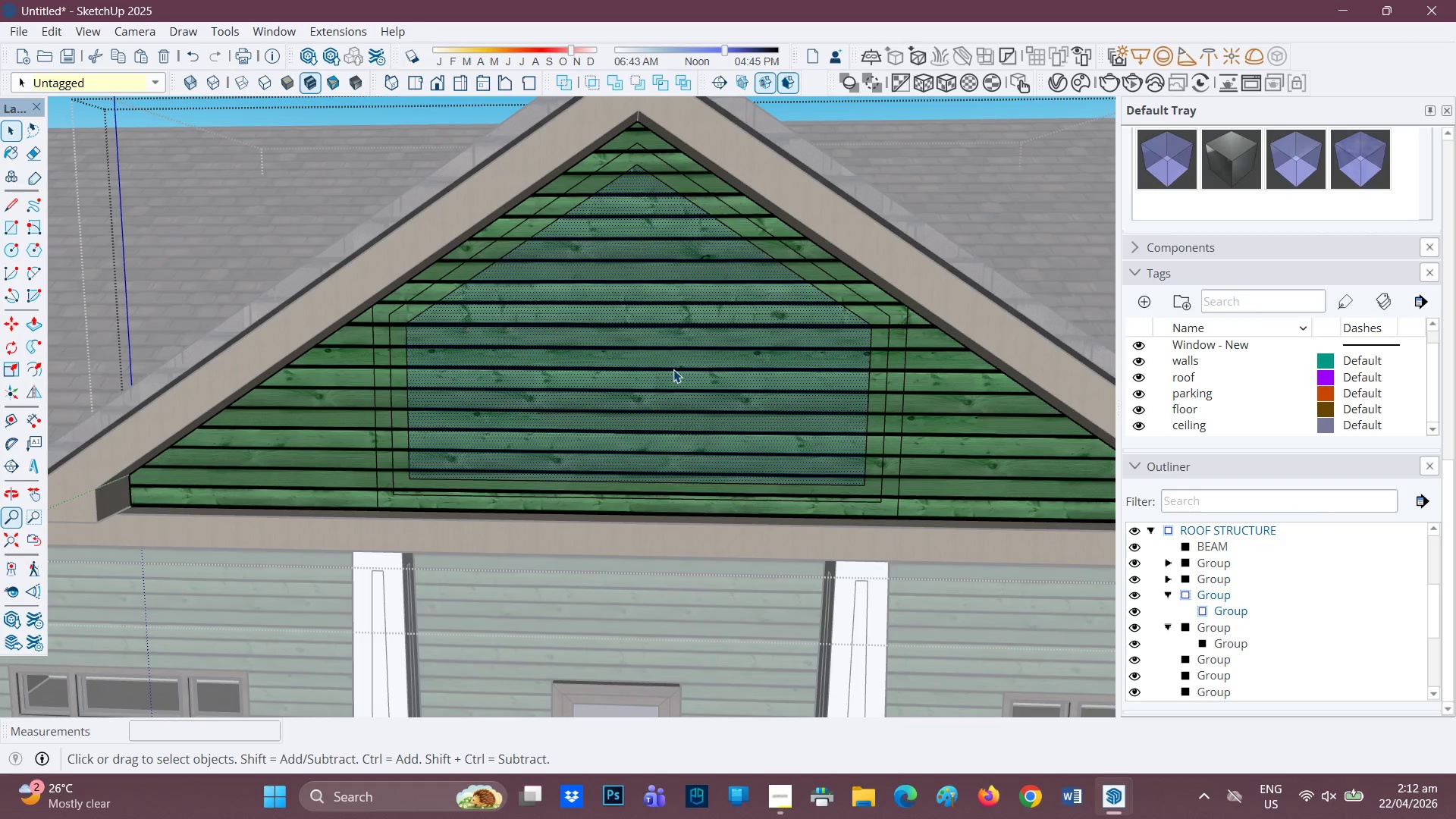 
key(P)
 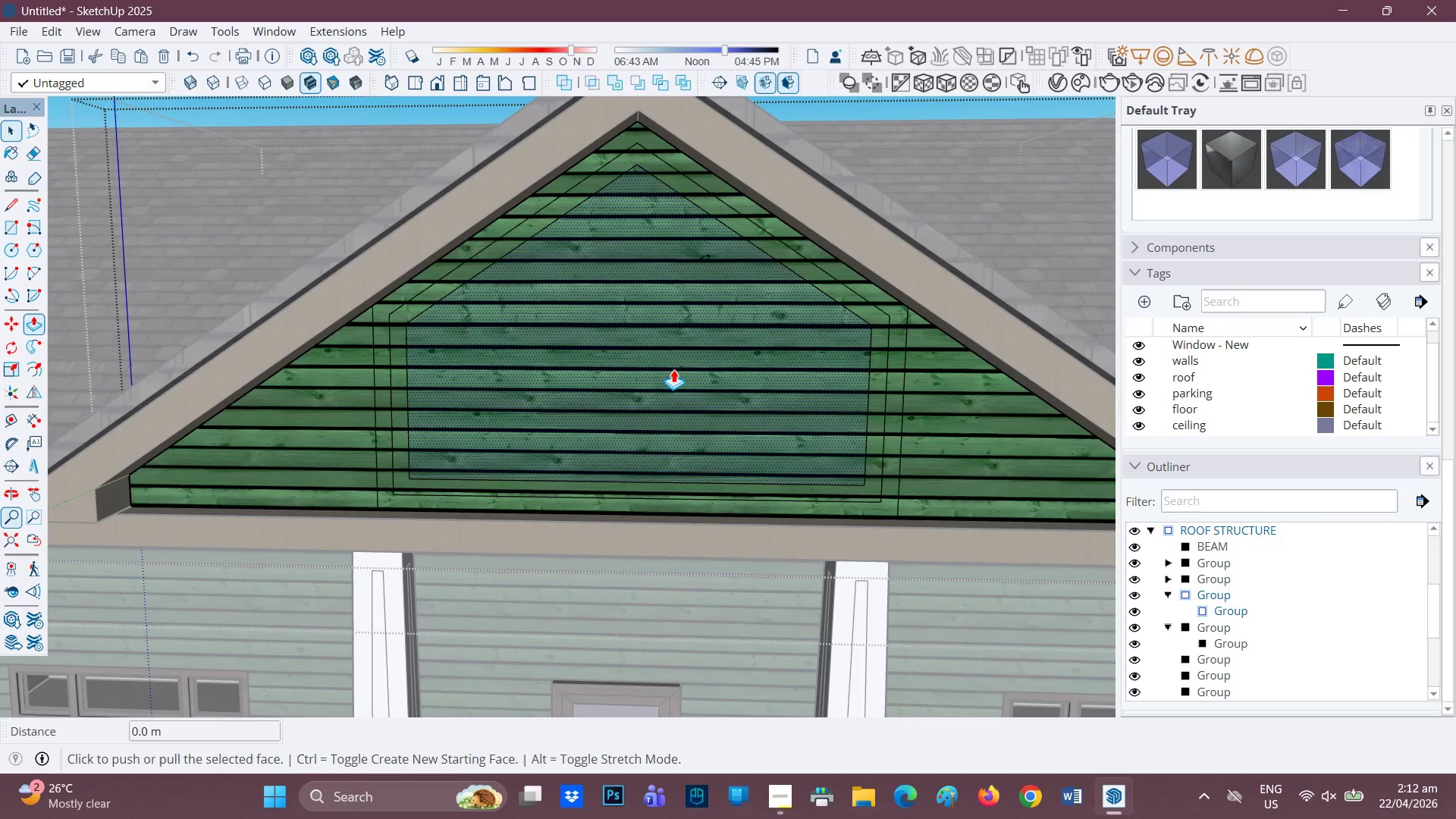 
left_click([673, 369])
 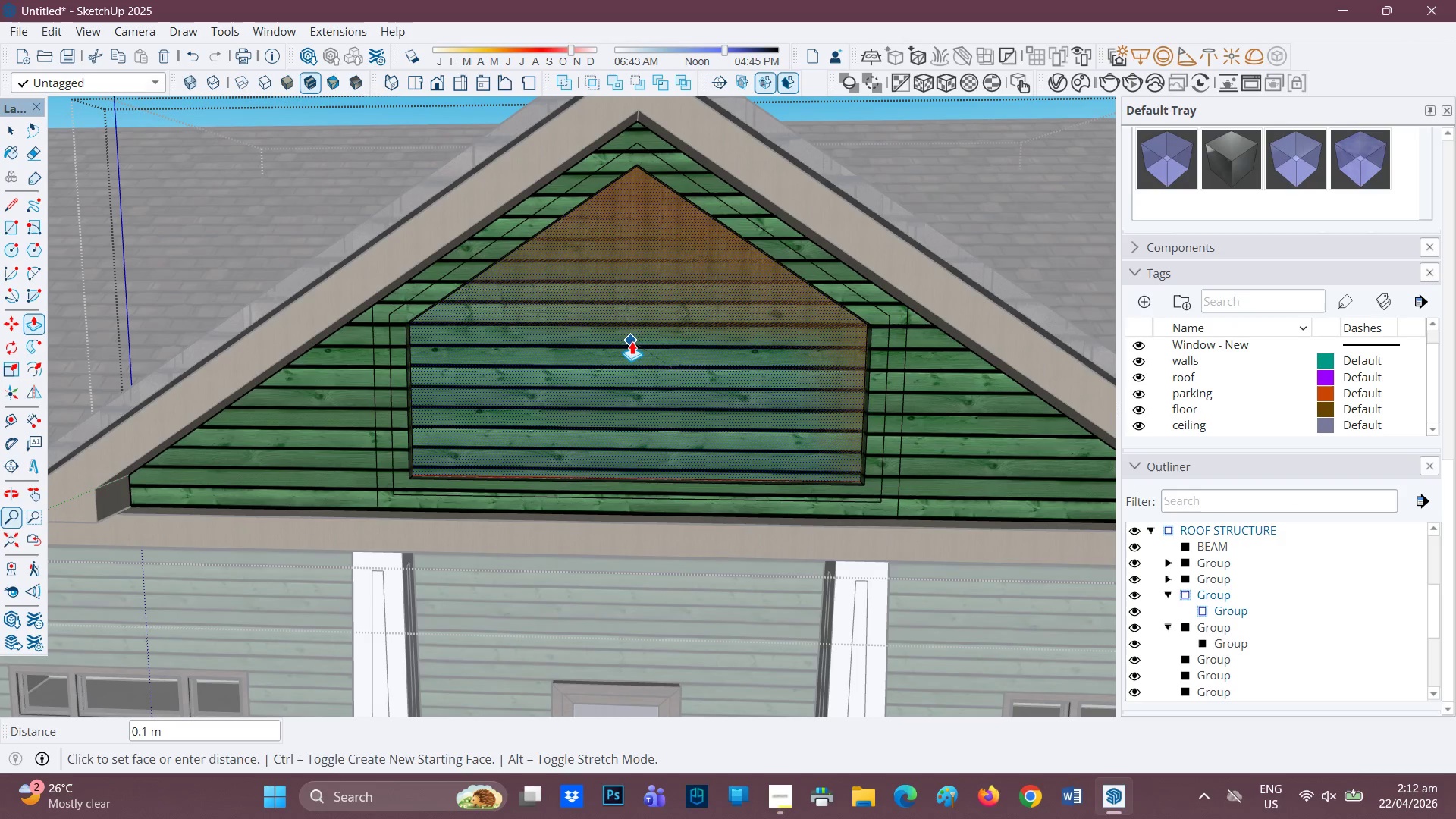 
left_click([631, 338])
 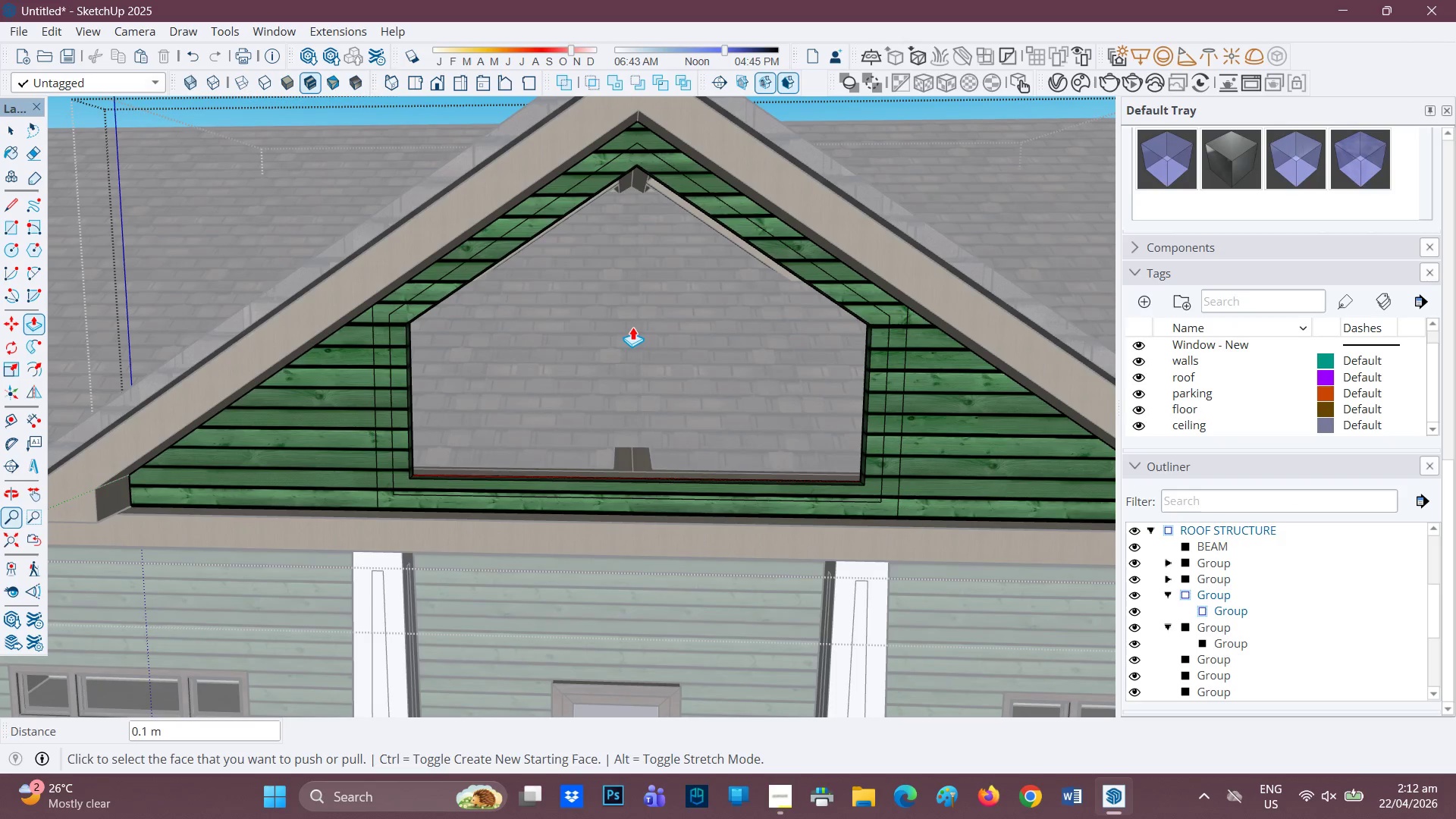 
scroll: coordinate [635, 327], scroll_direction: none, amount: 0.0
 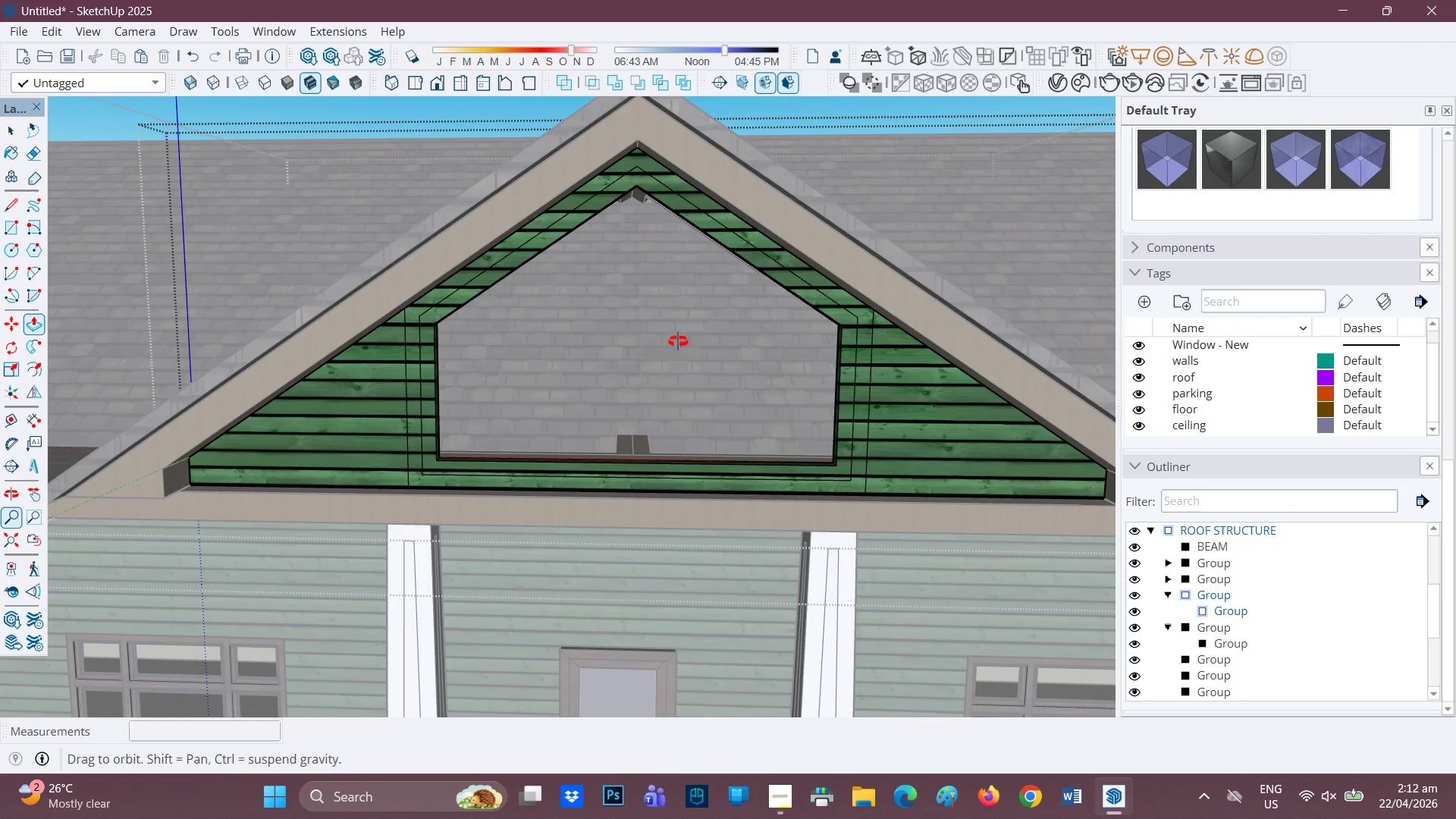 
scroll: coordinate [664, 341], scroll_direction: down, amount: 1.0
 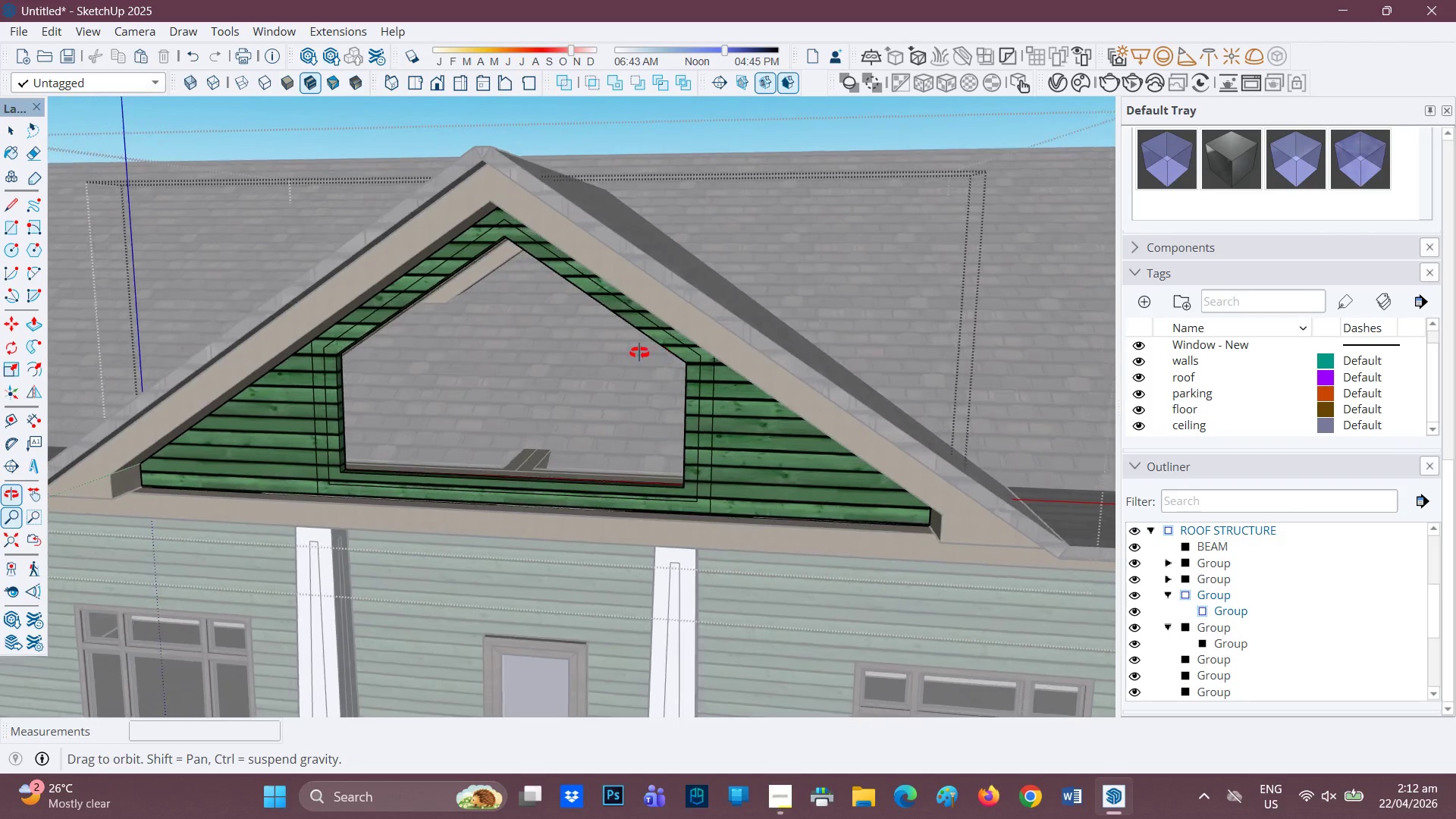 
scroll: coordinate [538, 365], scroll_direction: up, amount: 1.0
 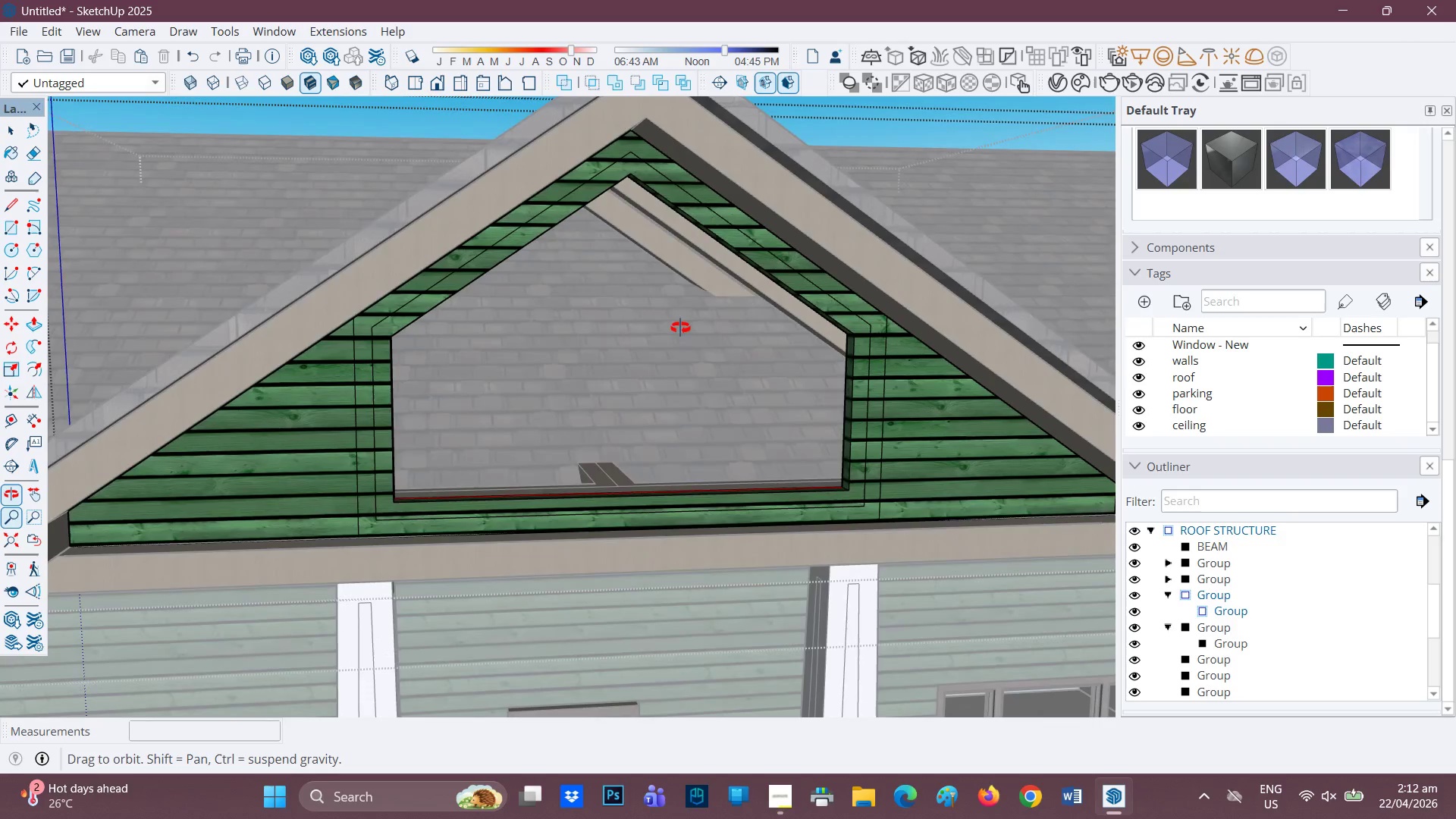 
scroll: coordinate [604, 283], scroll_direction: none, amount: 0.0
 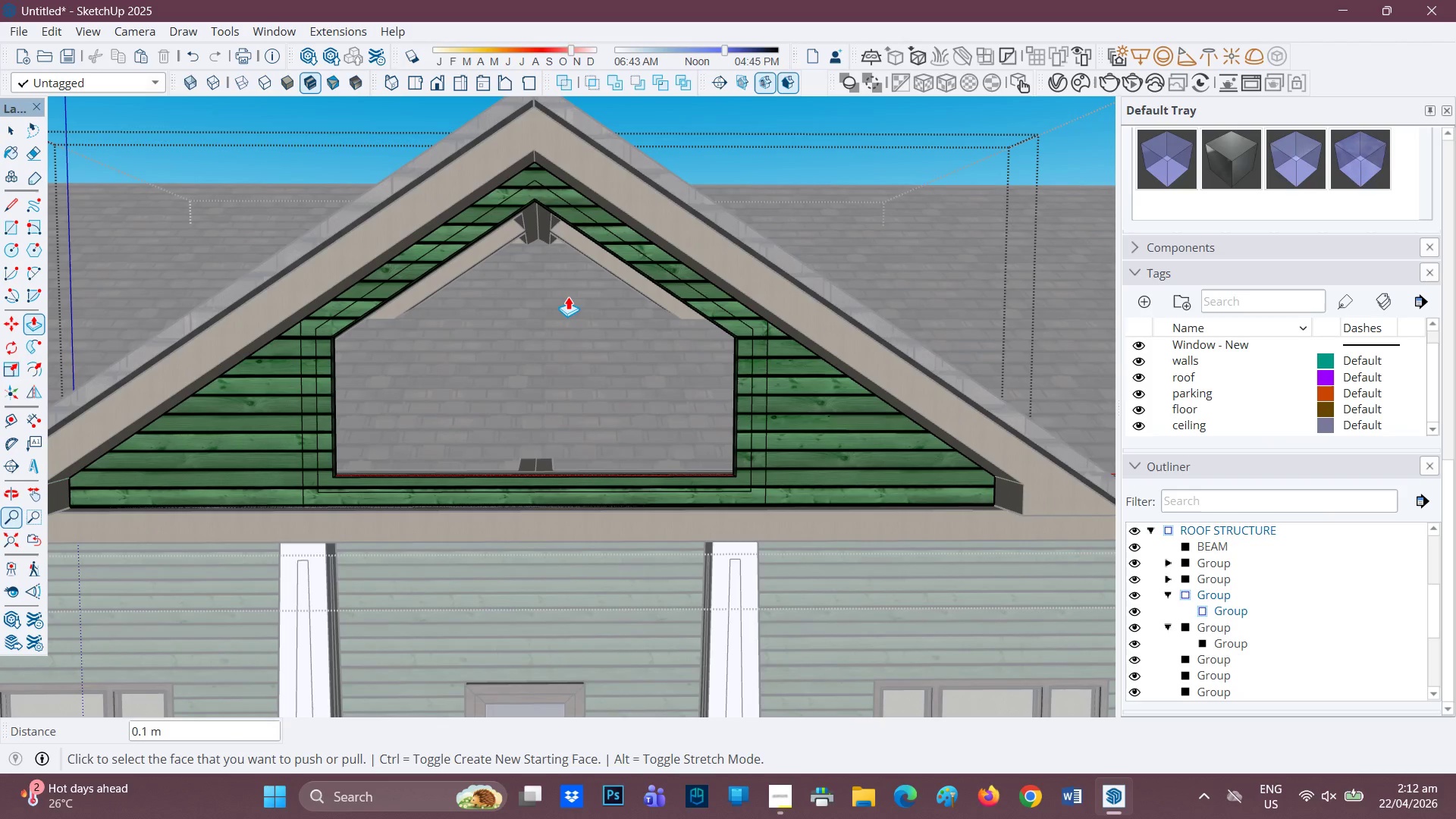 
scroll: coordinate [551, 275], scroll_direction: down, amount: 2.0
 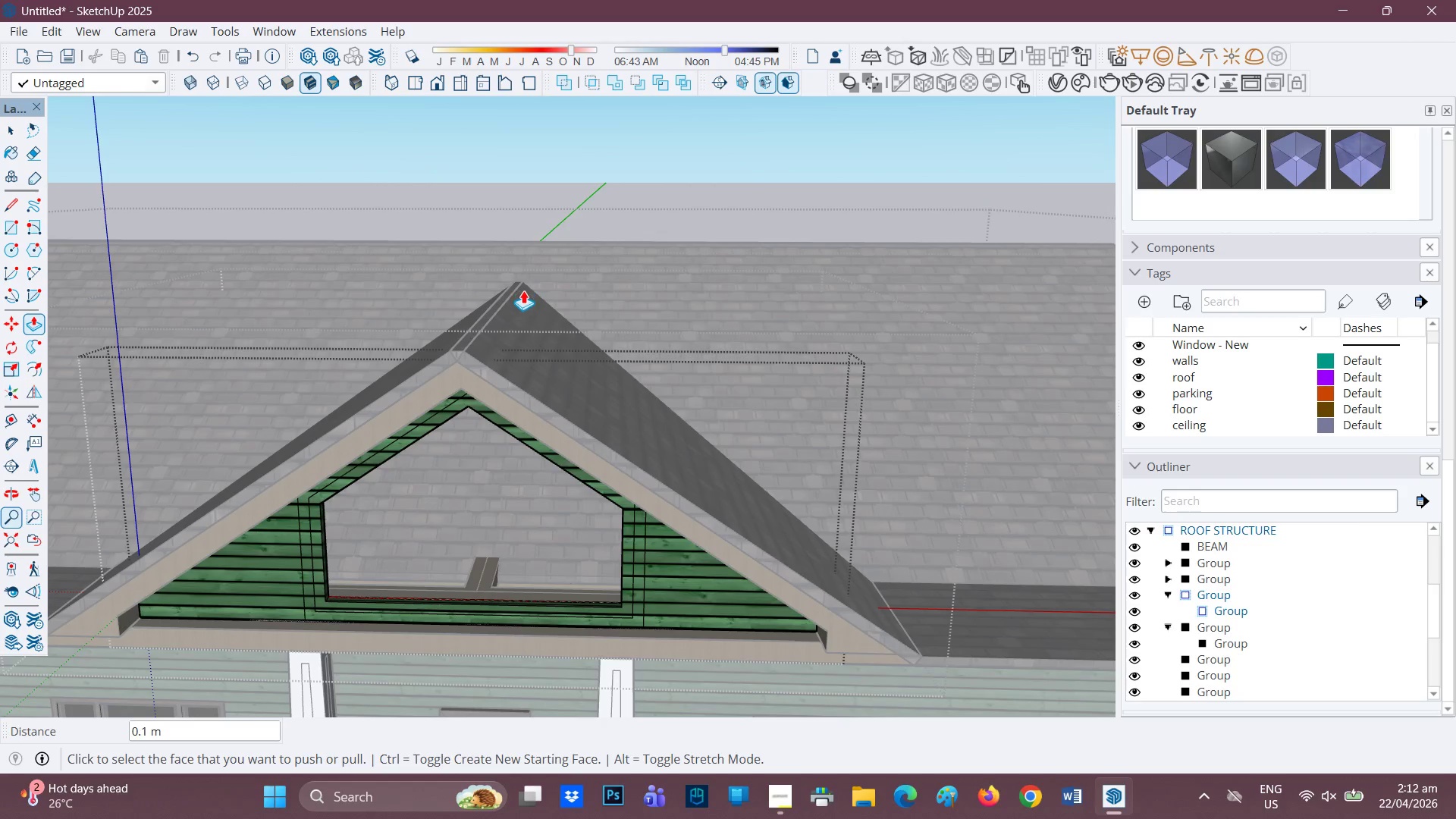 
key(Space)
 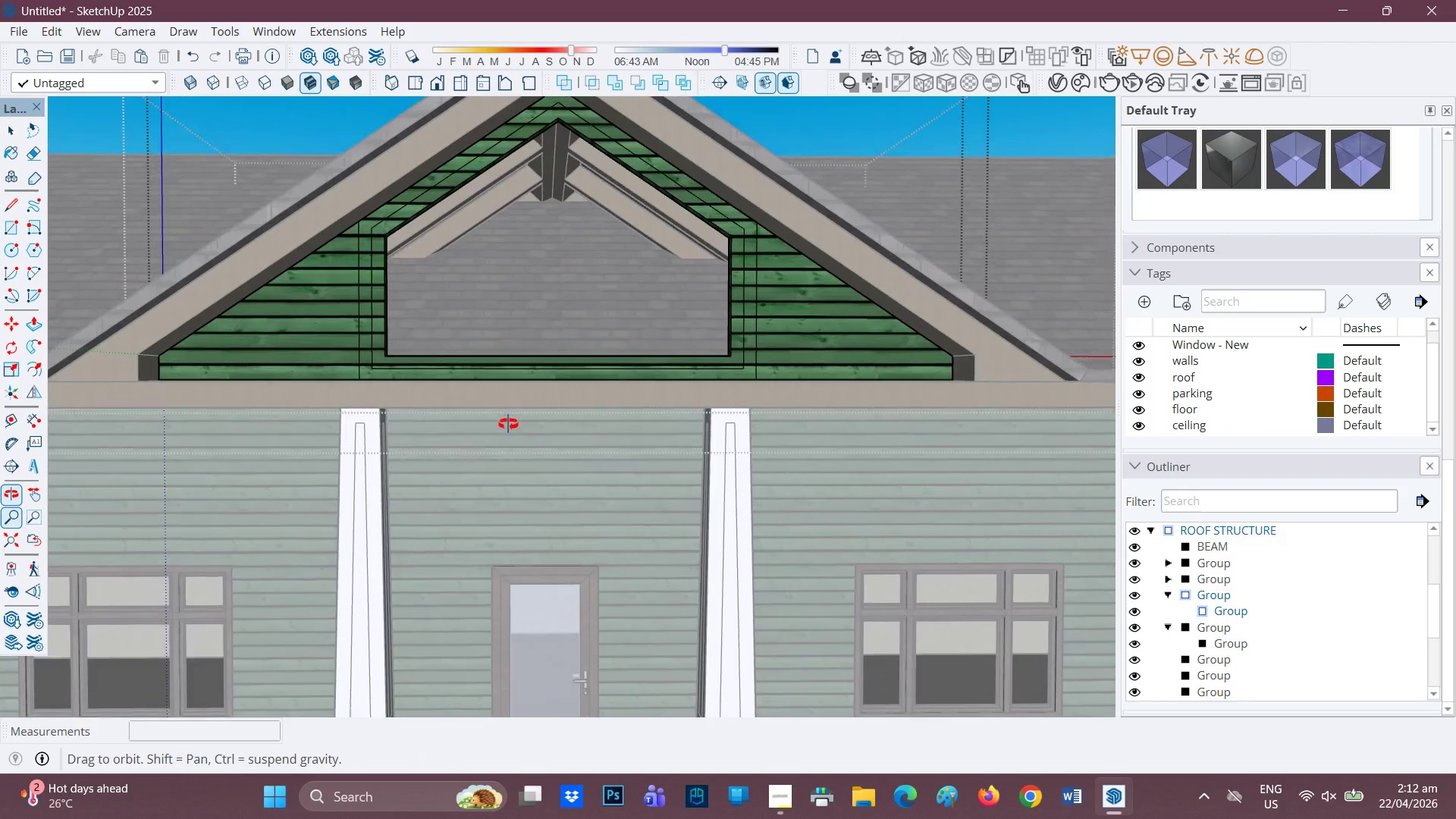 
scroll: coordinate [471, 465], scroll_direction: none, amount: 0.0
 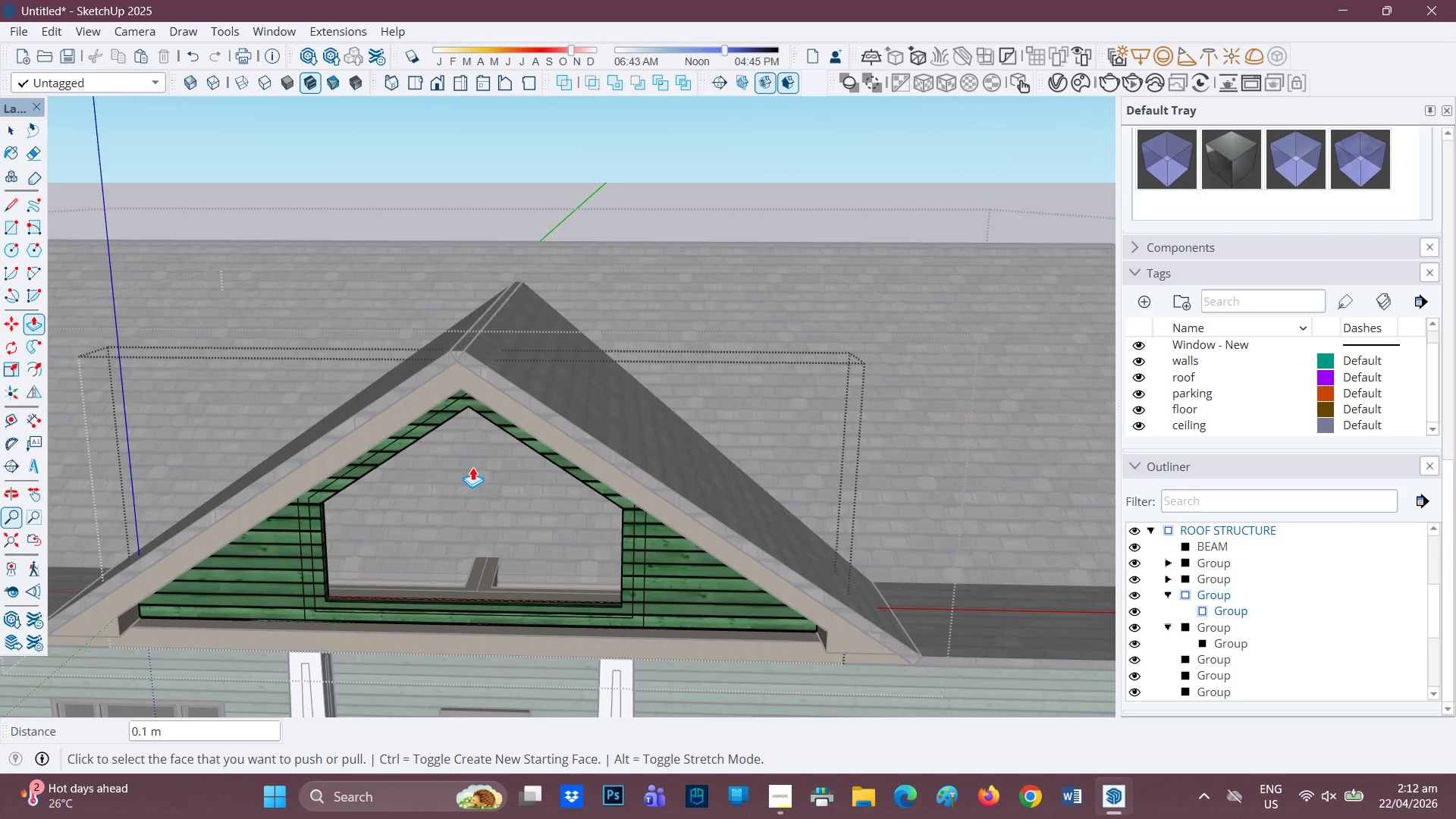 
scroll: coordinate [530, 335], scroll_direction: down, amount: 1.0
 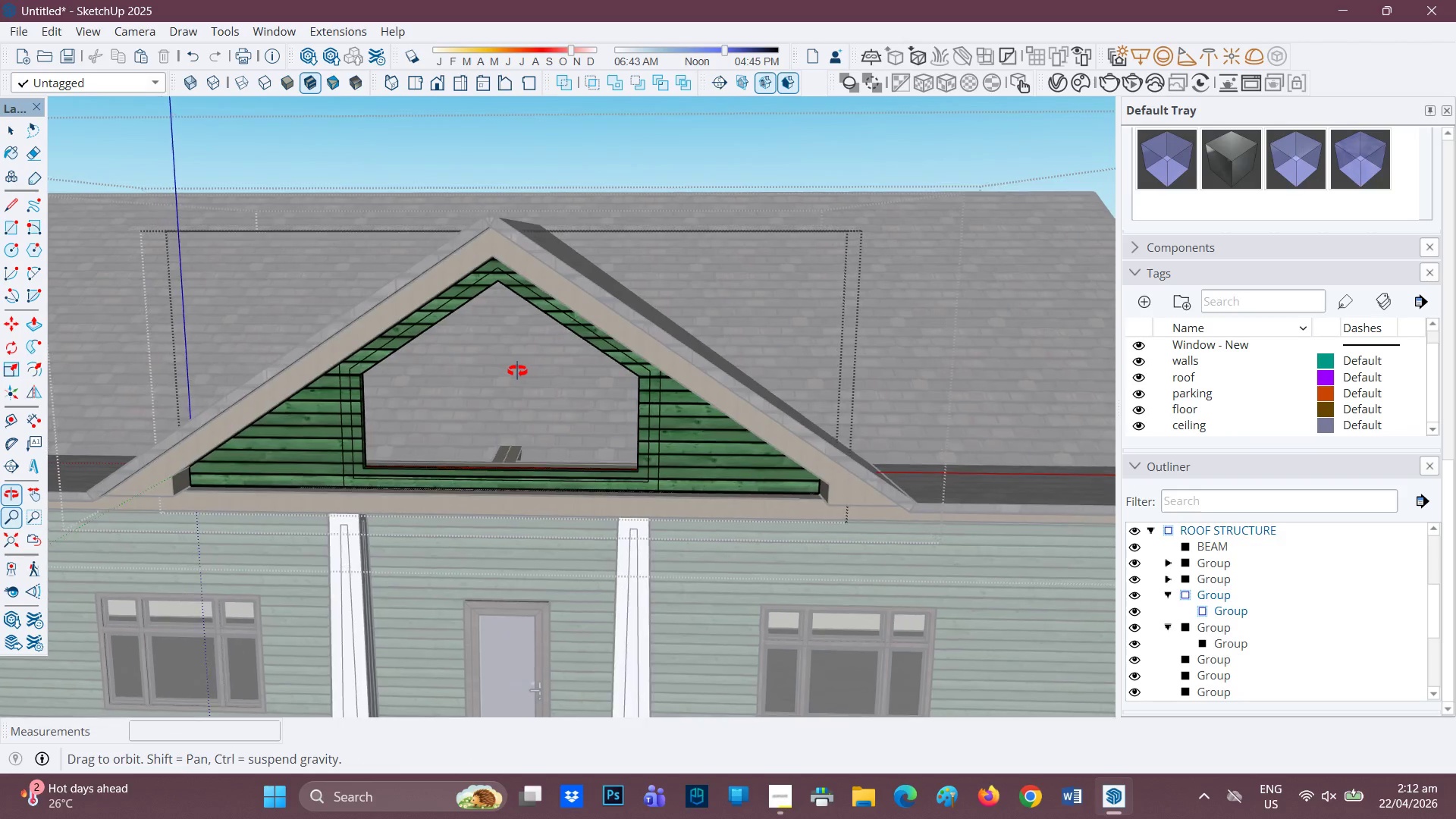 
scroll: coordinate [294, 529], scroll_direction: up, amount: 5.0
 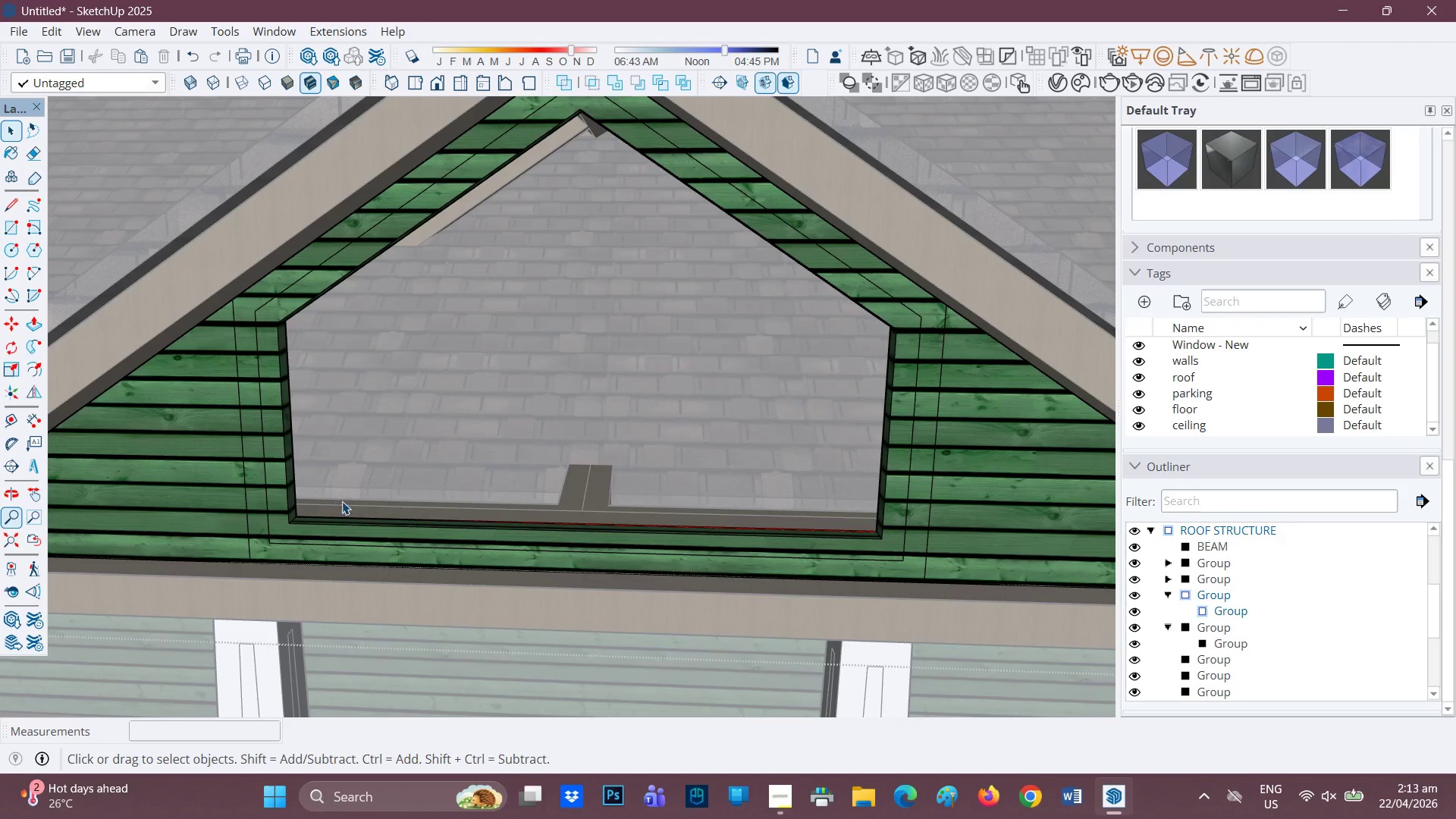 
scroll: coordinate [393, 481], scroll_direction: none, amount: 0.0
 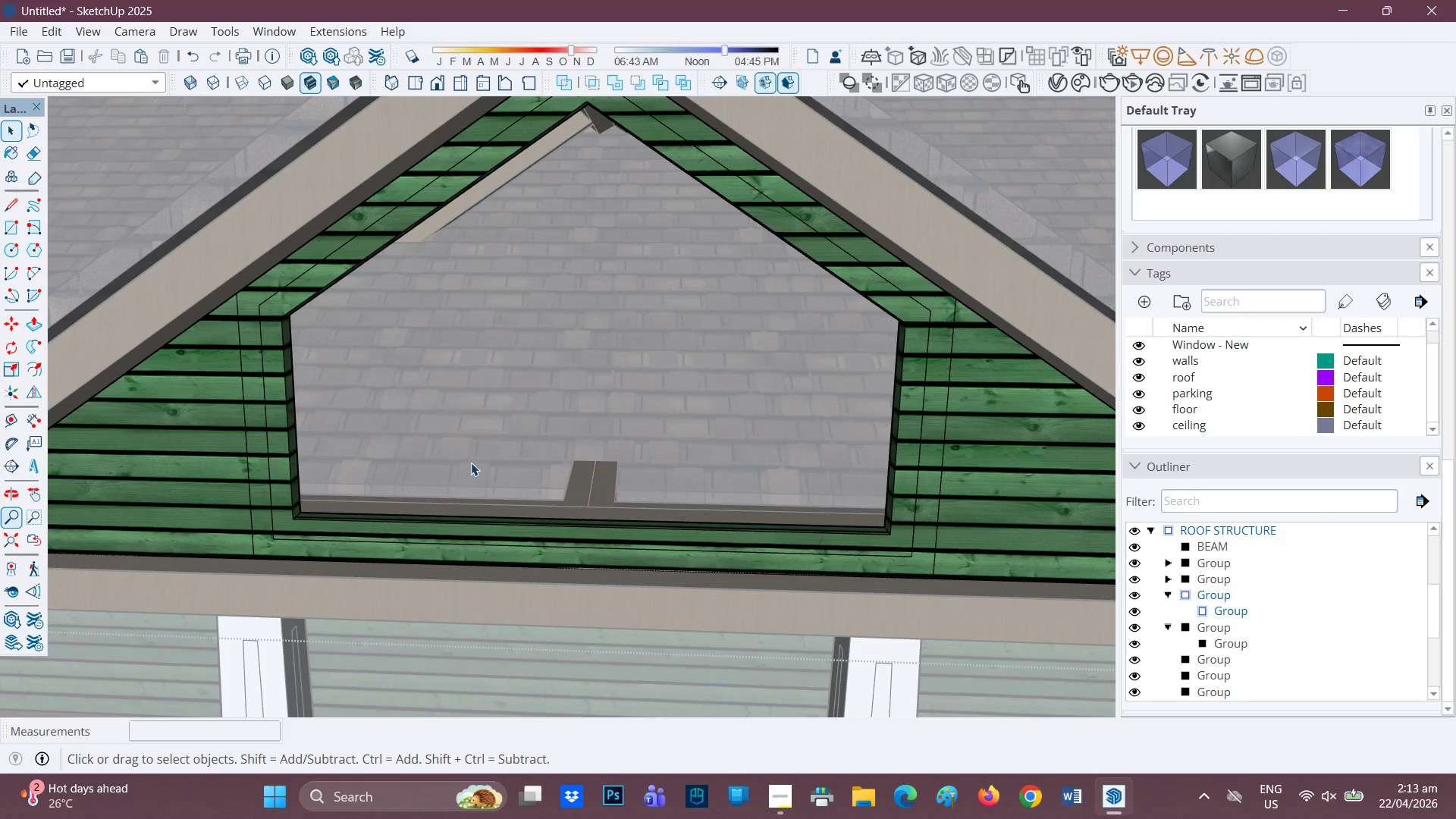 
key(Space)
 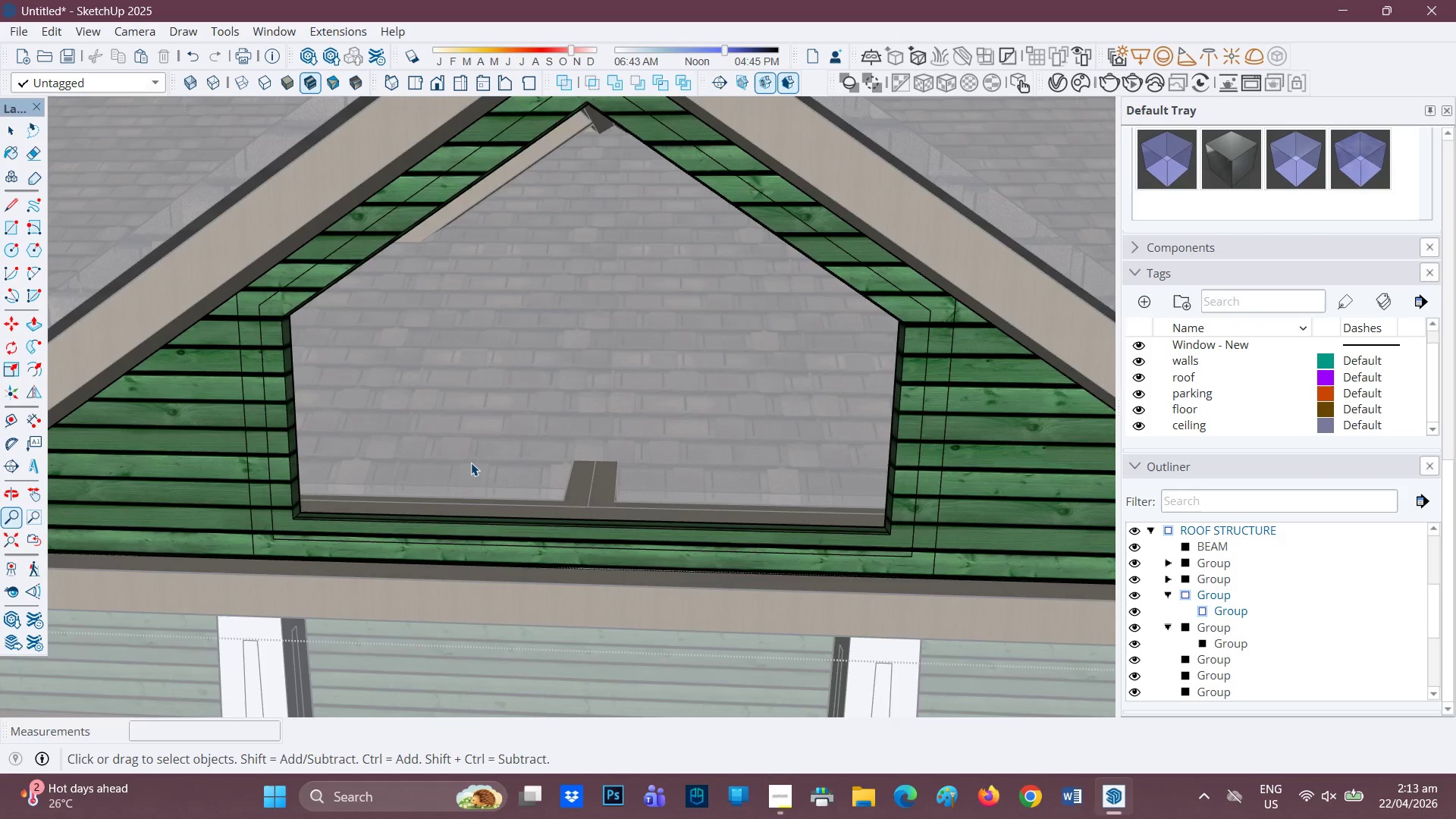 
scroll: coordinate [471, 461], scroll_direction: down, amount: 2.0
 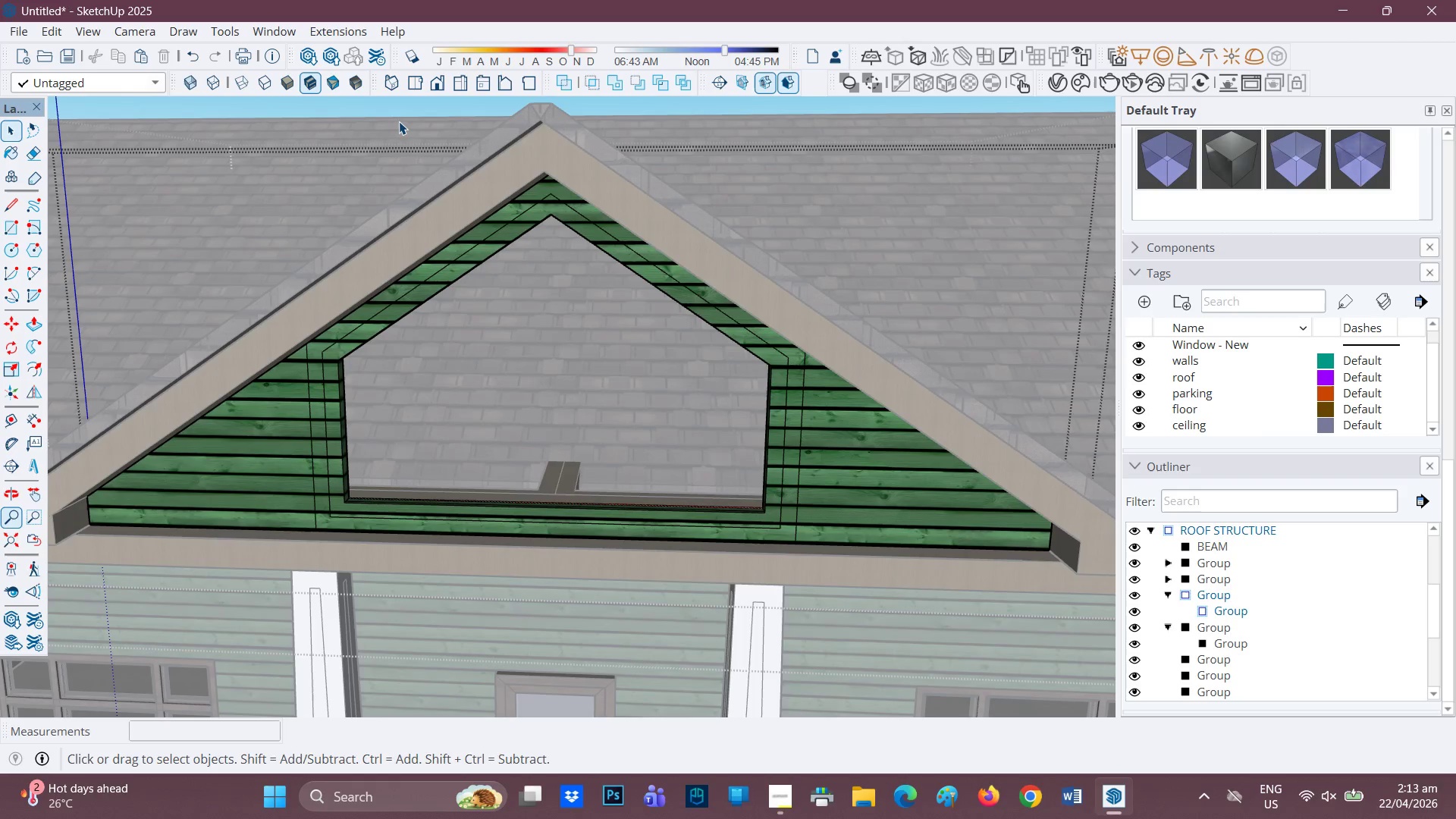 
left_click([400, 119])
 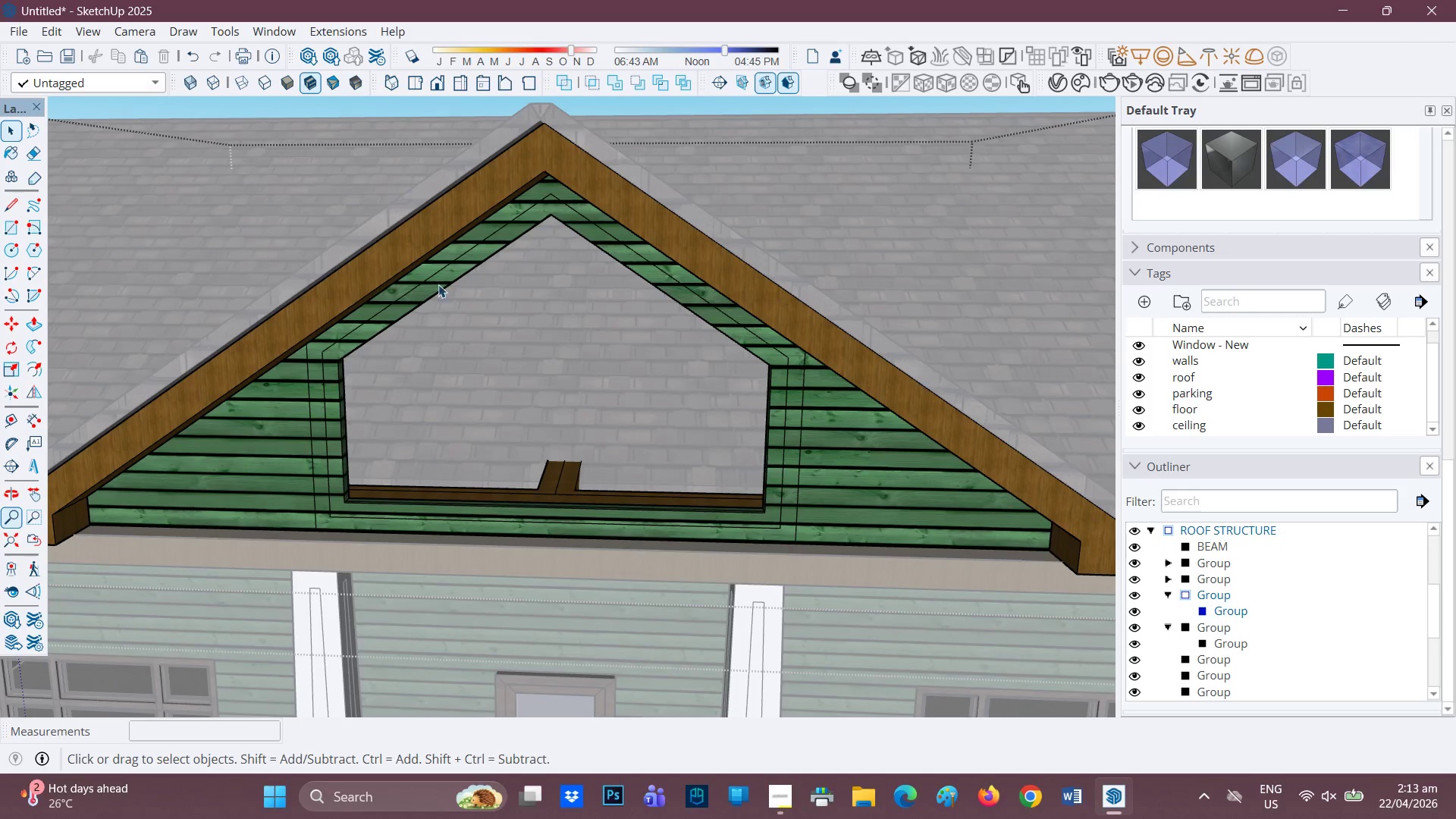 
scroll: coordinate [638, 135], scroll_direction: up, amount: 3.0
 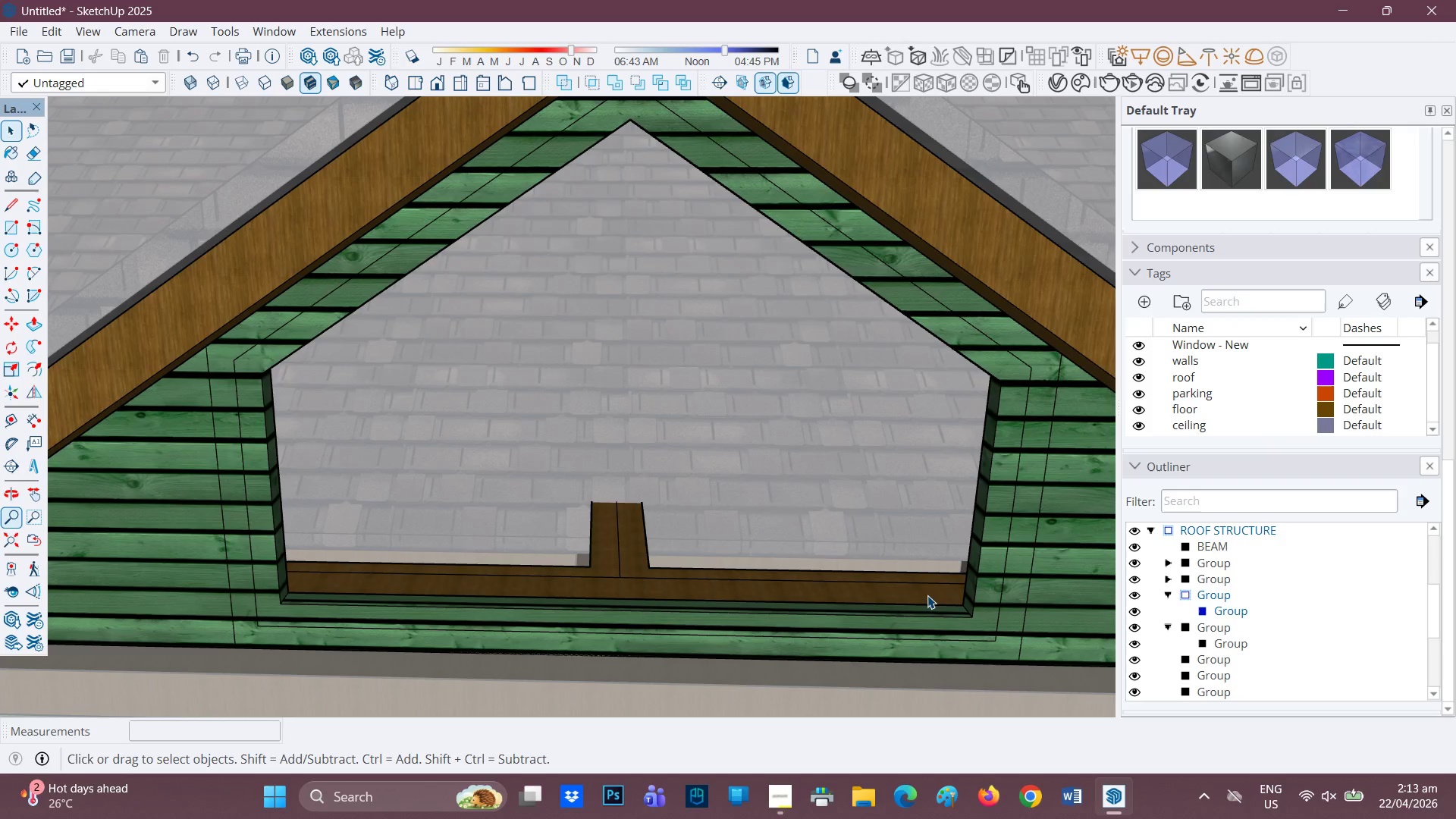 
wait(5.33)
 